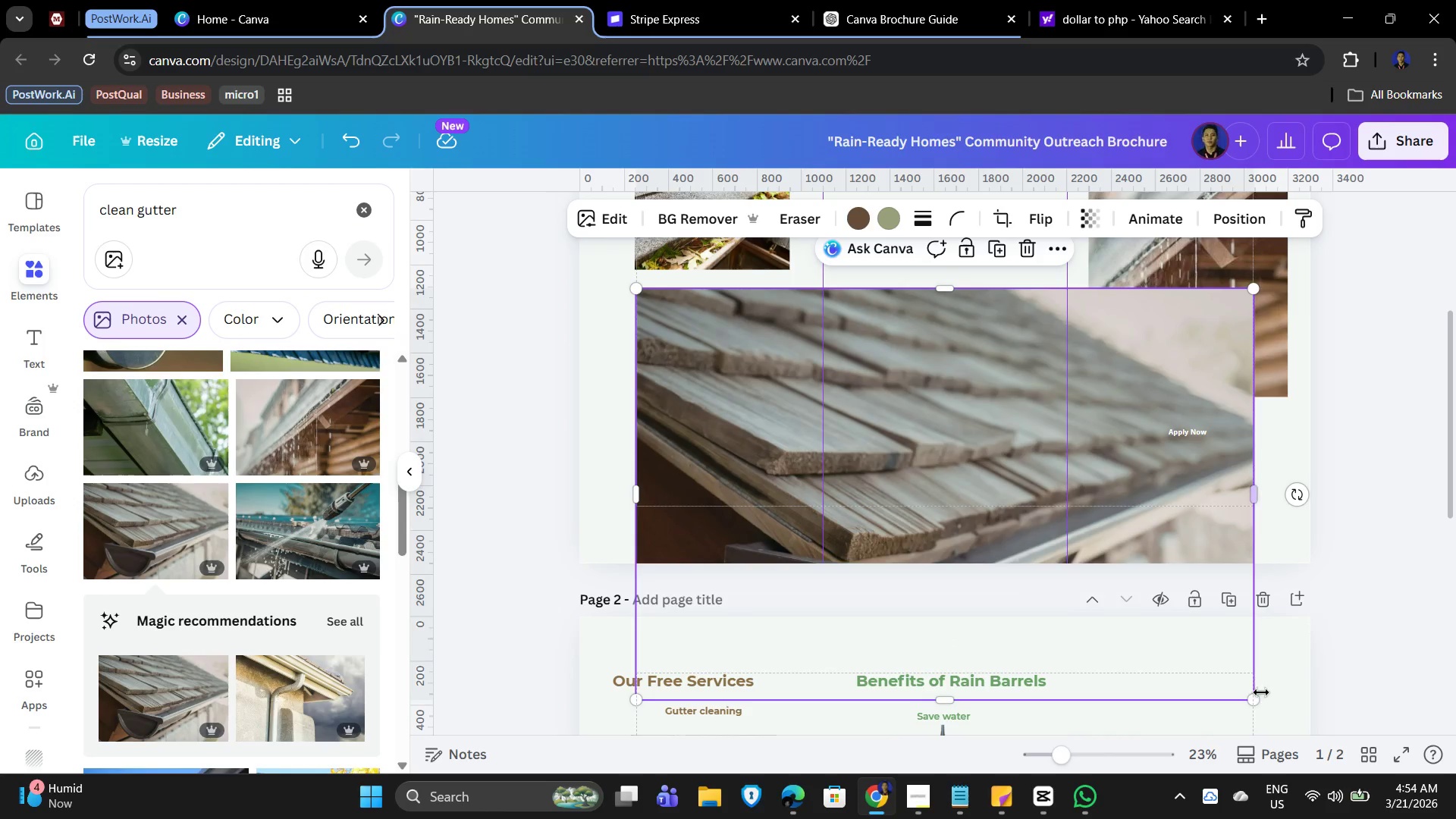 
left_click_drag(start_coordinate=[1255, 698], to_coordinate=[770, 439])
 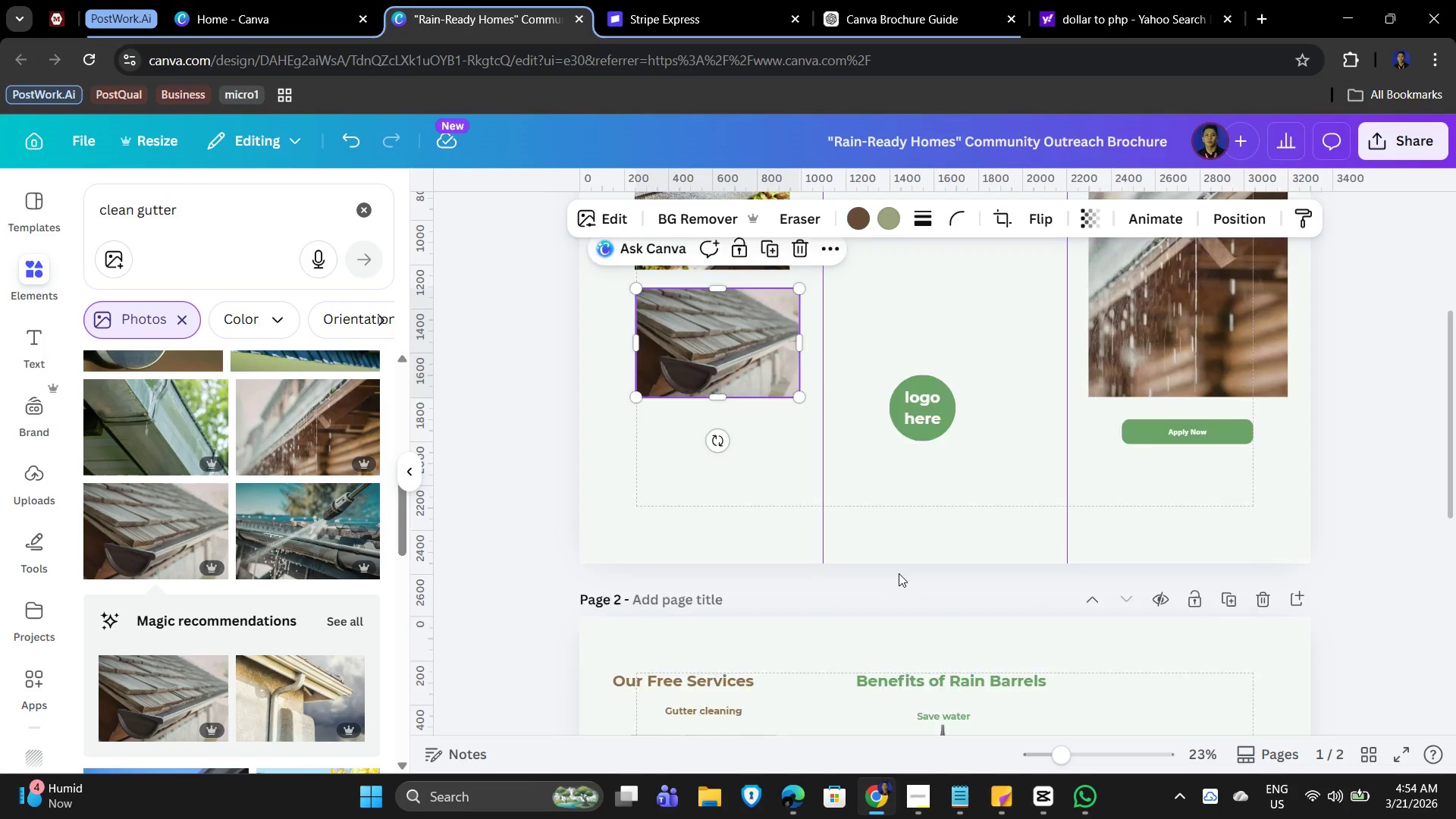 
scroll: coordinate [899, 573], scroll_direction: up, amount: 2.0
 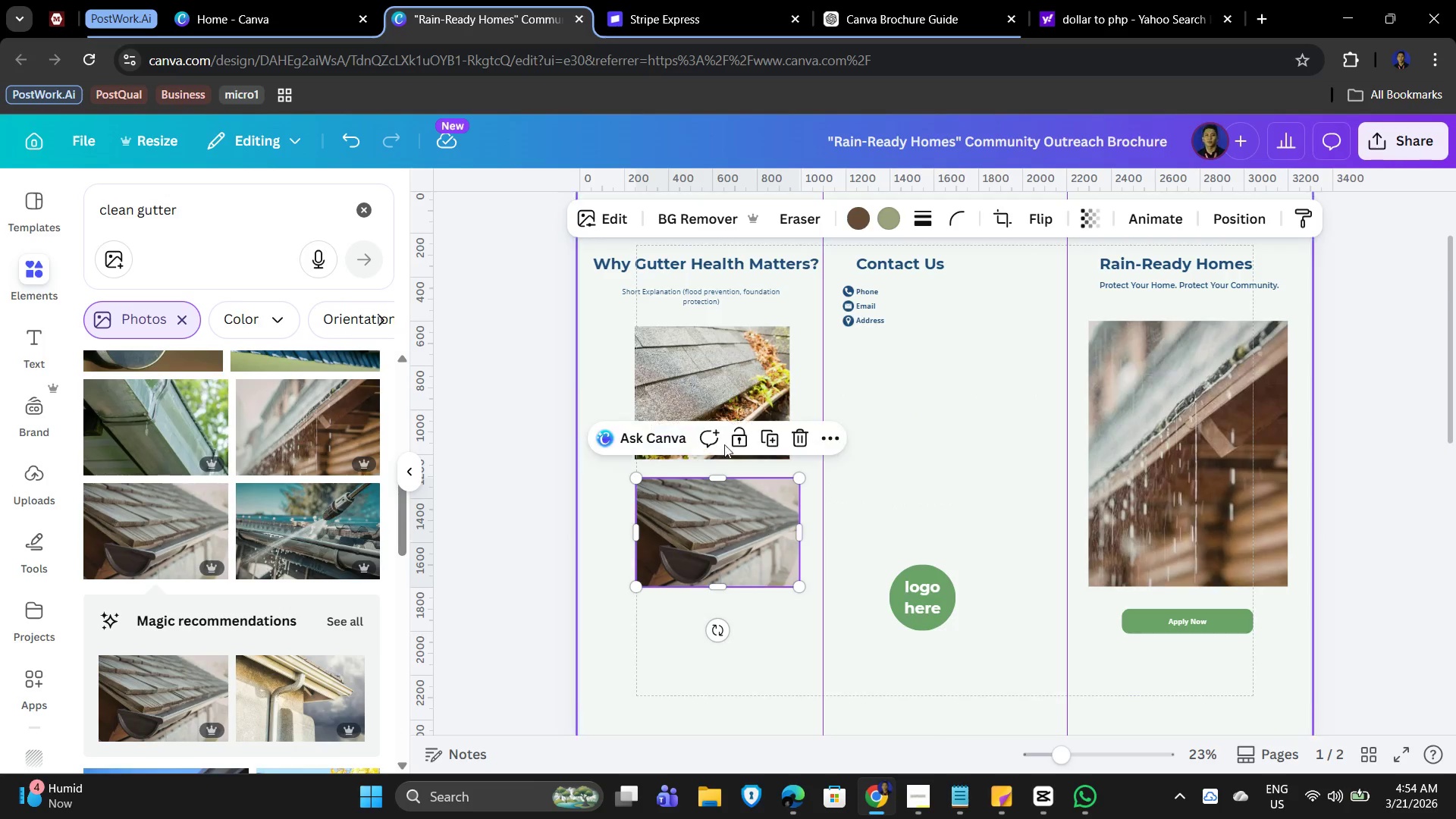 
left_click([723, 410])
 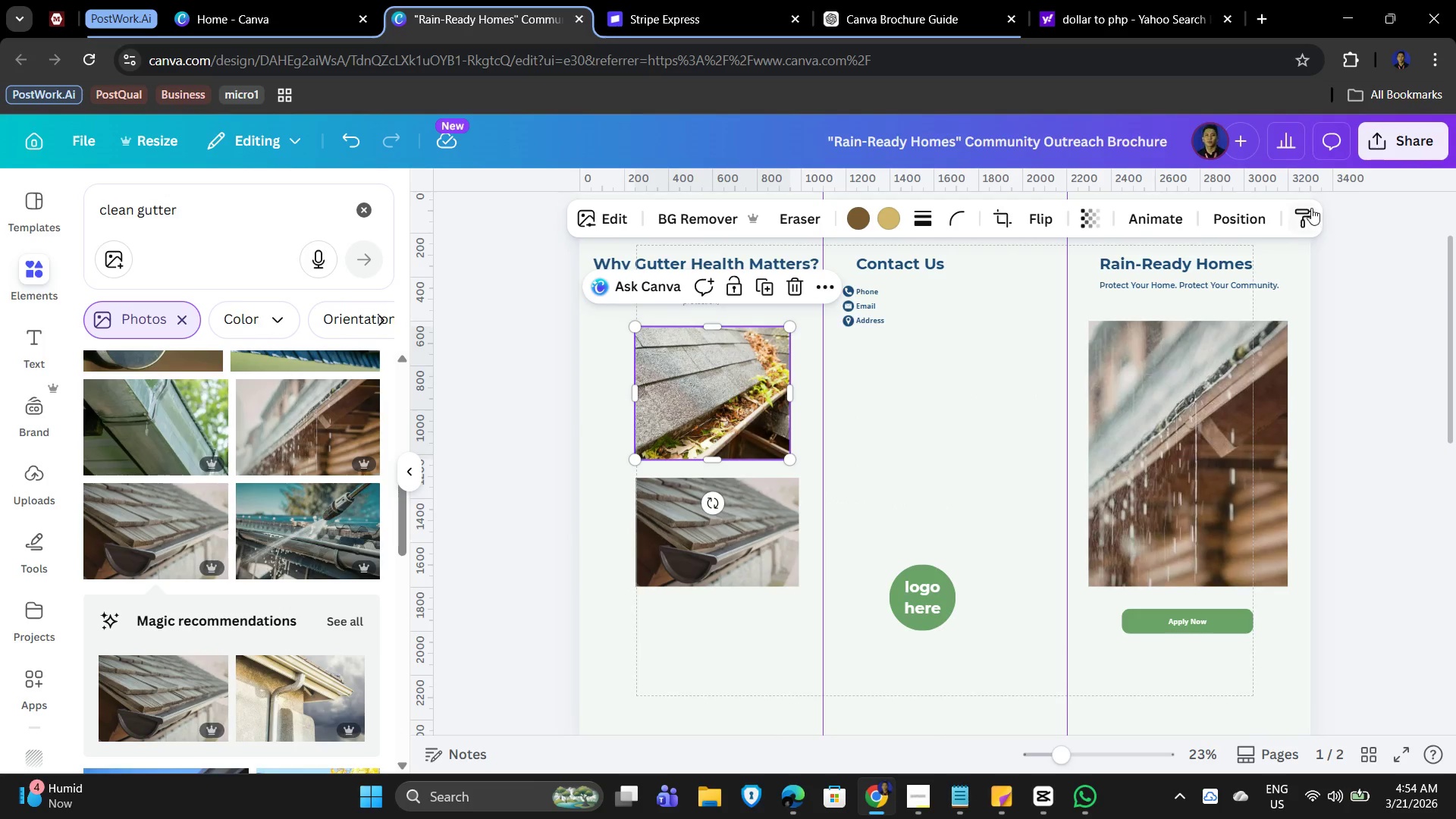 
left_click([1233, 223])
 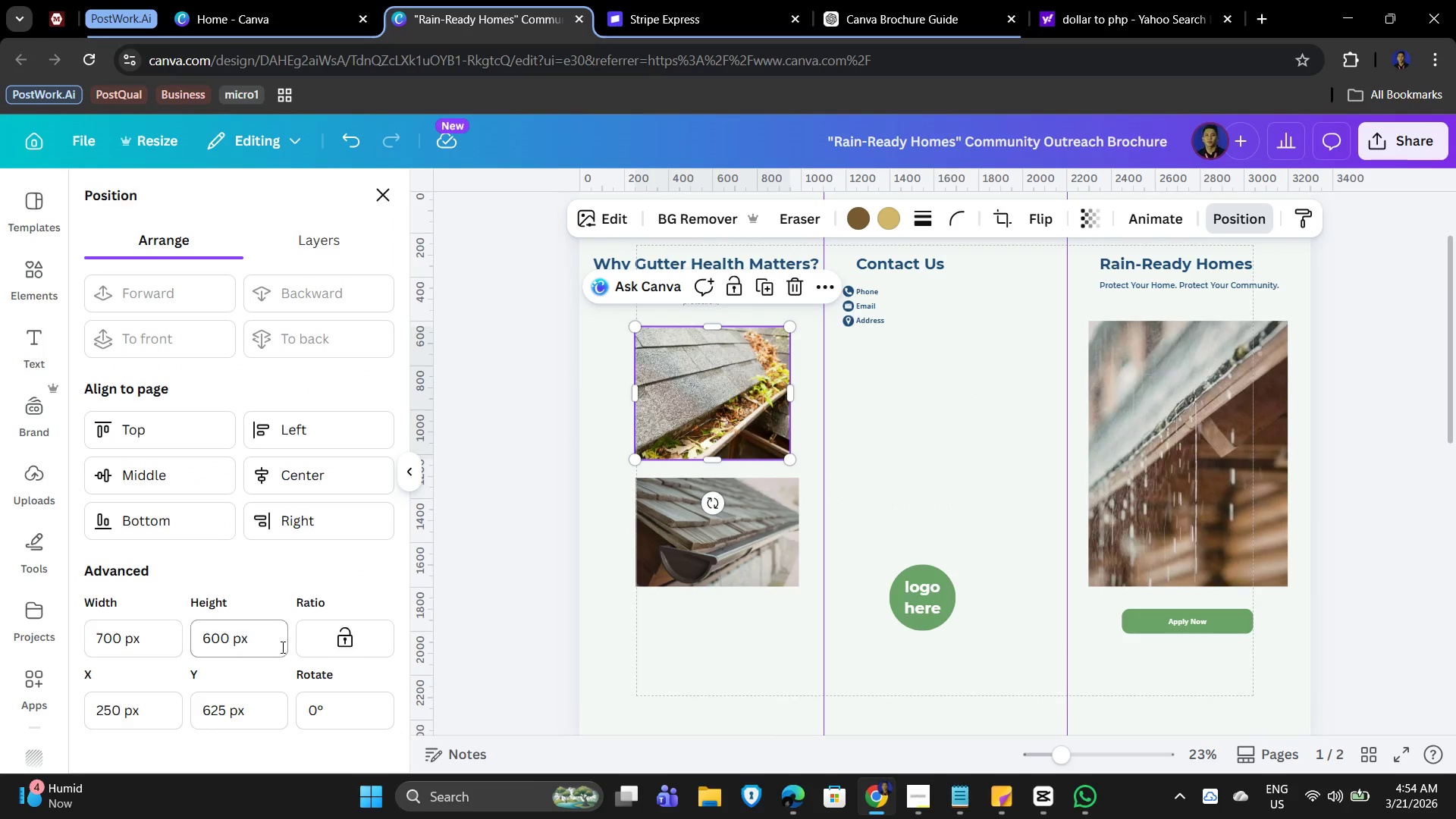 
left_click([738, 543])
 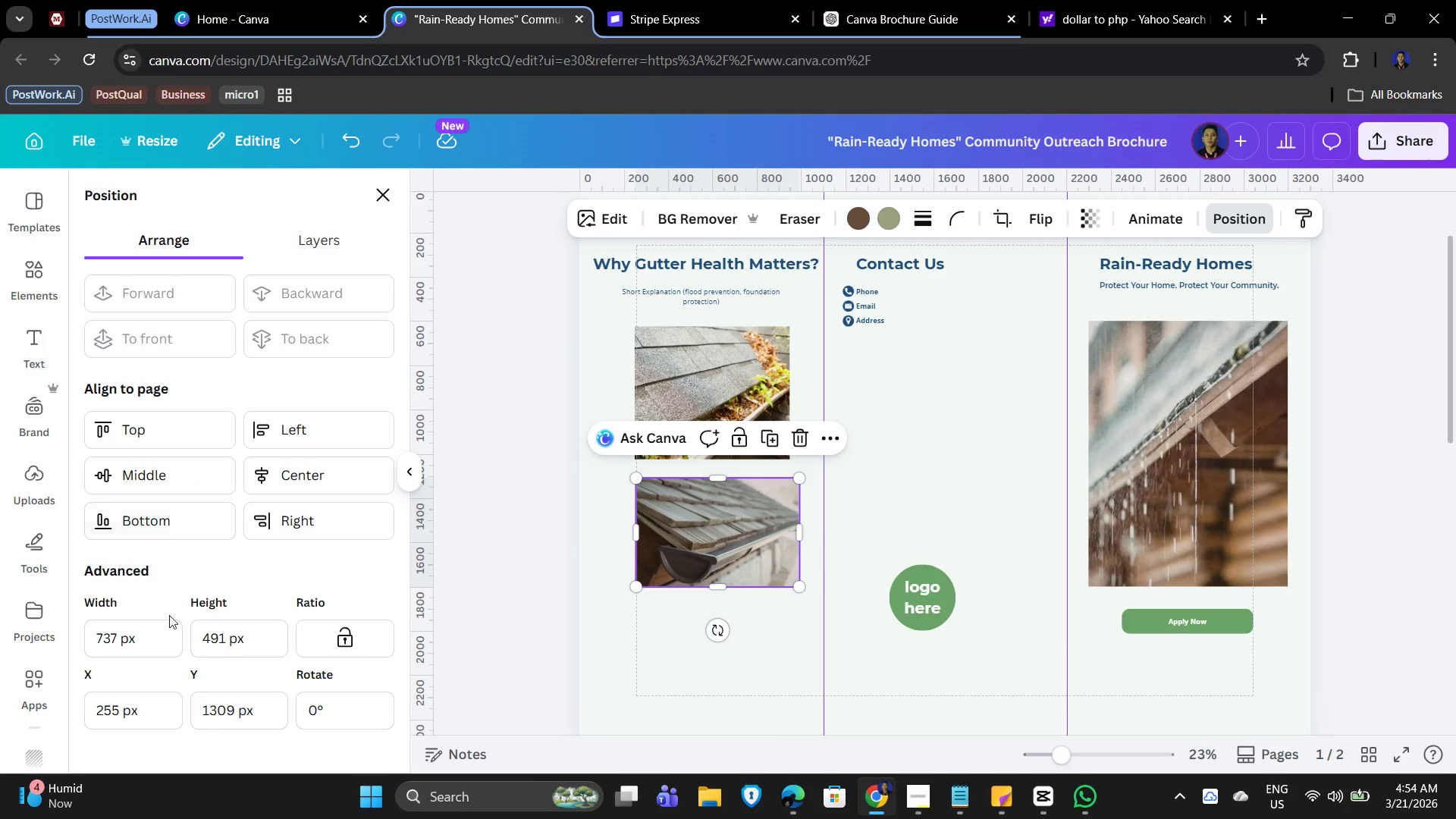 
left_click_drag(start_coordinate=[152, 635], to_coordinate=[69, 628])
 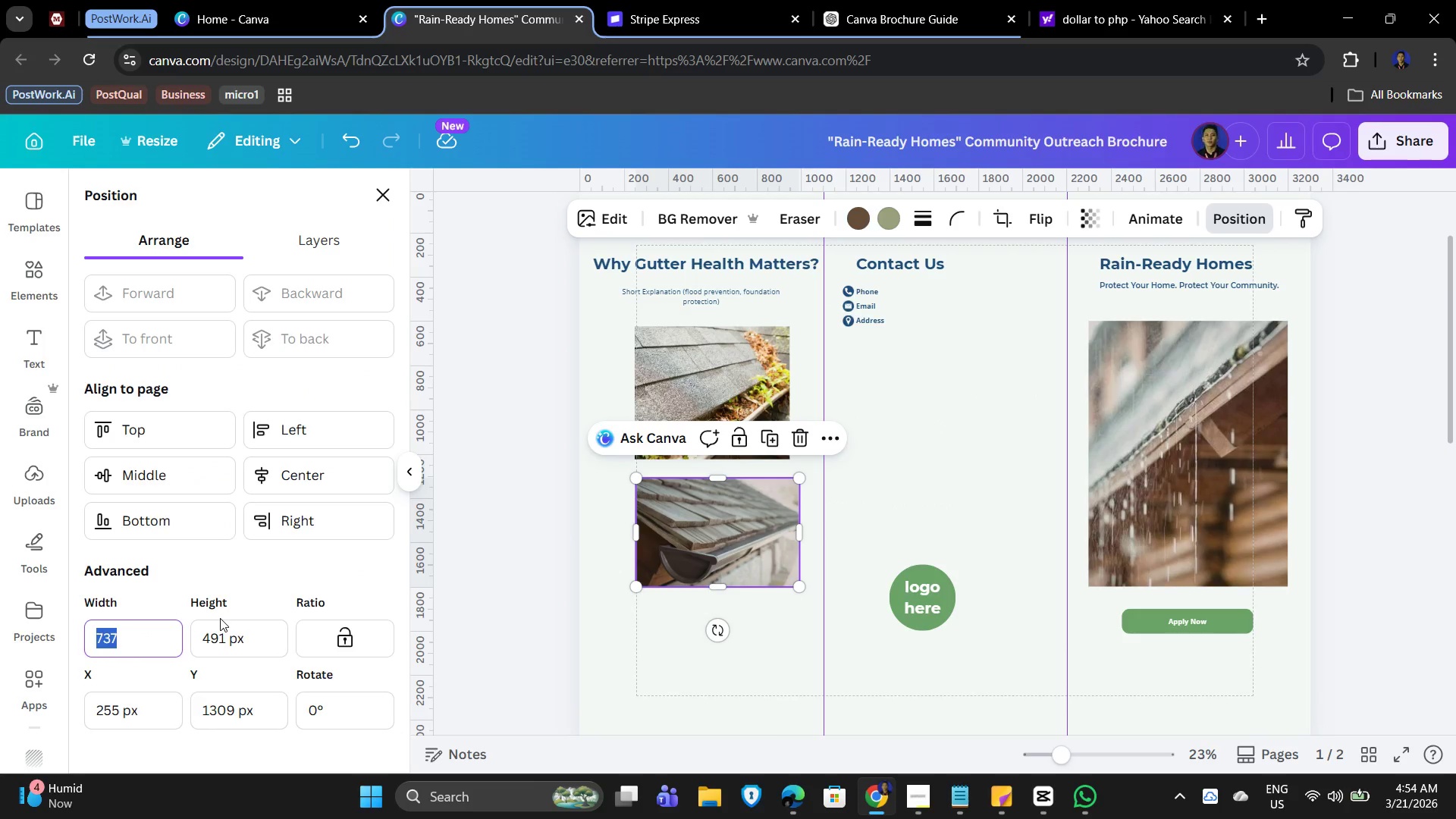 
key(Numpad7)
 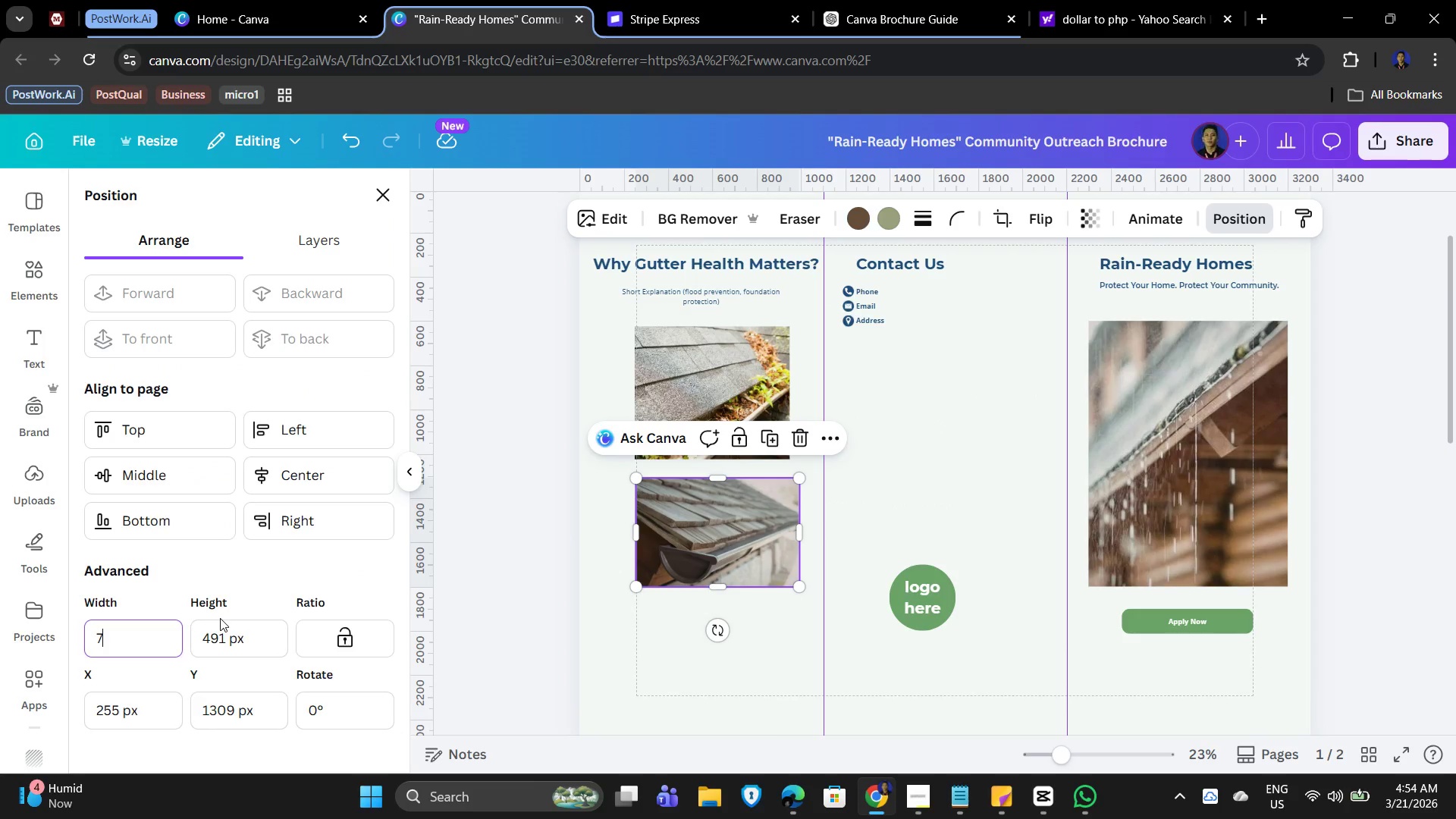 
key(Numpad0)
 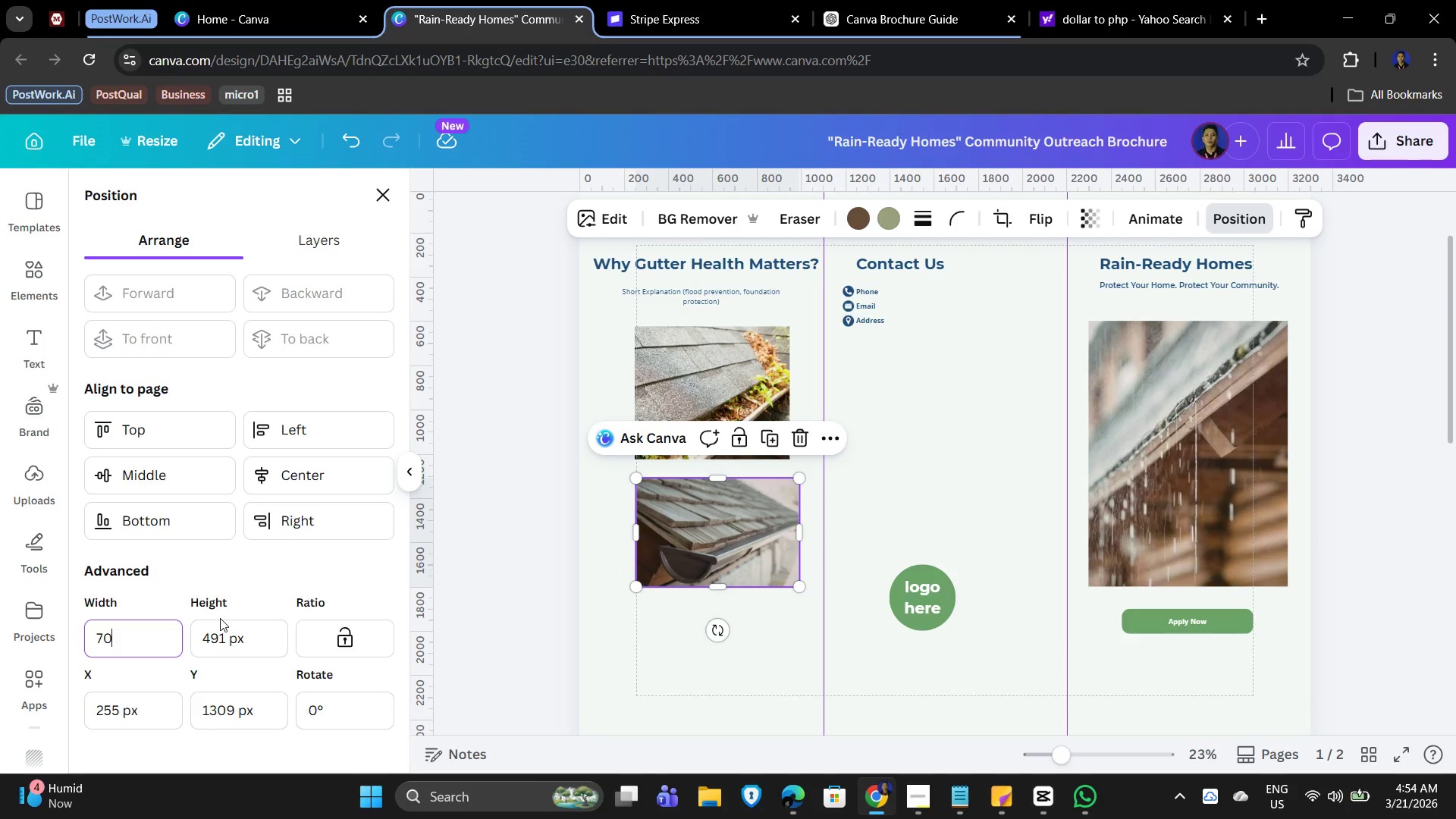 
key(Numpad0)
 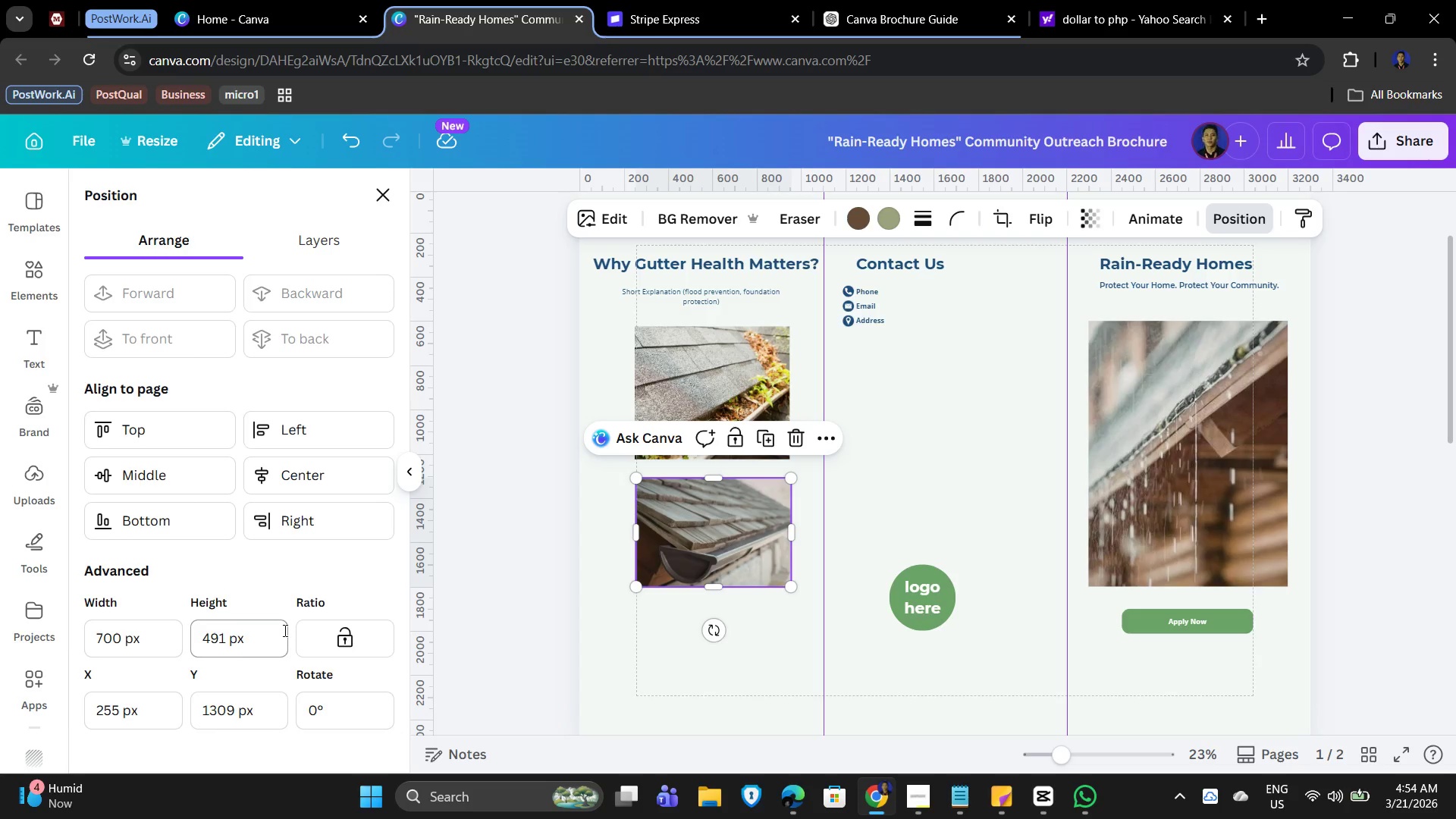 
left_click_drag(start_coordinate=[263, 633], to_coordinate=[181, 641])
 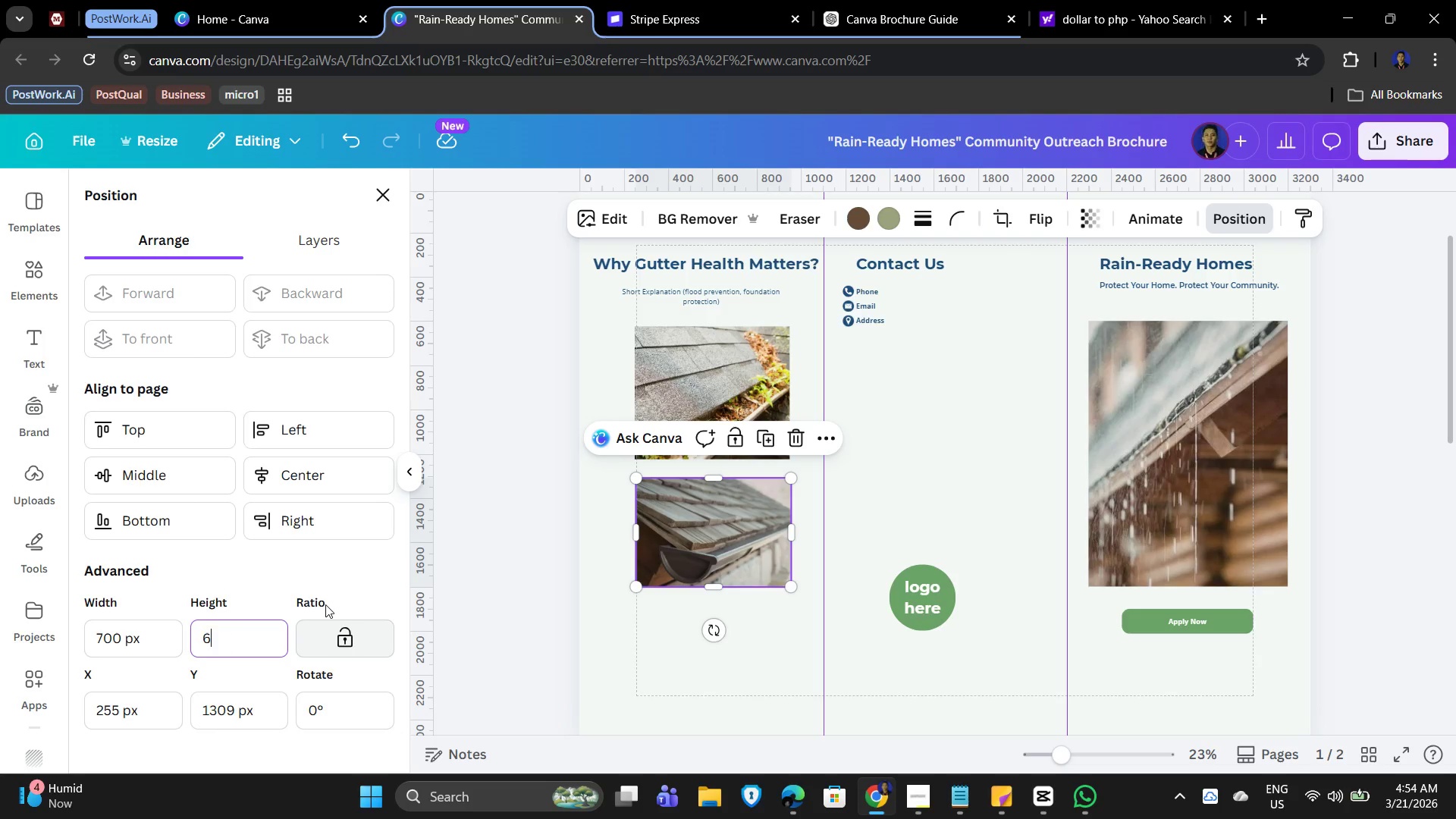 
key(Numpad6)
 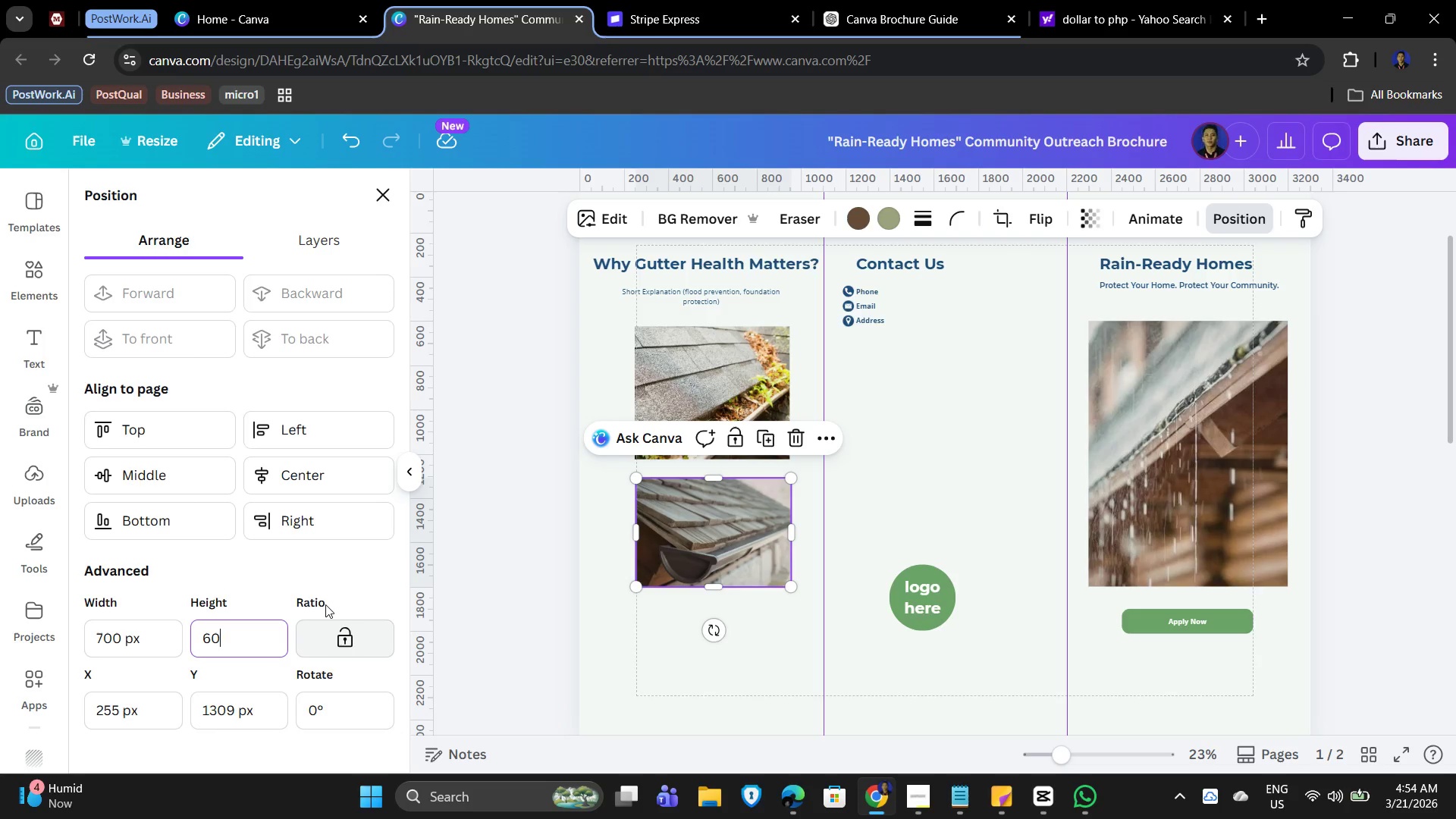 
key(Numpad0)
 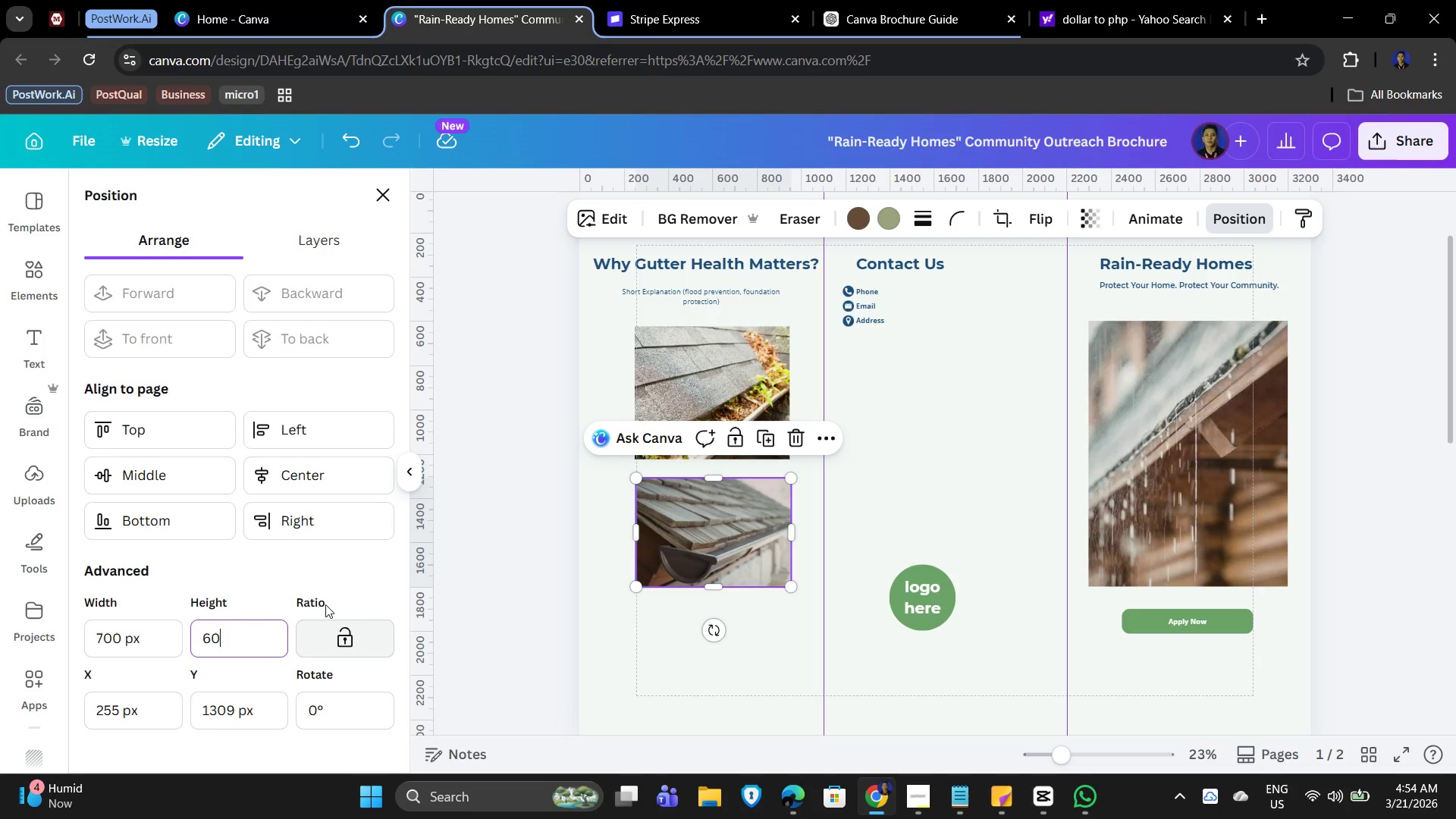 
key(Numpad0)
 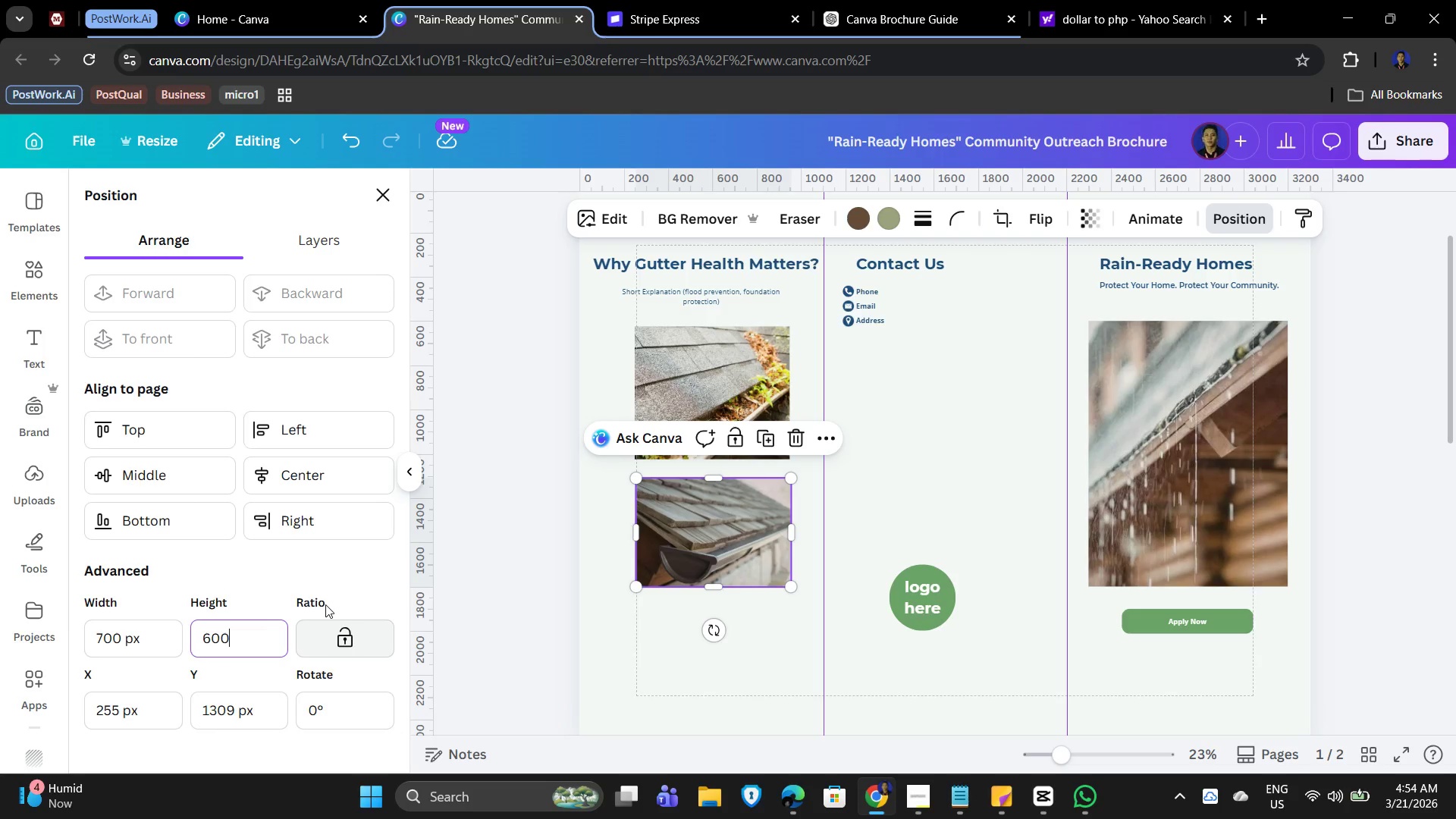 
key(NumpadEnter)
 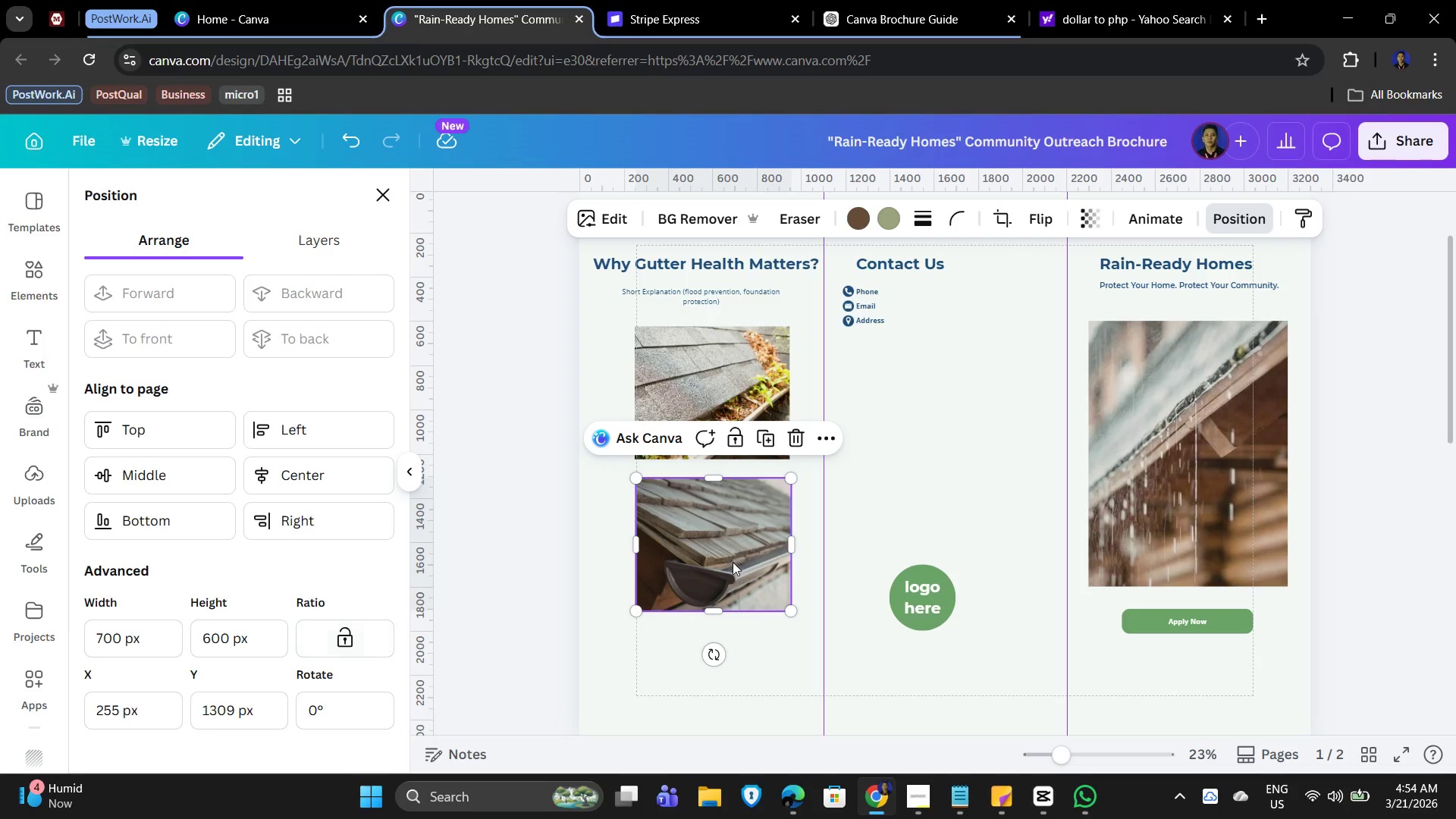 
left_click([744, 523])
 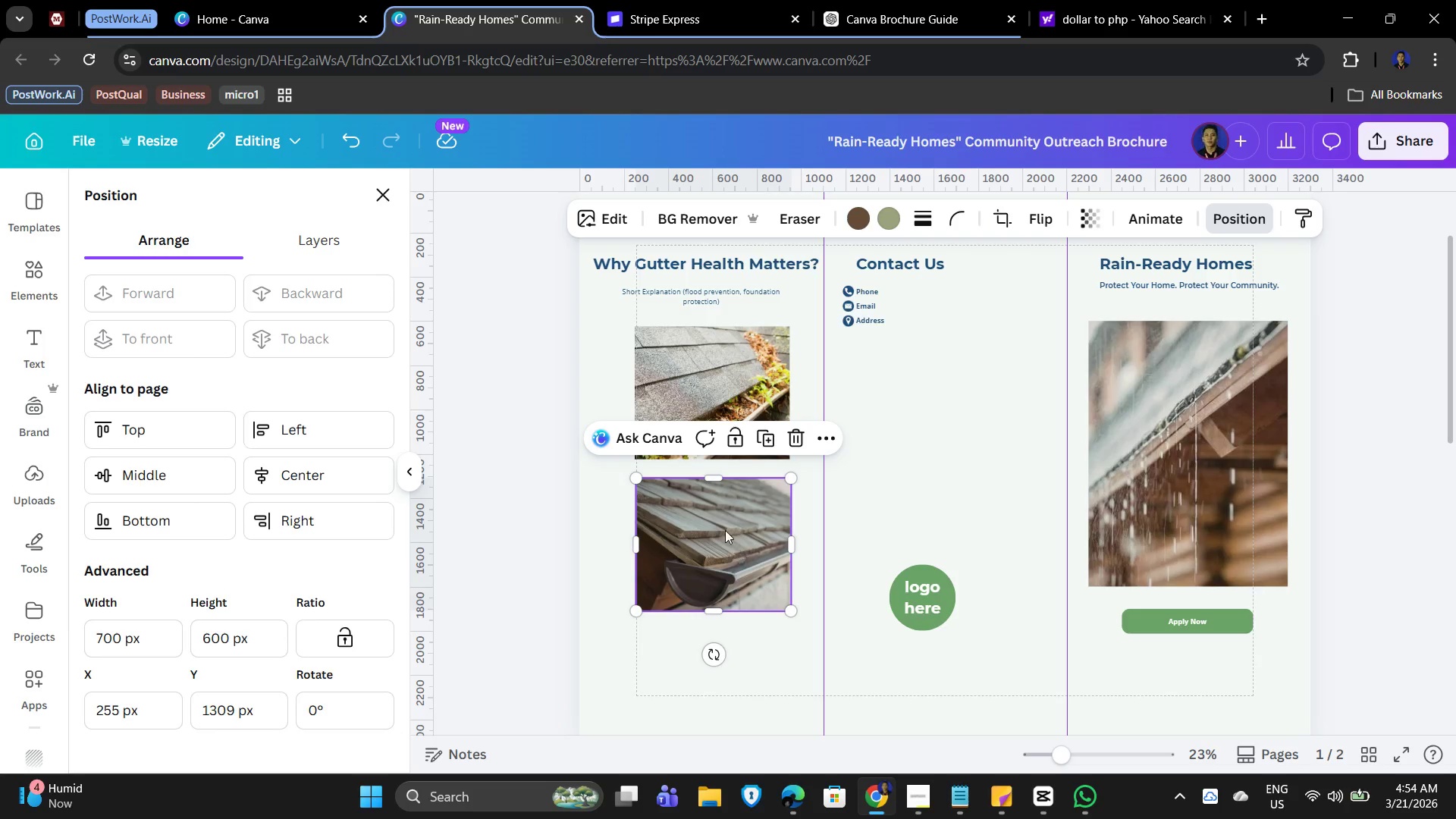 
left_click_drag(start_coordinate=[725, 530], to_coordinate=[728, 575])
 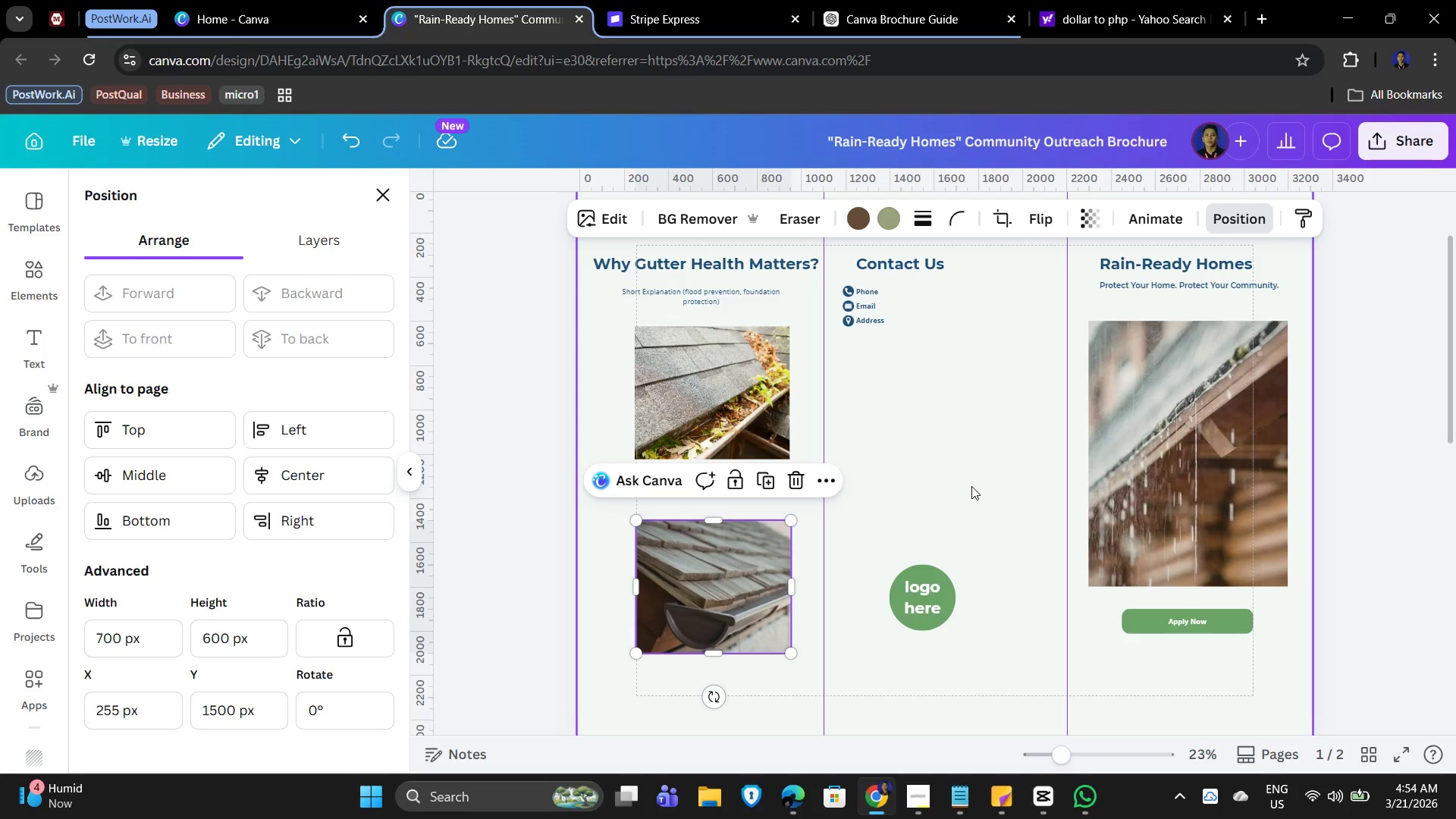 
left_click([972, 484])
 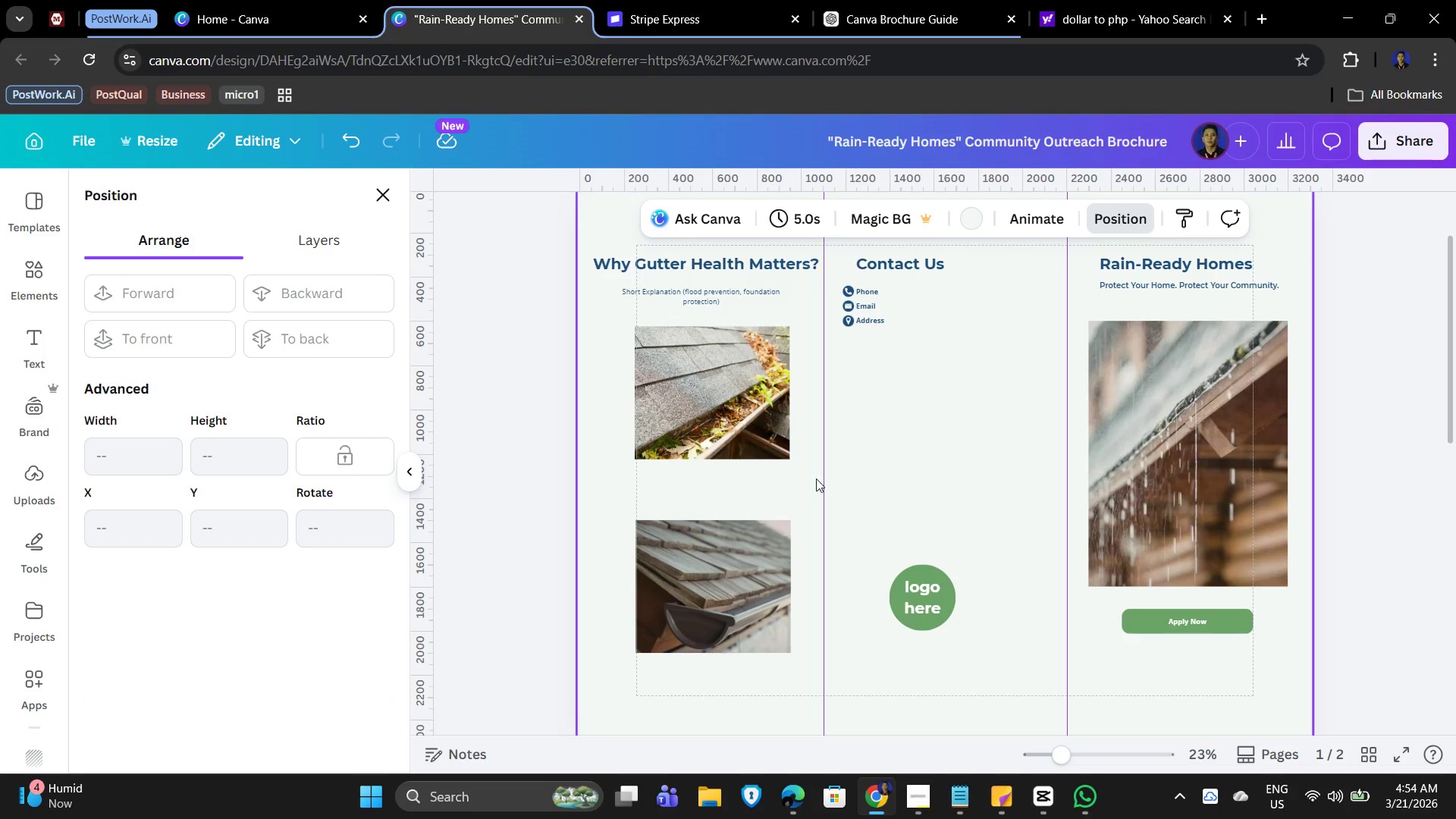 
scroll: coordinate [816, 479], scroll_direction: up, amount: 1.0
 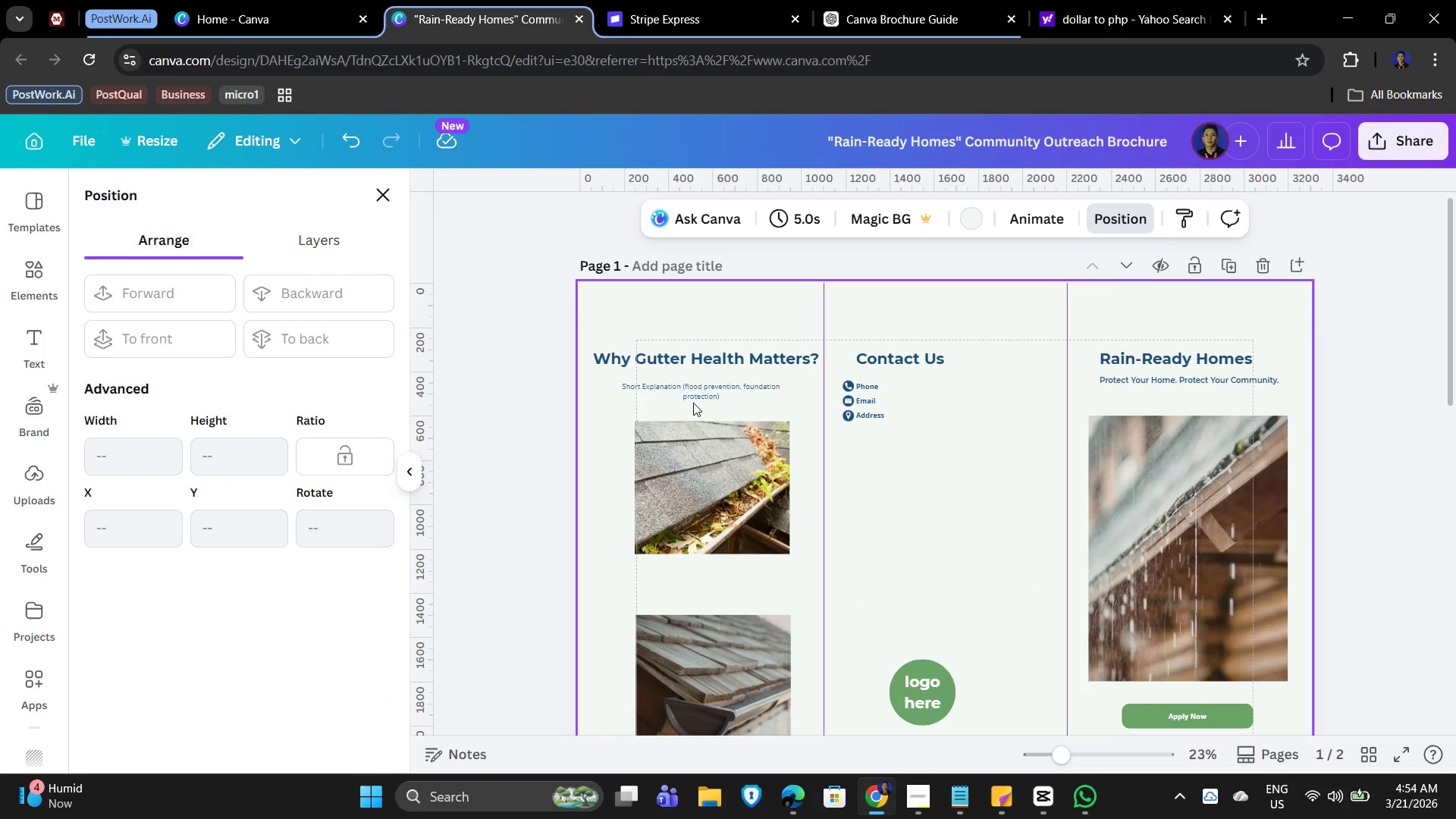 
left_click([687, 388])
 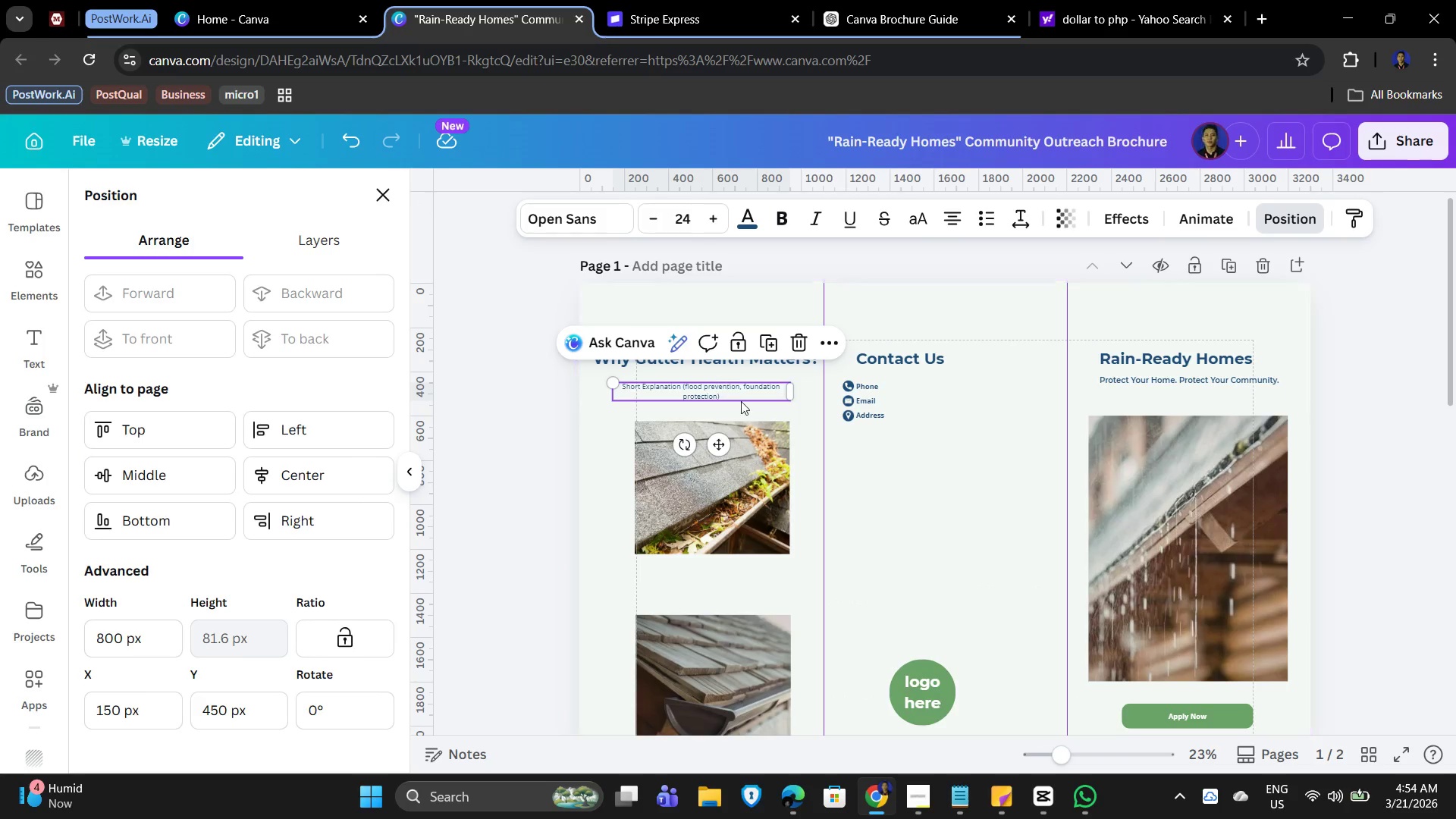 
left_click([957, 441])
 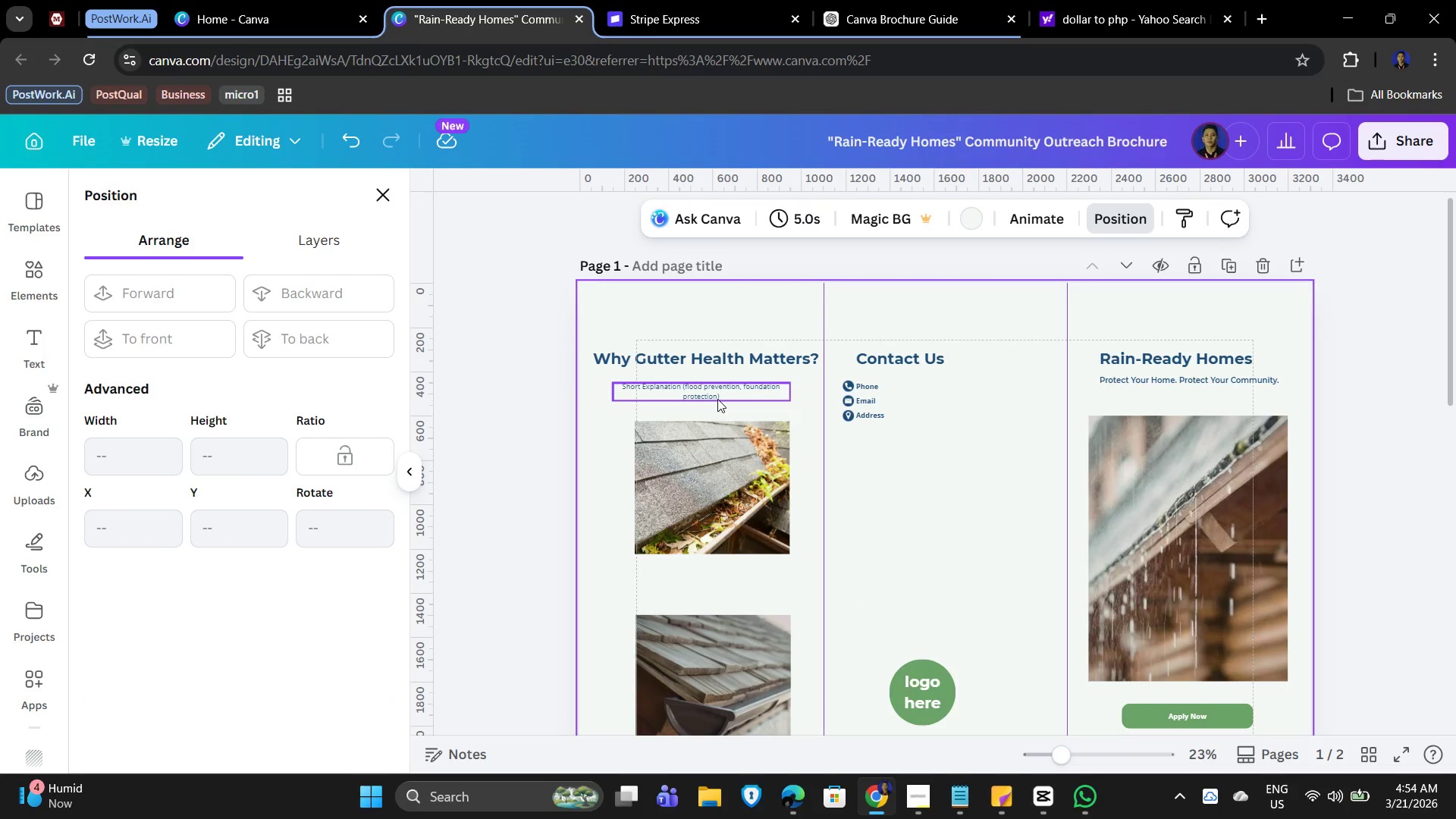 
left_click([716, 399])
 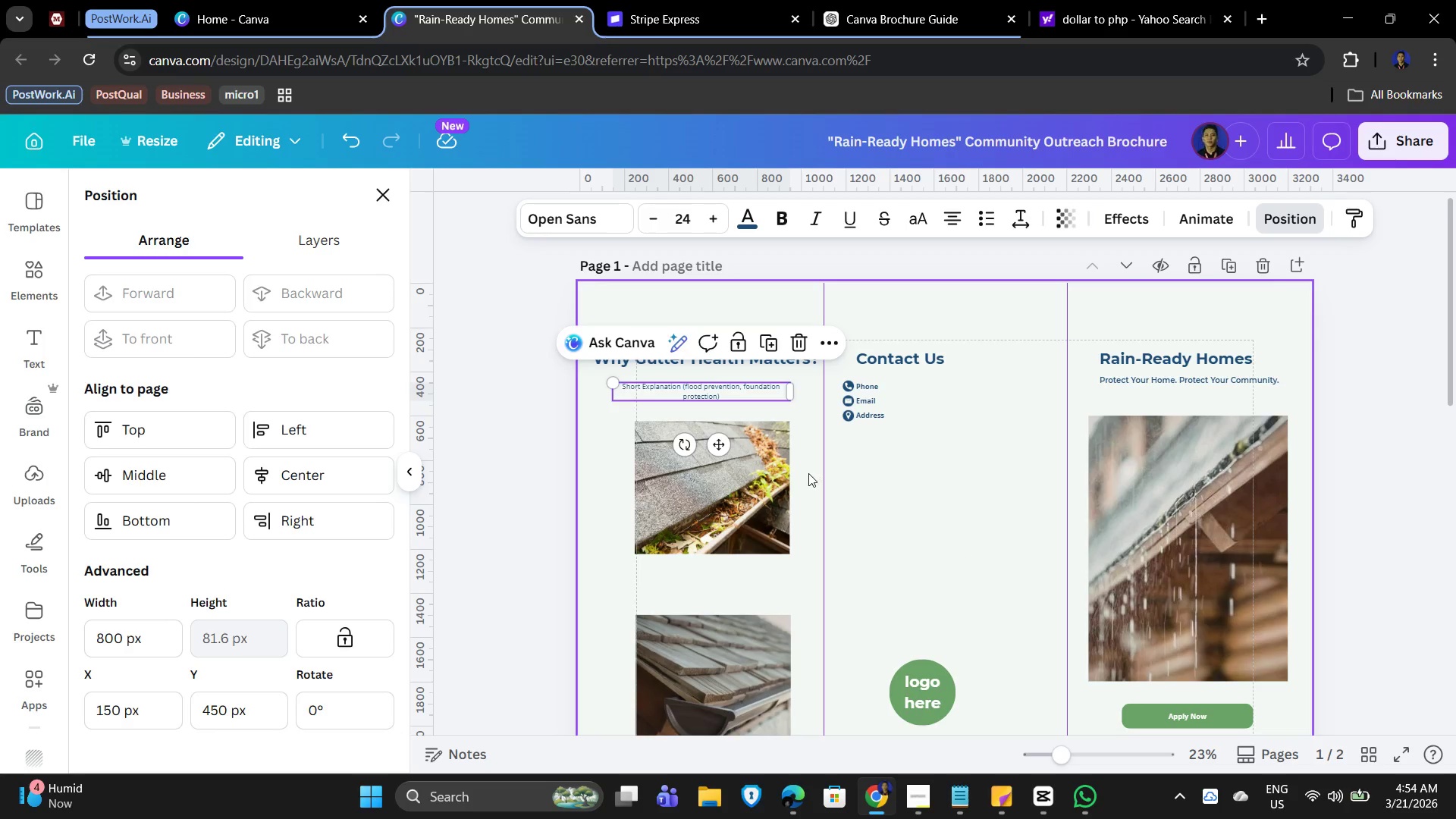 
key(Control+C)
 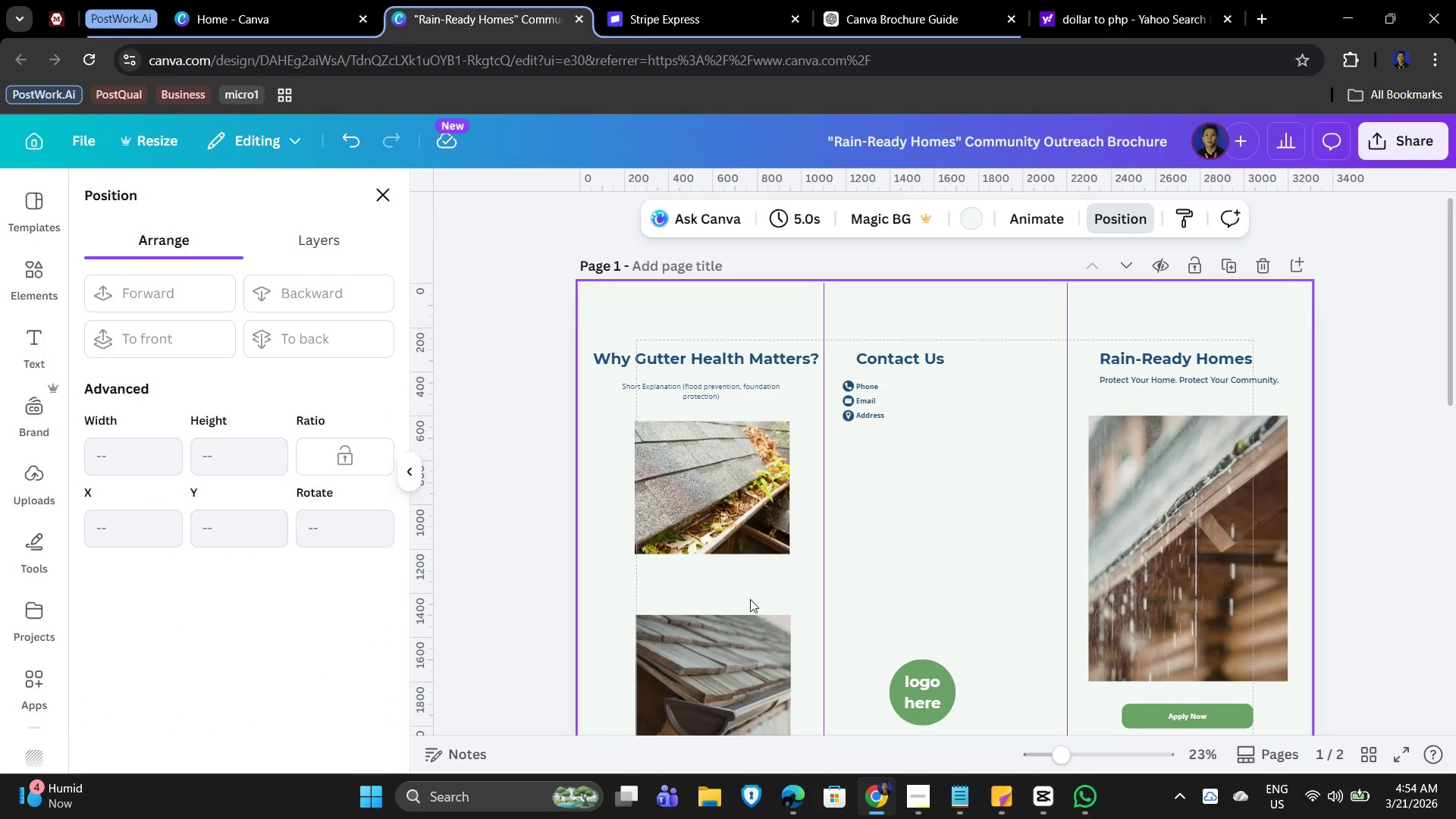 
double_click([734, 588])
 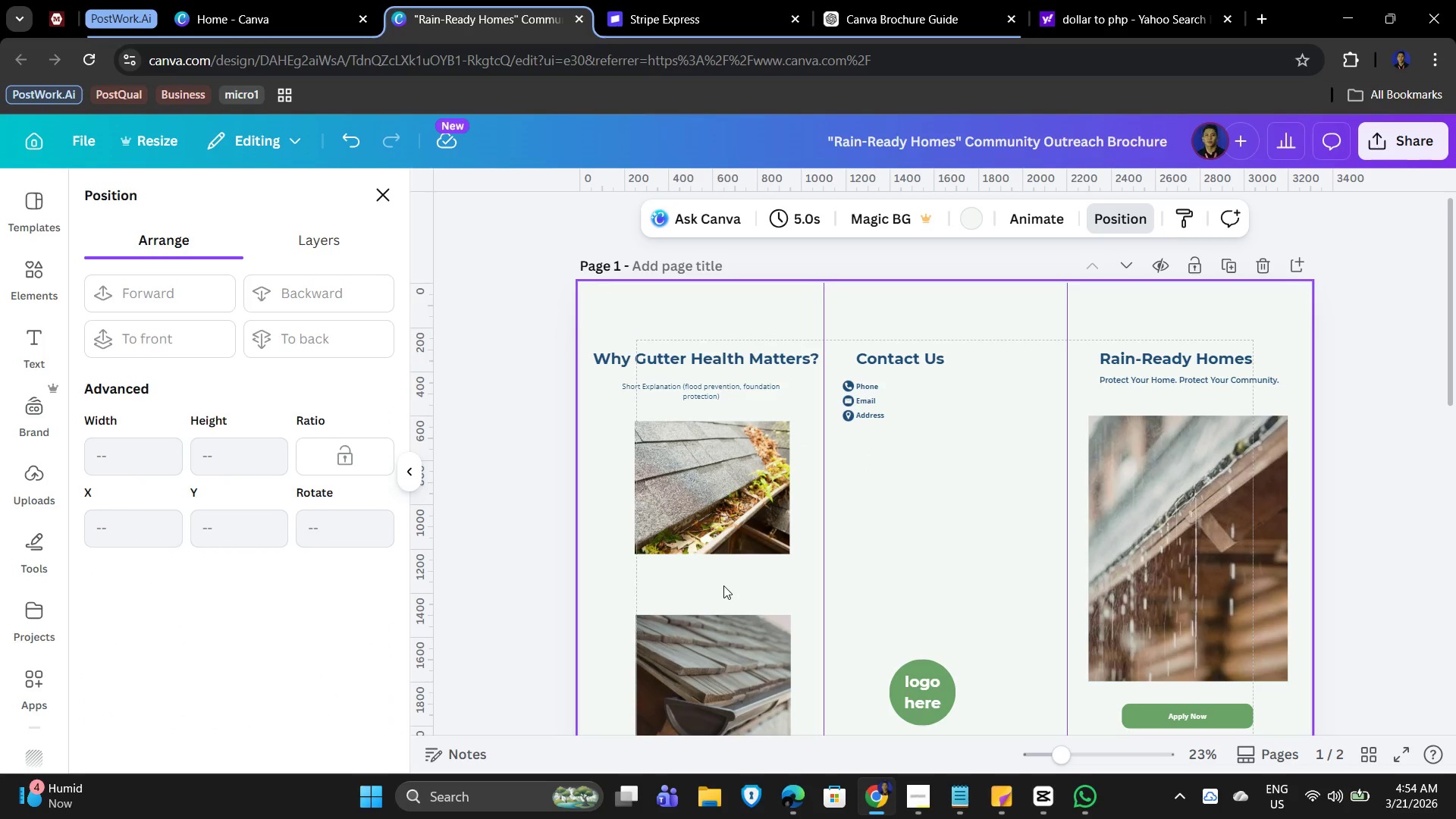 
key(Control+V)
 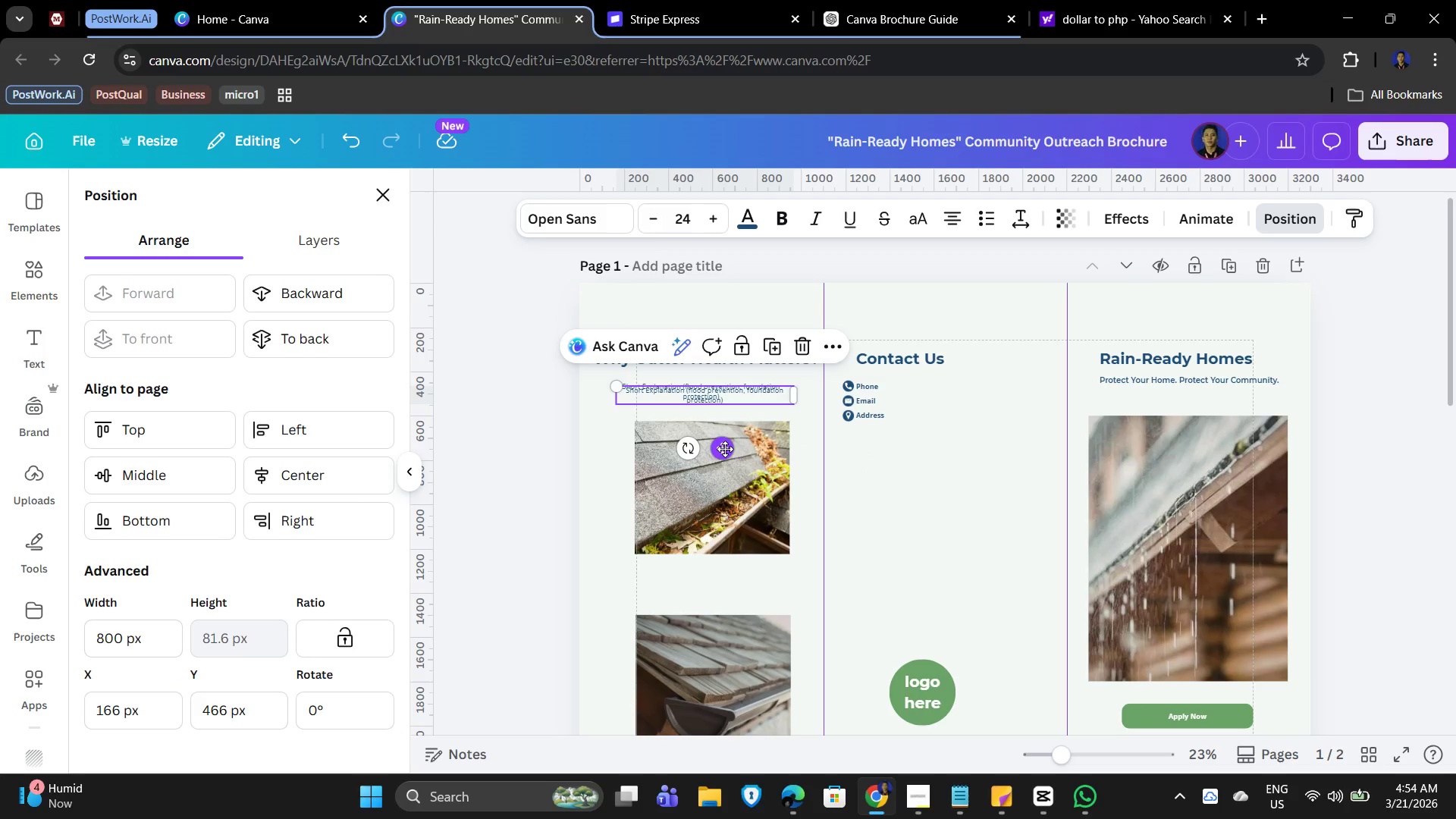 
left_click_drag(start_coordinate=[724, 447], to_coordinate=[741, 638])
 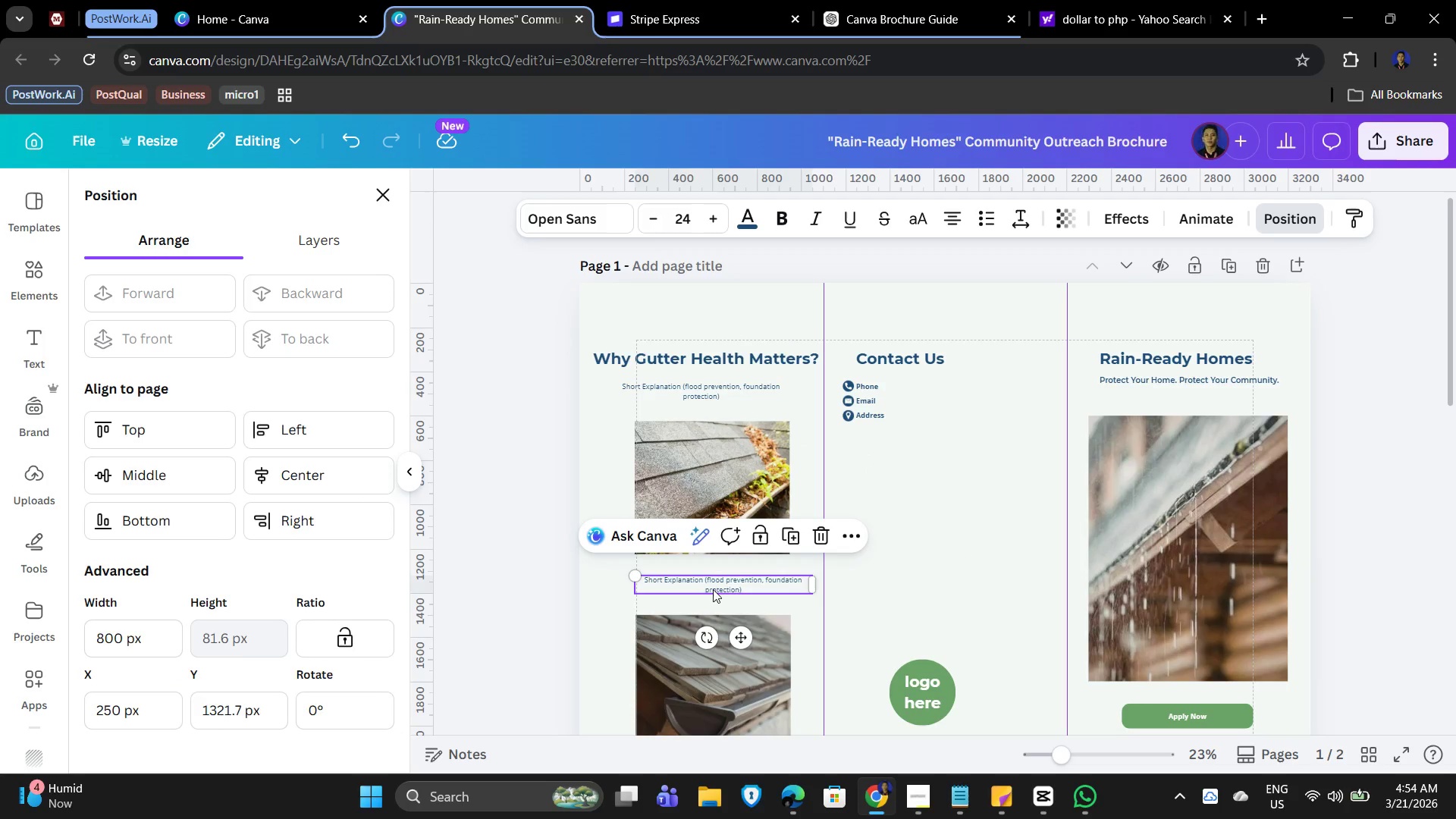 
double_click([713, 589])
 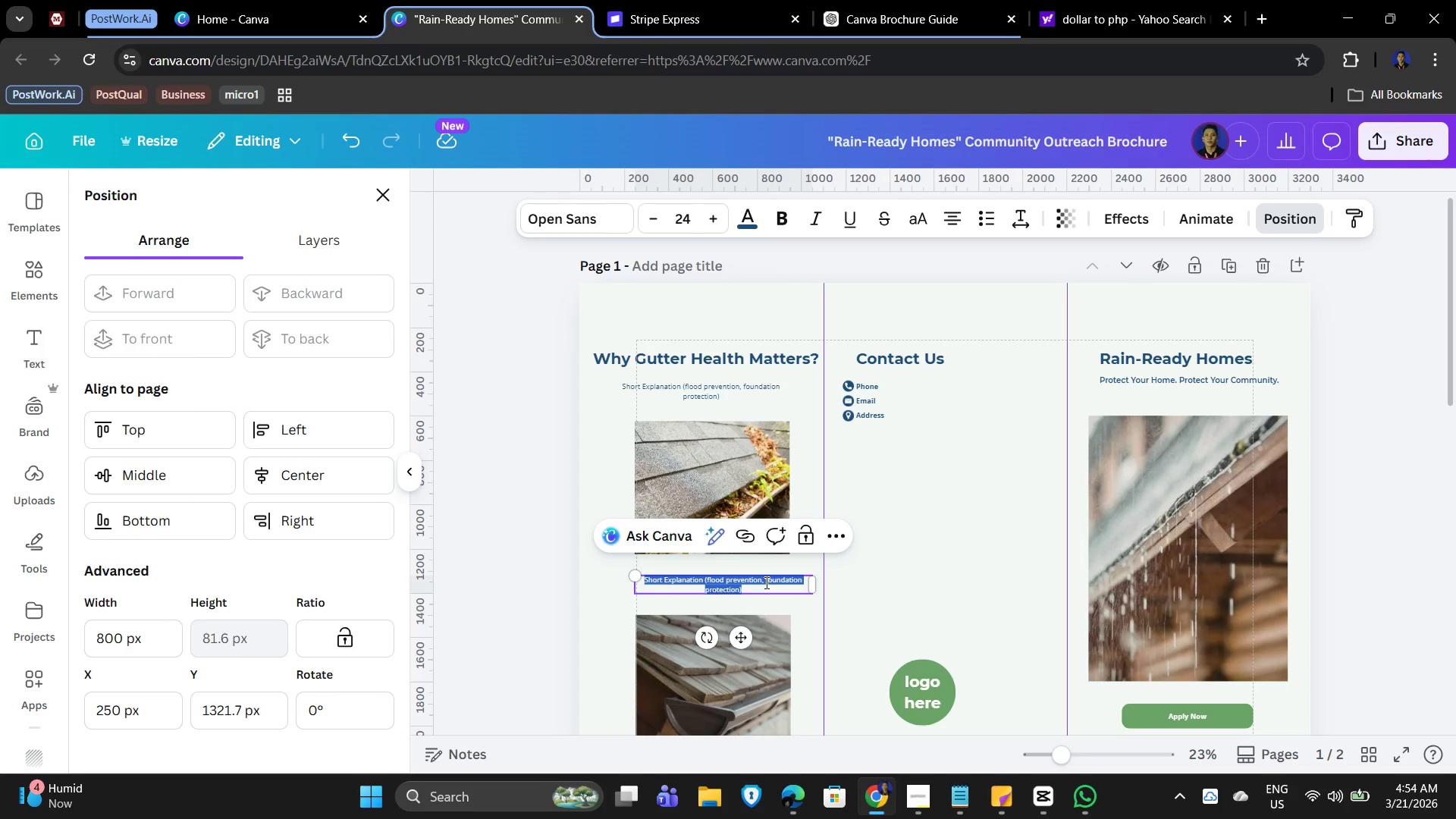 
wait(5.67)
 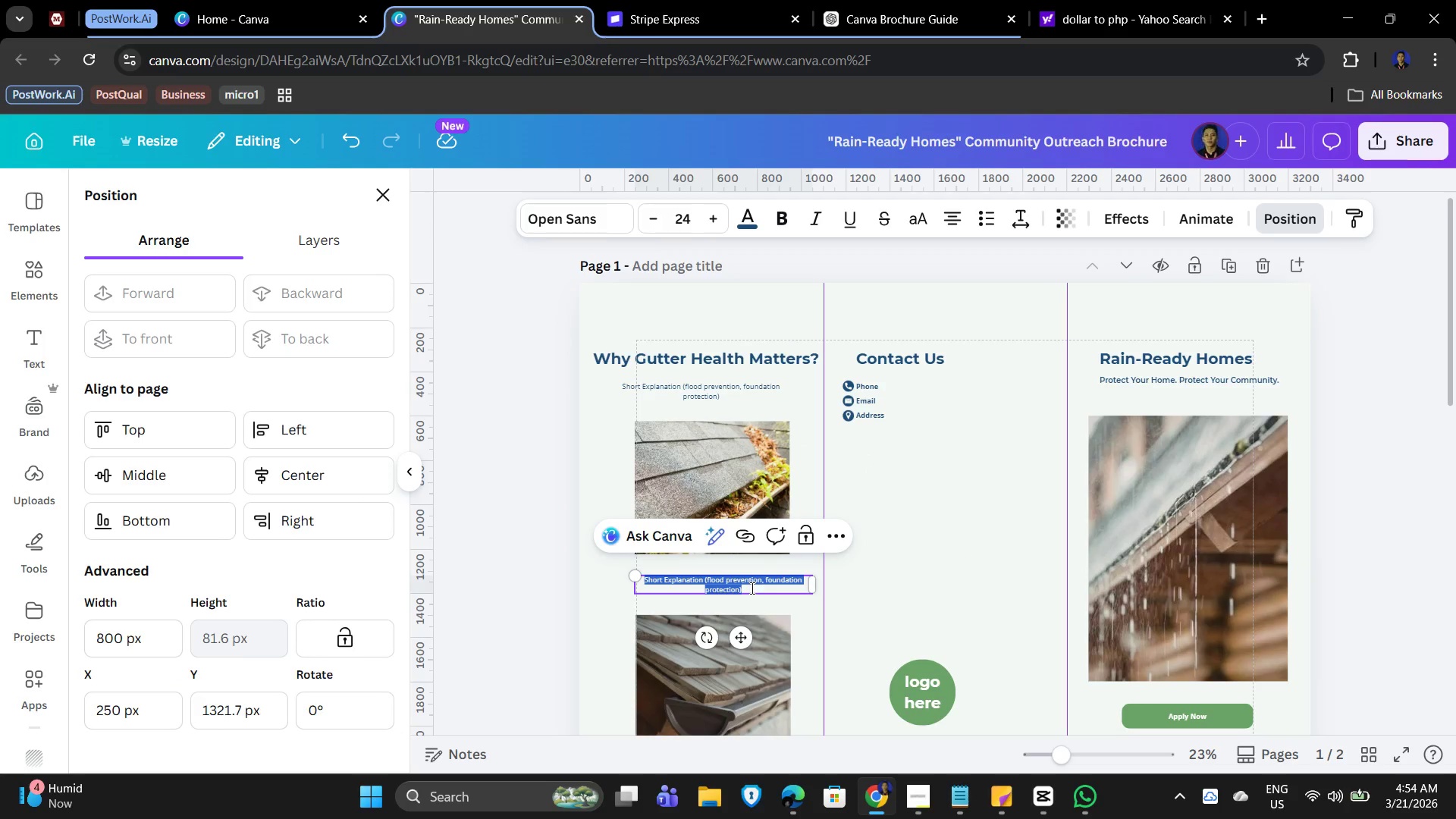 
type(Clogged Gutter VS)
key(Backspace)
type(ersus Clean Gutter)
 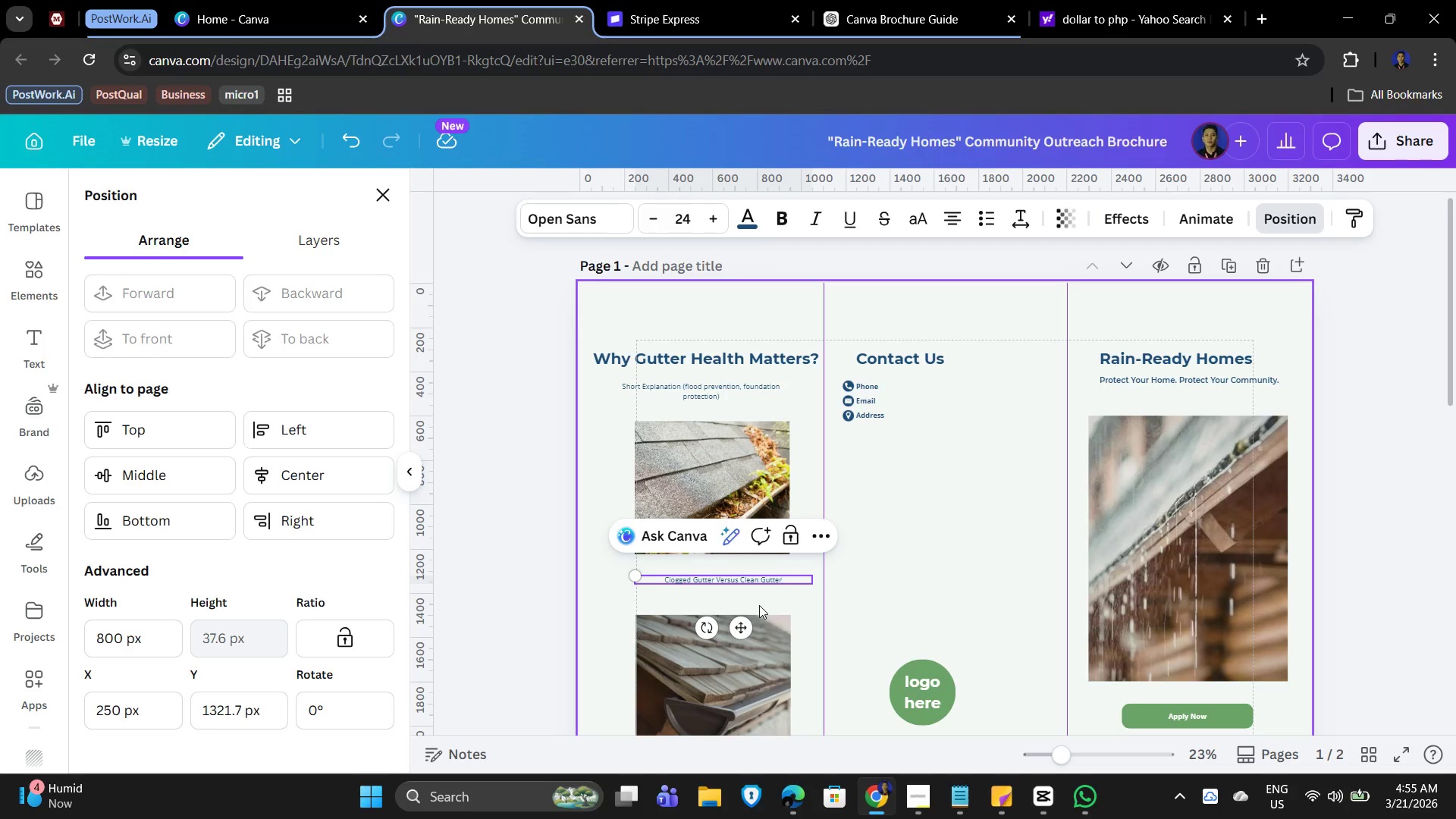 
left_click([894, 569])
 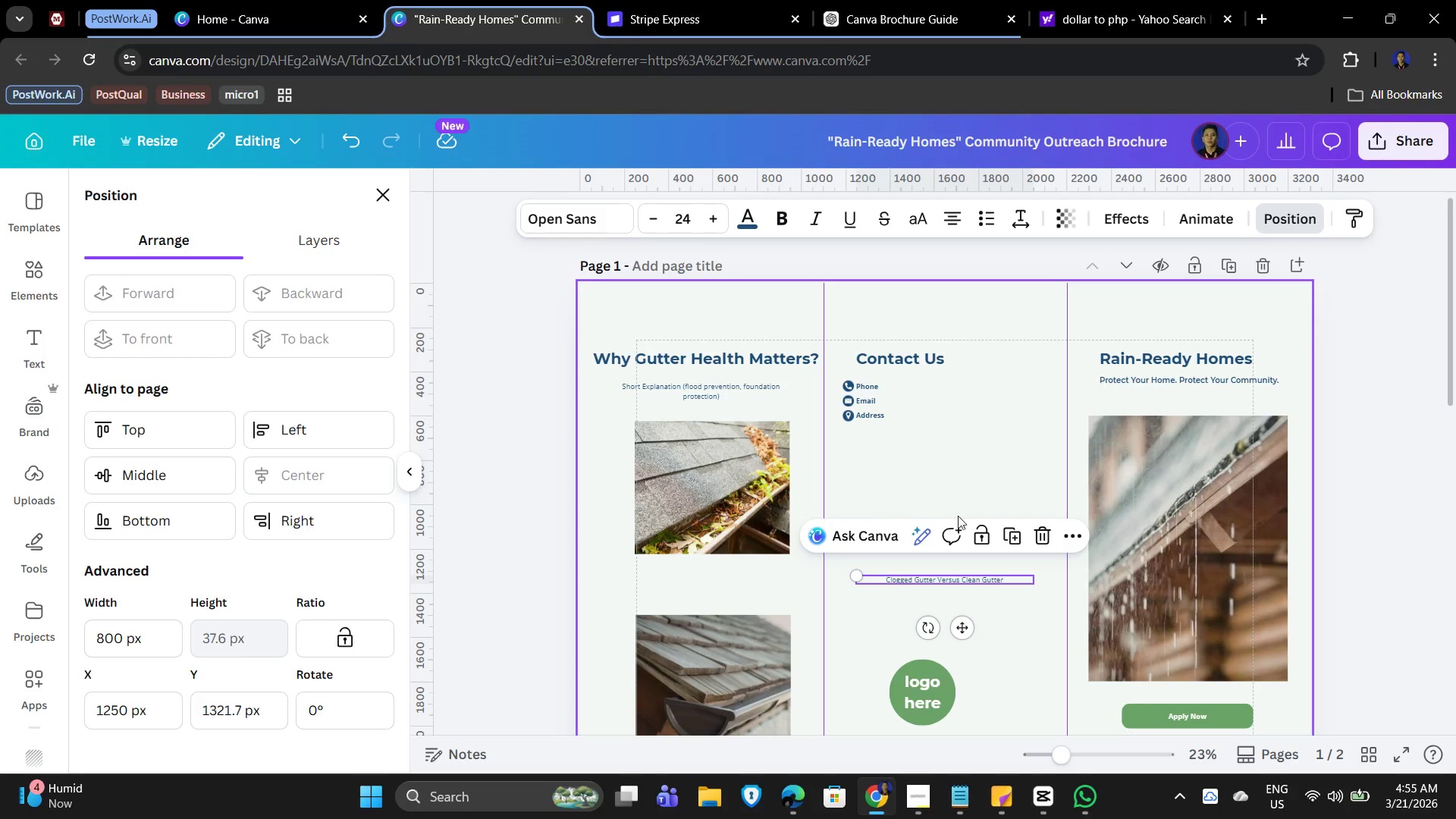 
left_click_drag(start_coordinate=[966, 632], to_coordinate=[732, 624])
 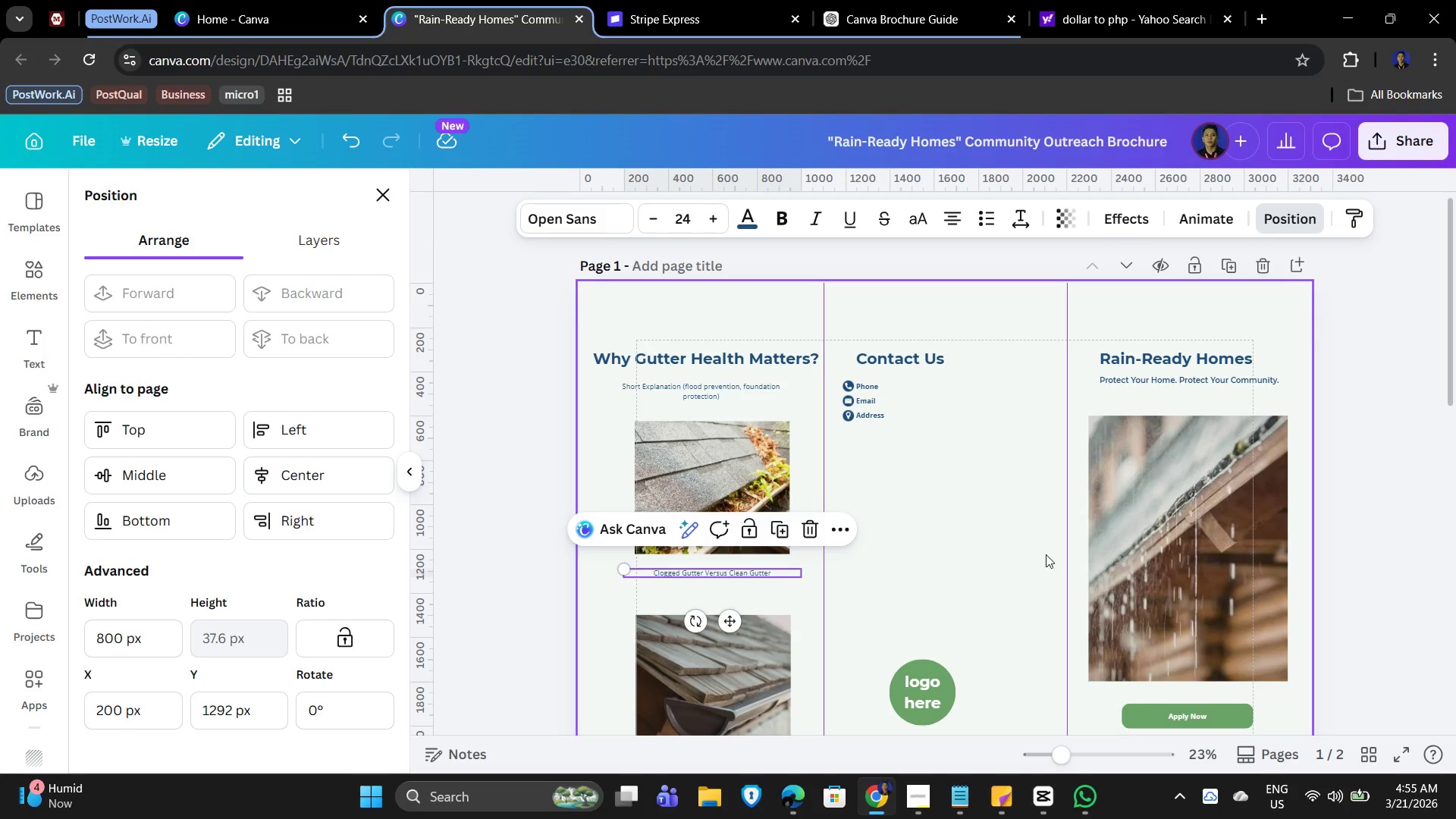 
left_click([1046, 554])
 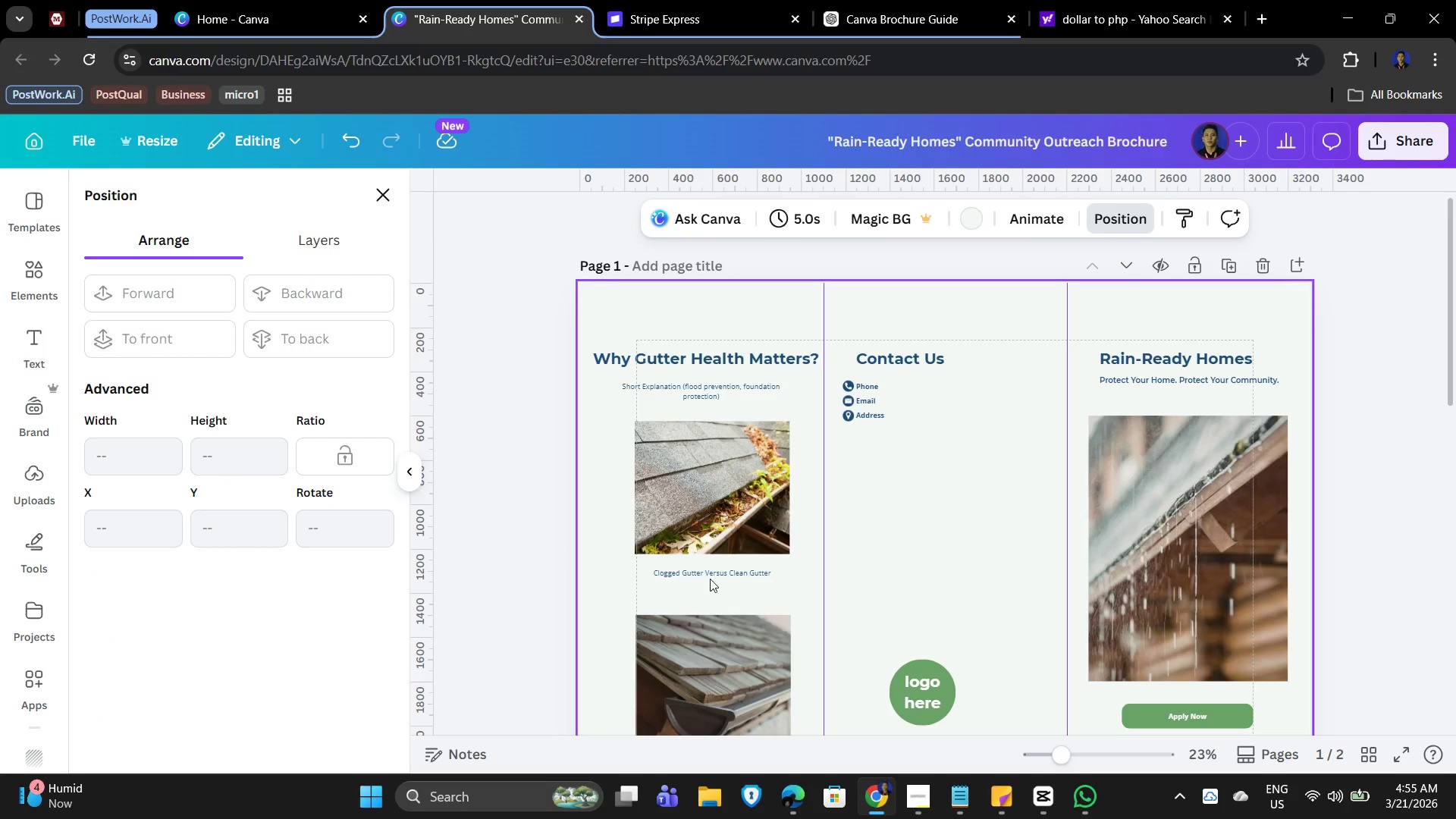 
left_click([699, 572])
 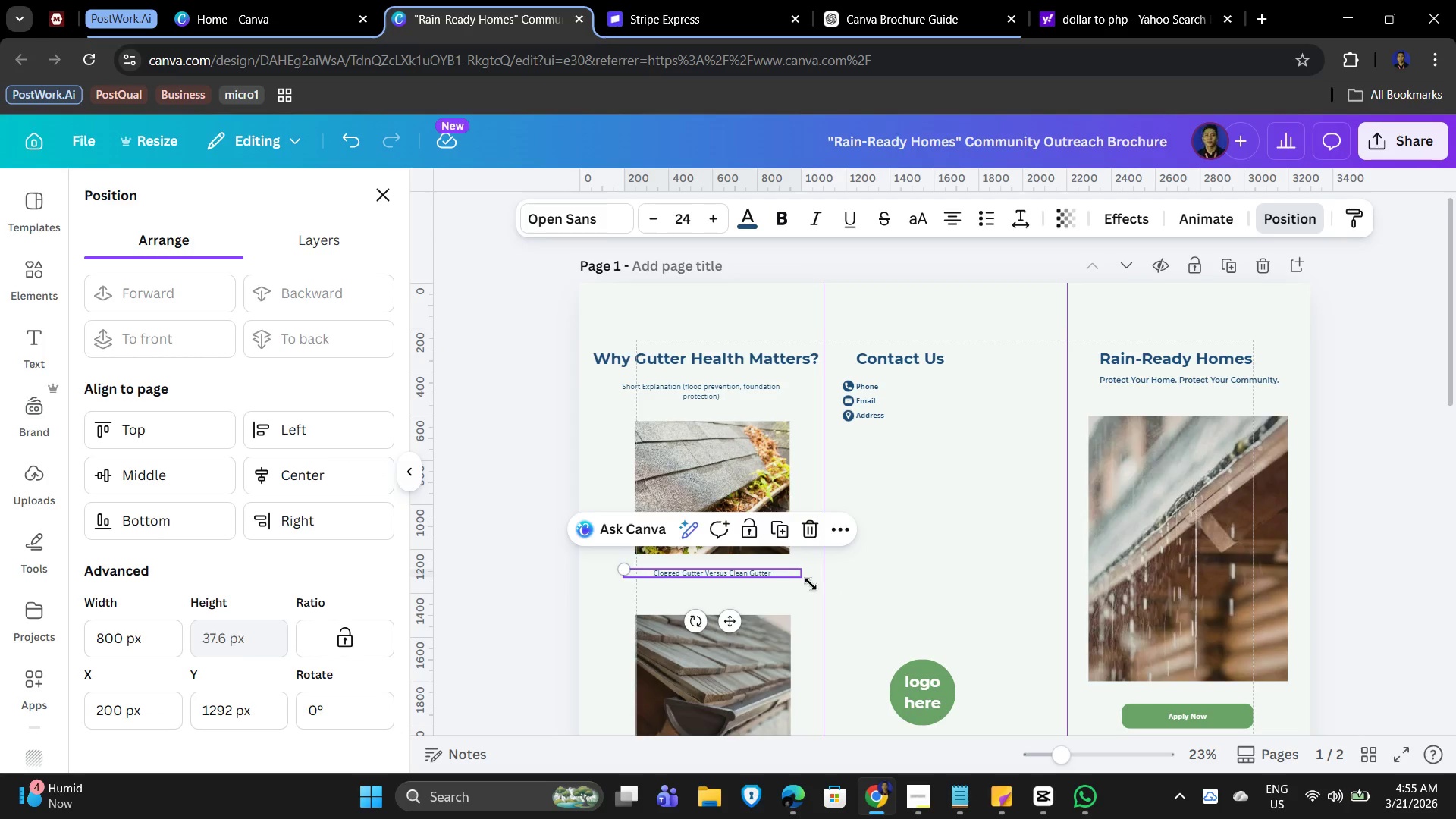 
hold_key(key=ArrowDown, duration=1.51)
 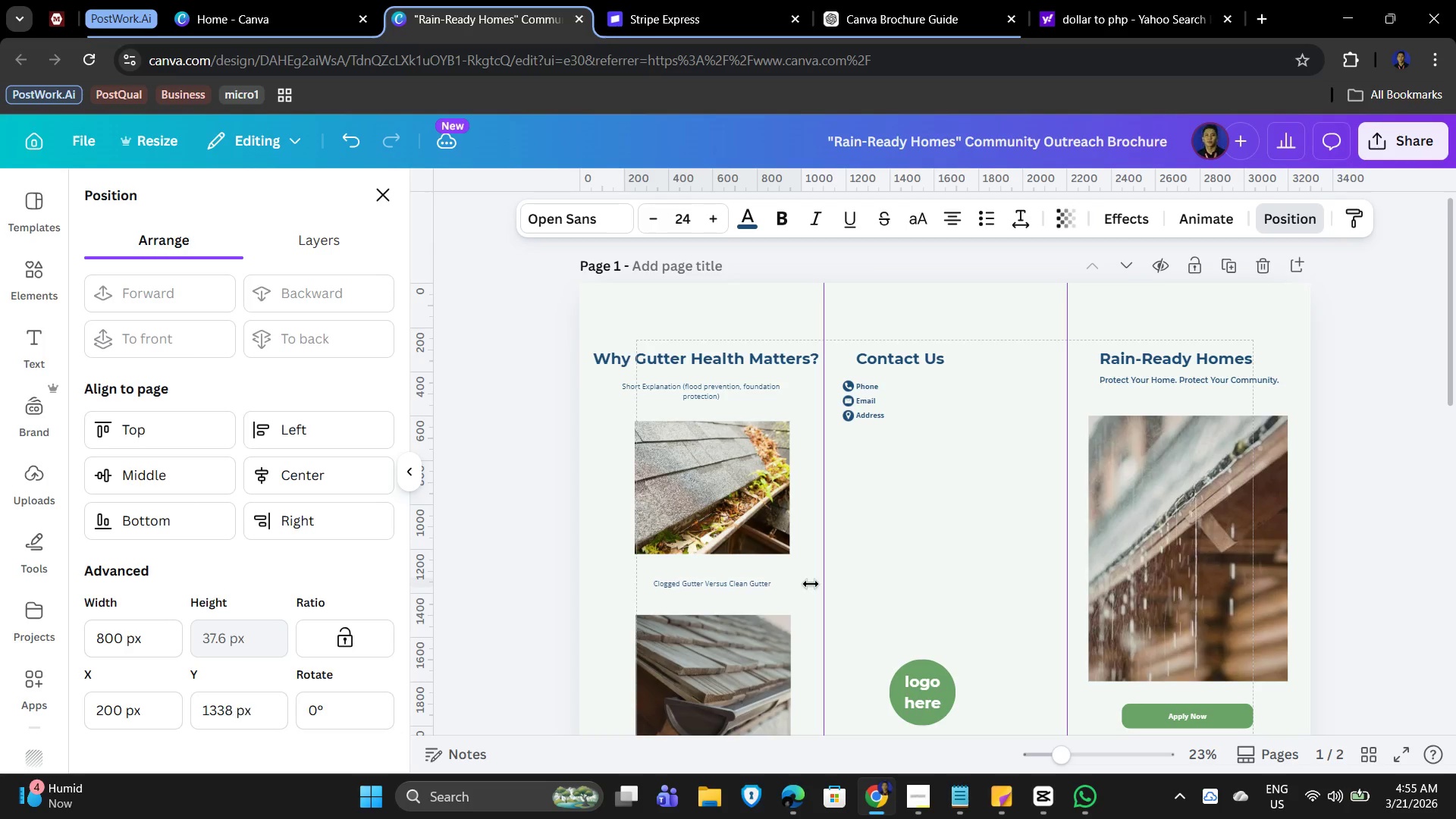 
hold_key(key=ArrowDown, duration=0.55)
 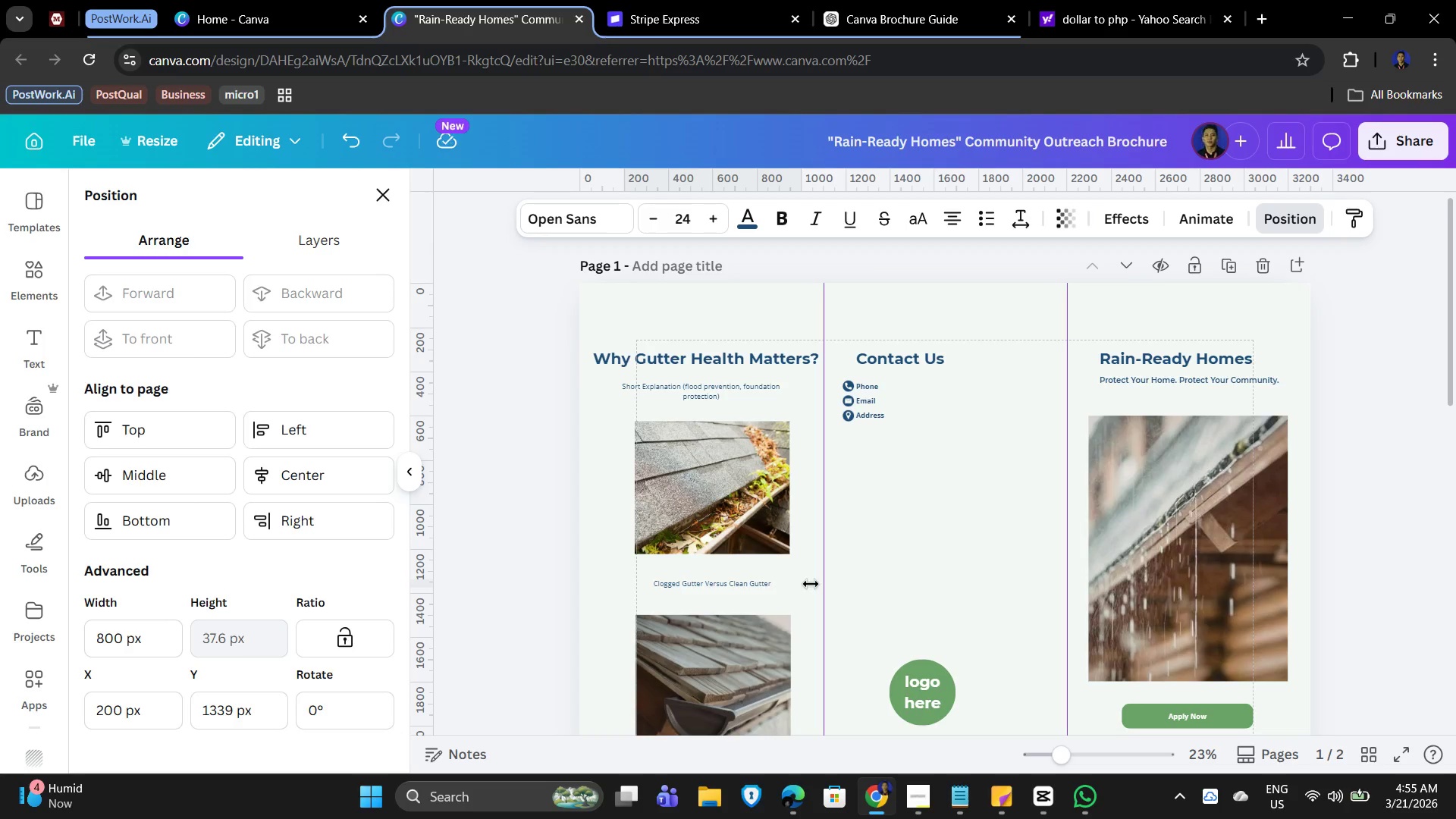 
key(ArrowDown)
 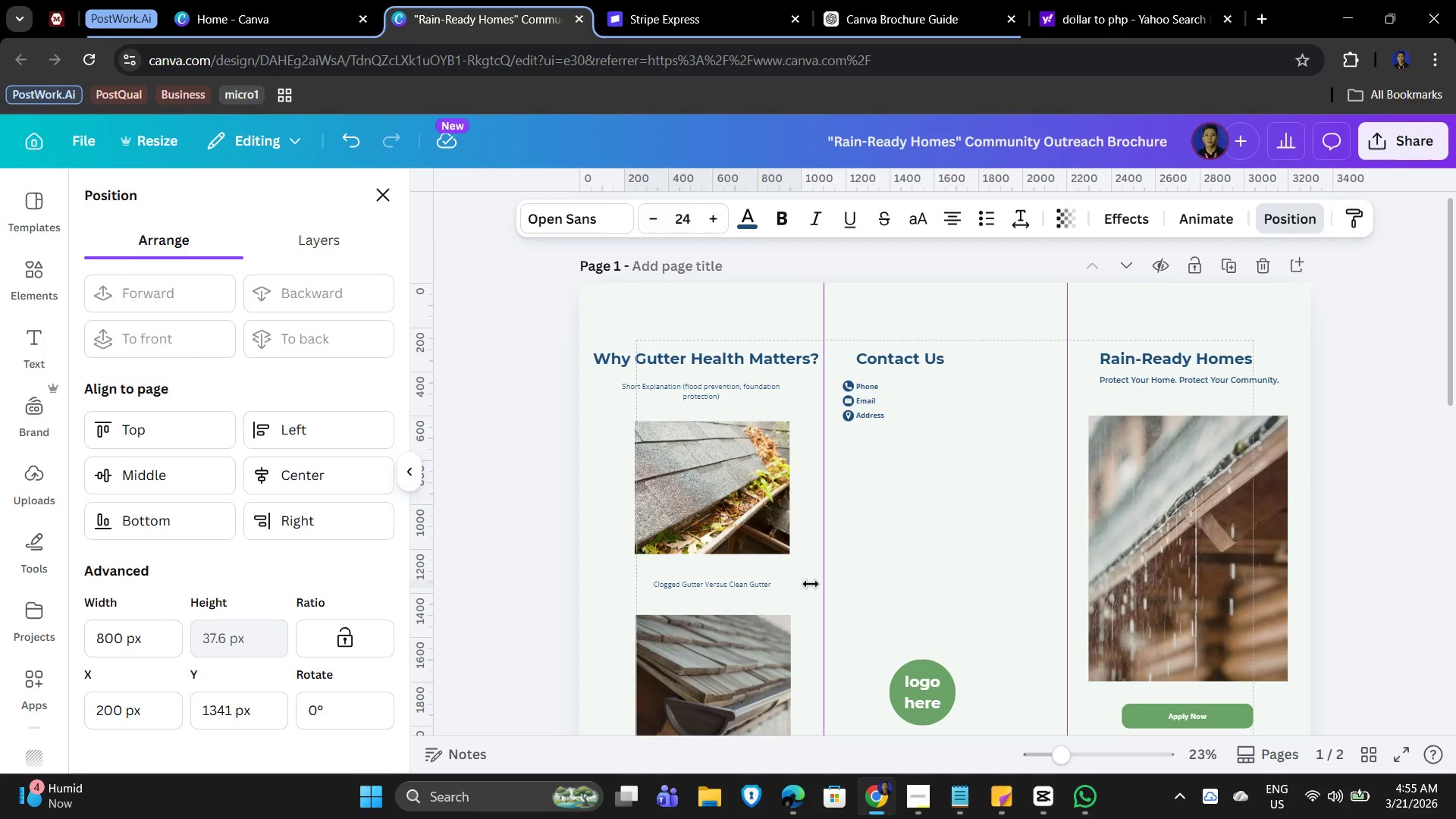 
key(ArrowDown)
 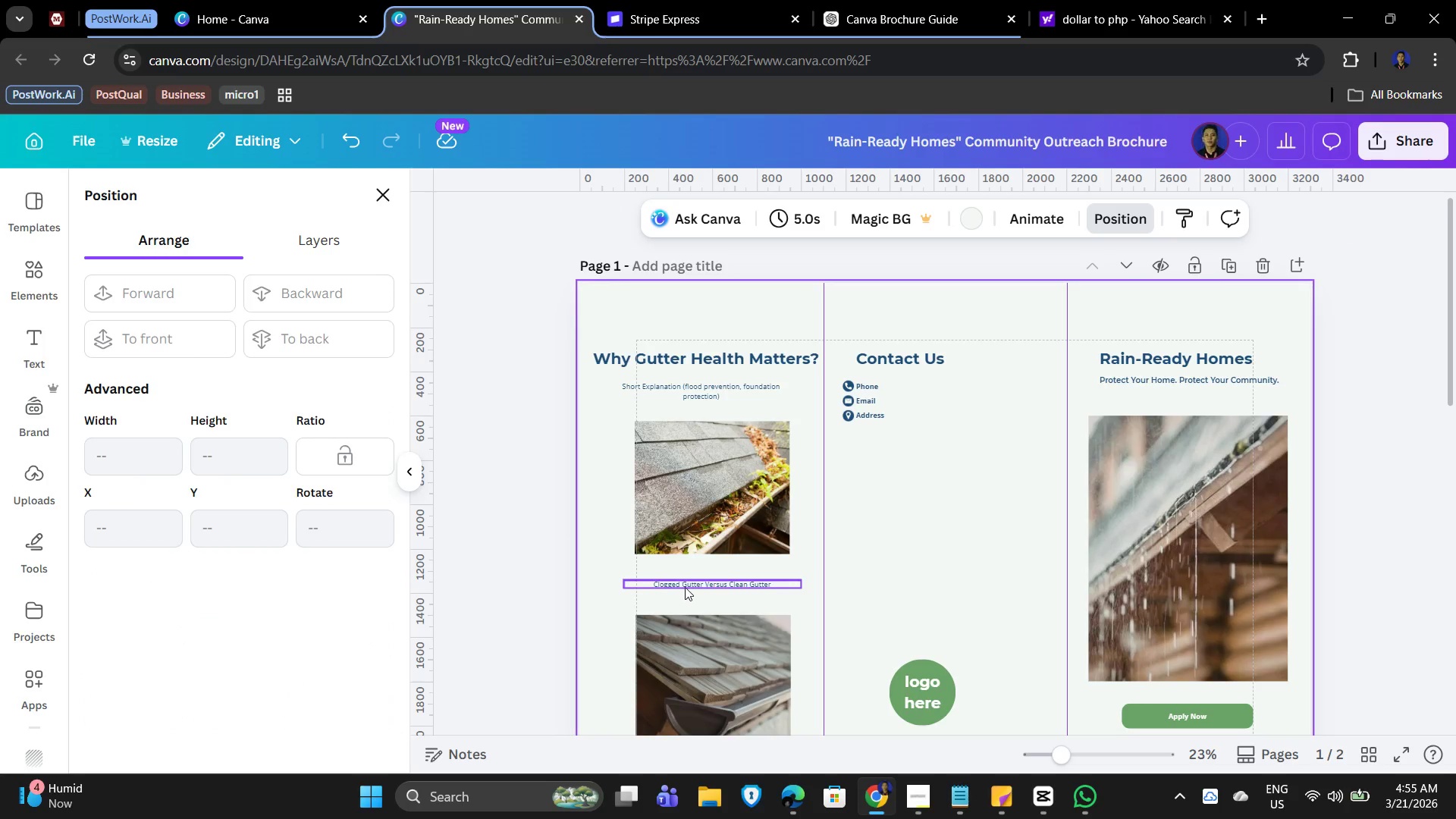 
left_click([688, 583])
 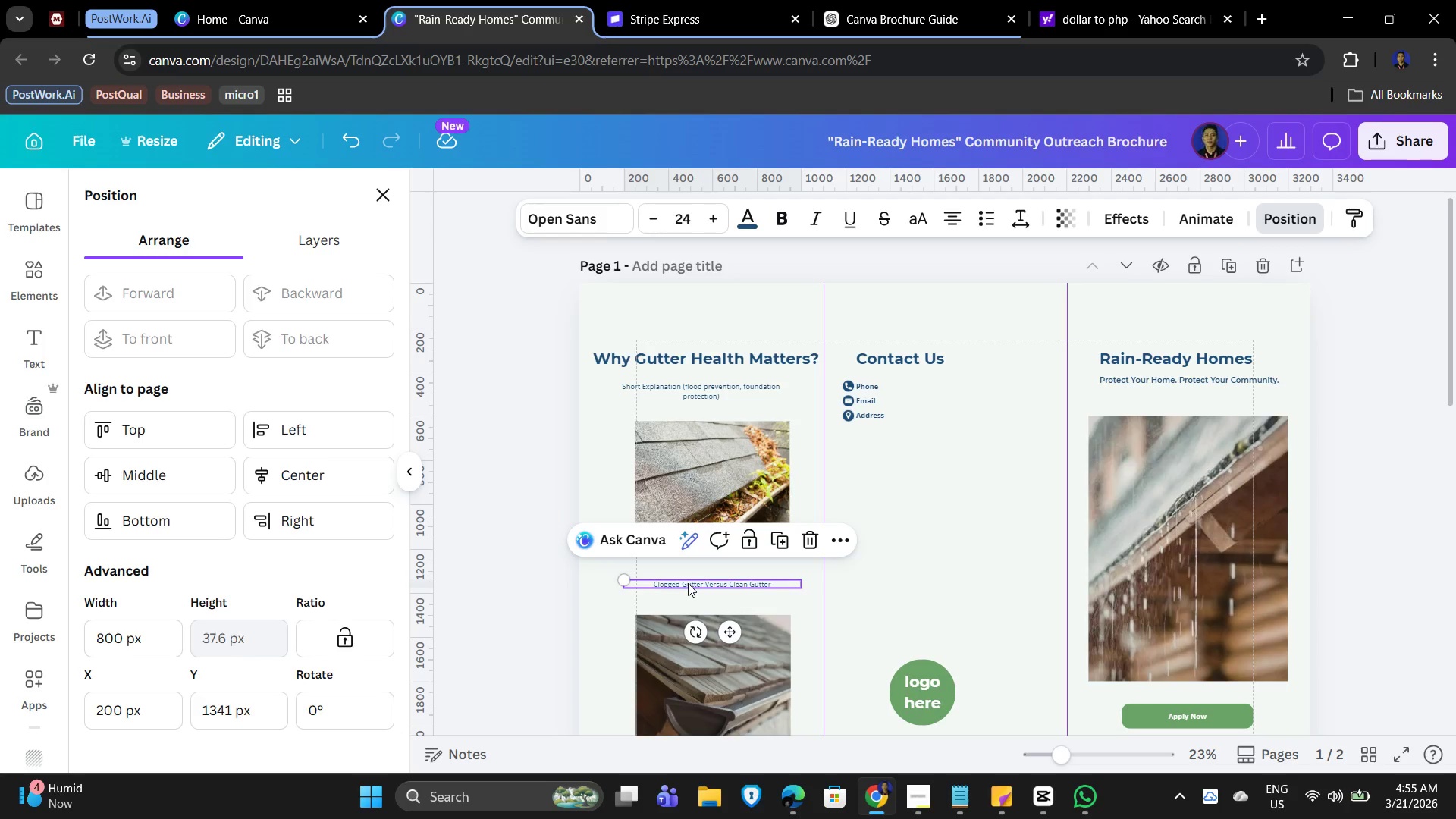 
key(Control+B)
 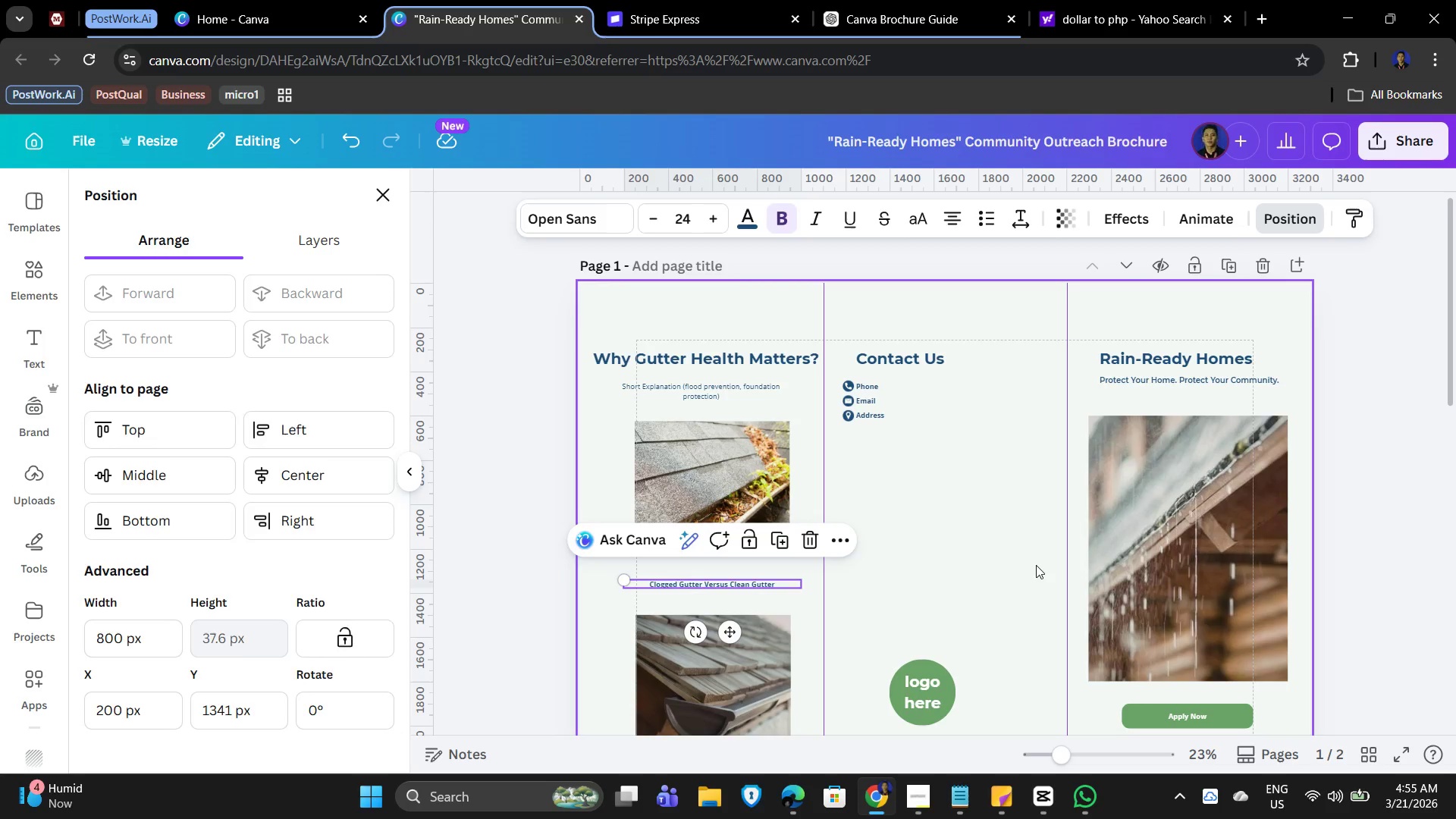 
left_click([1040, 564])
 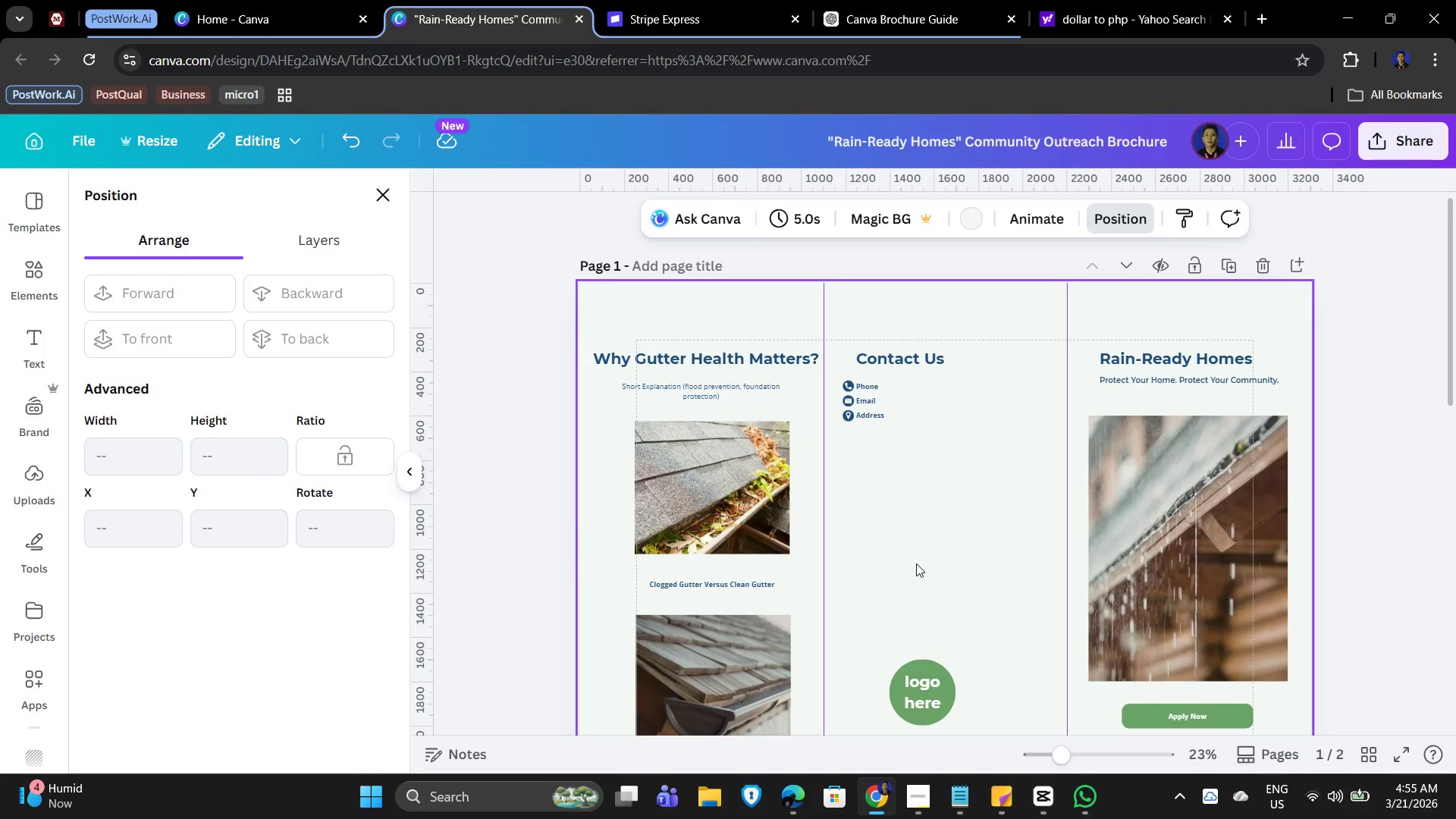 
scroll: coordinate [901, 541], scroll_direction: up, amount: 1.0
 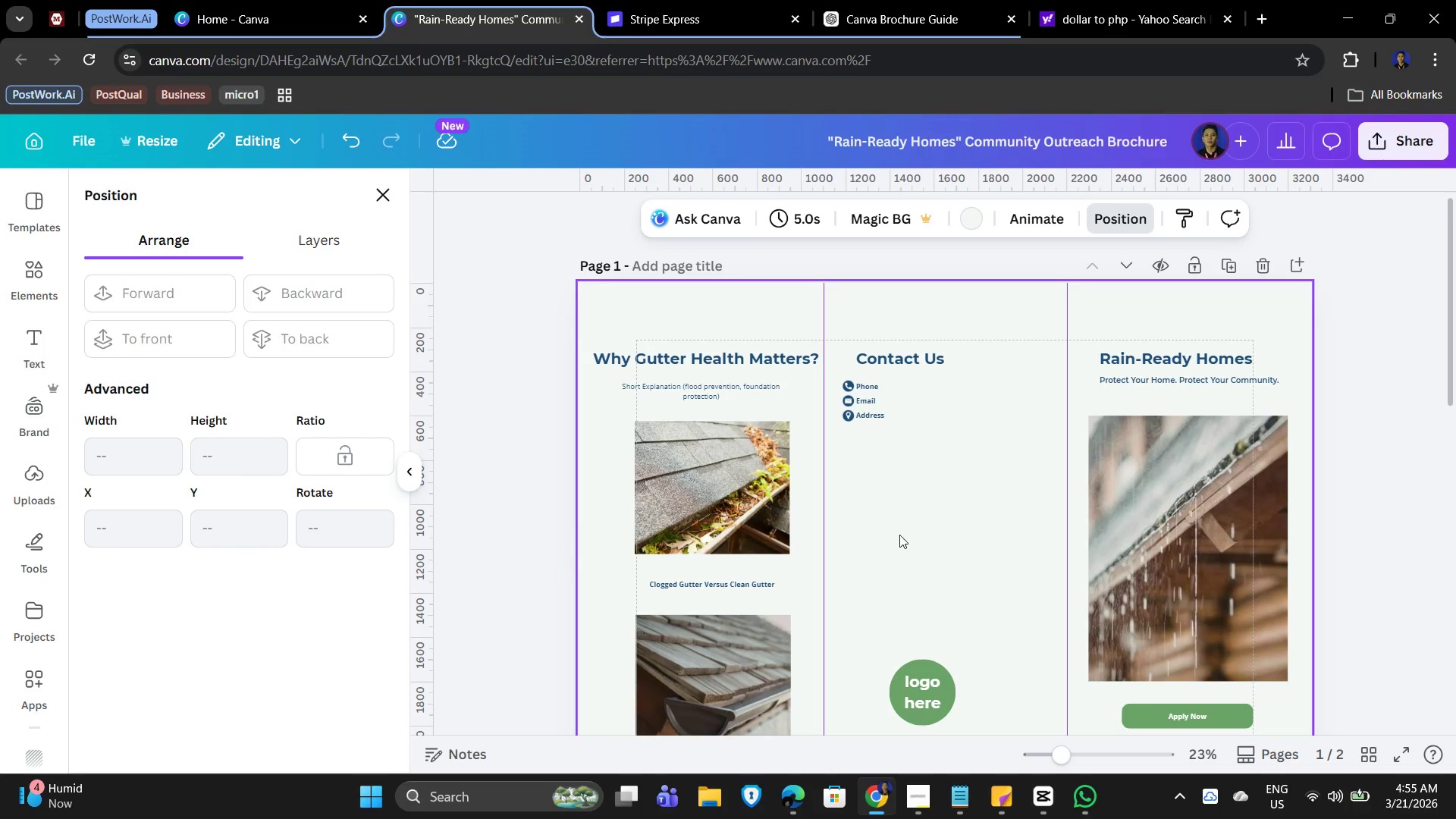 
scroll: coordinate [905, 521], scroll_direction: down, amount: 3.0
 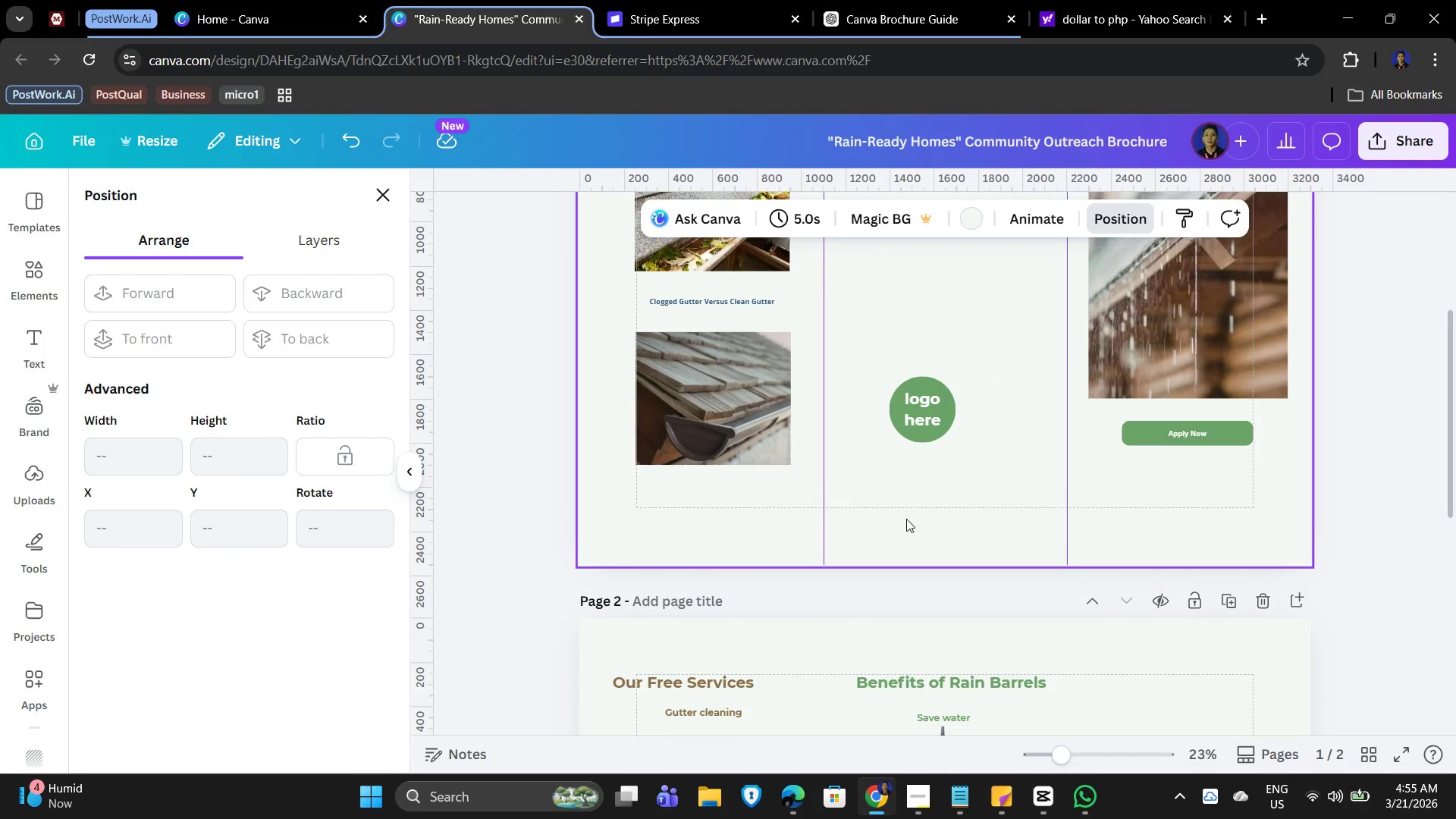 
scroll: coordinate [901, 513], scroll_direction: up, amount: 3.0
 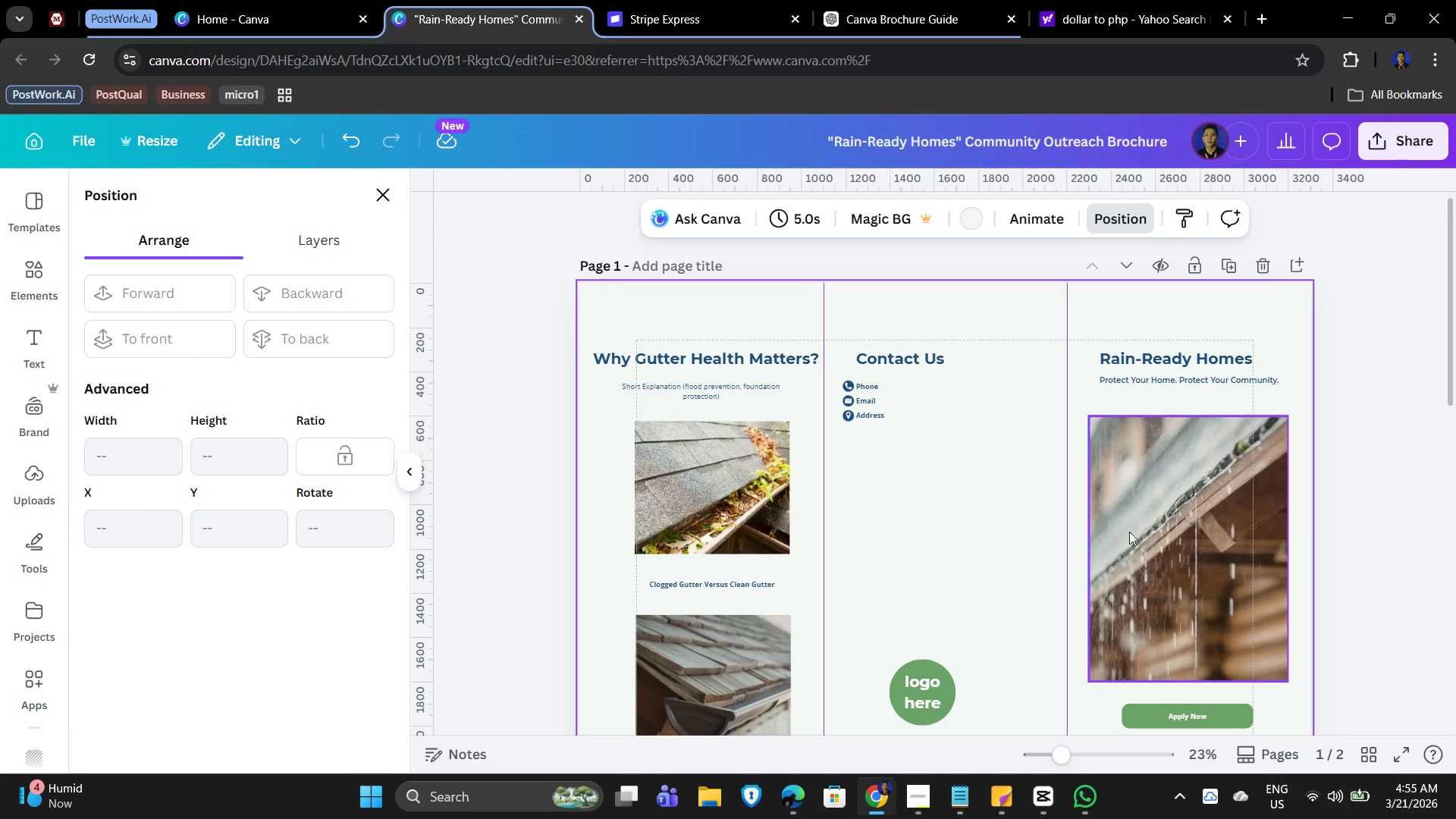 
left_click([1112, 532])
 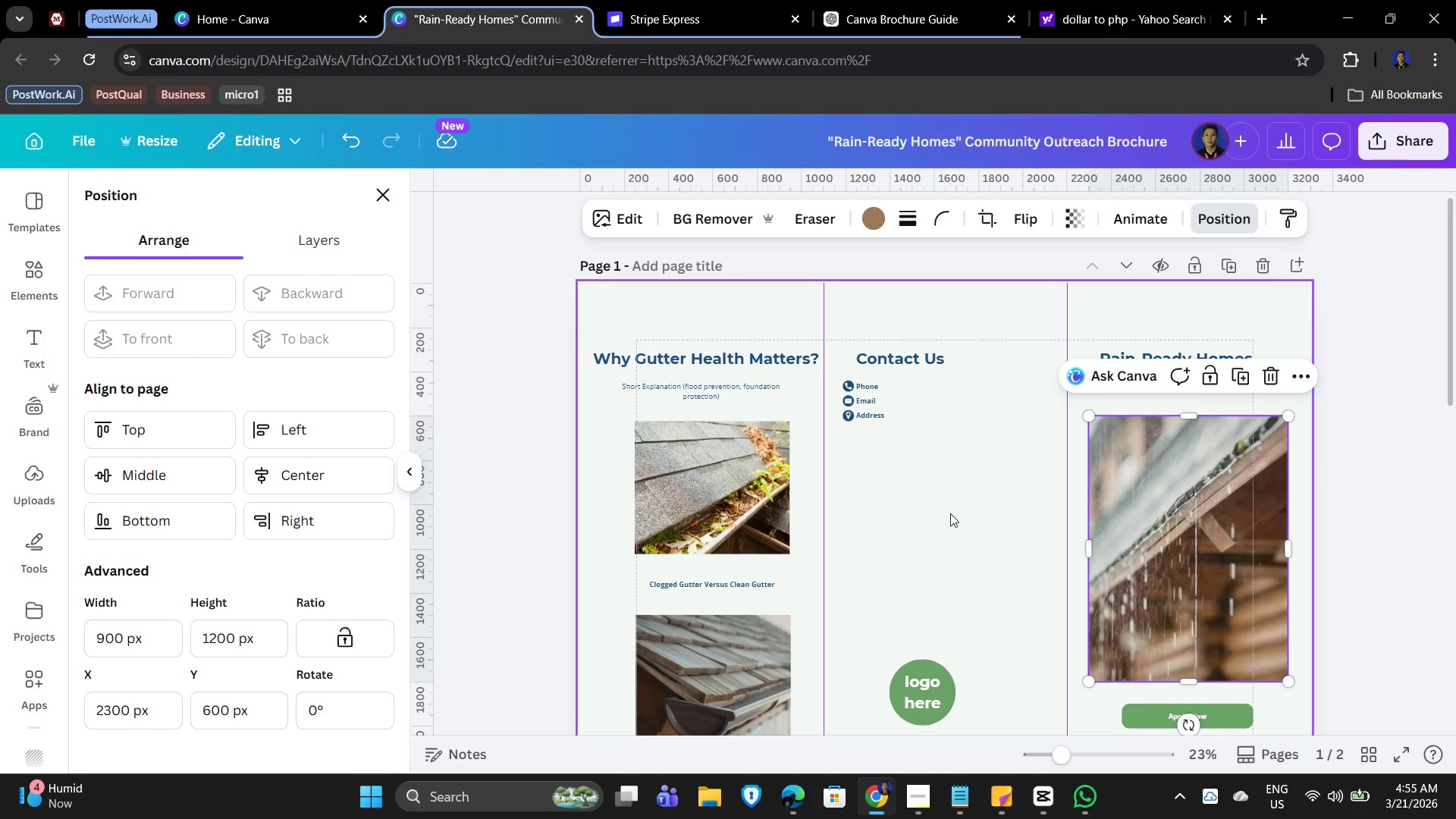 
left_click([946, 539])
 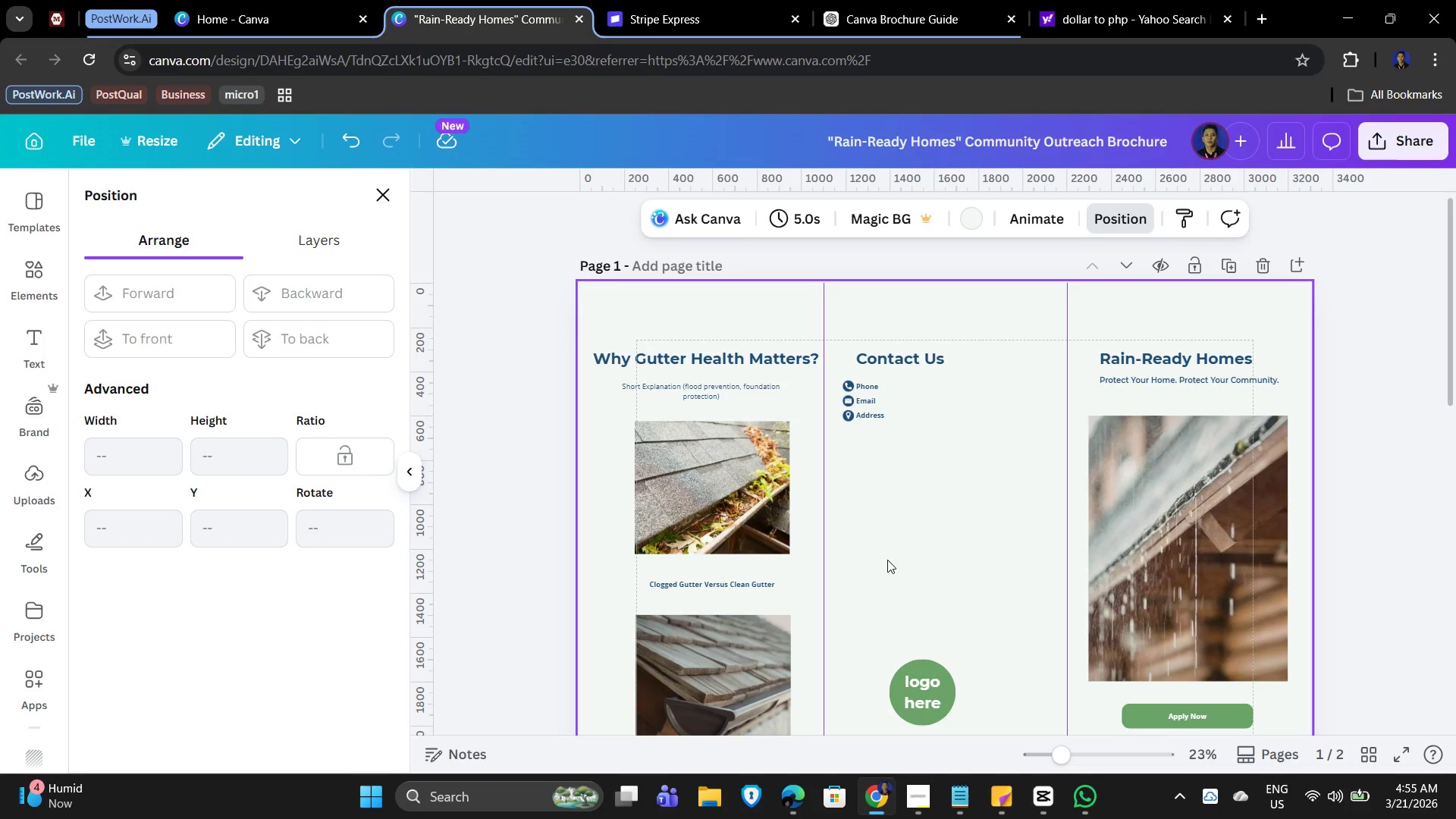 
hold_key(key=ControlLeft, duration=1.01)
scroll: coordinate [896, 548], scroll_direction: down, amount: 2.0
 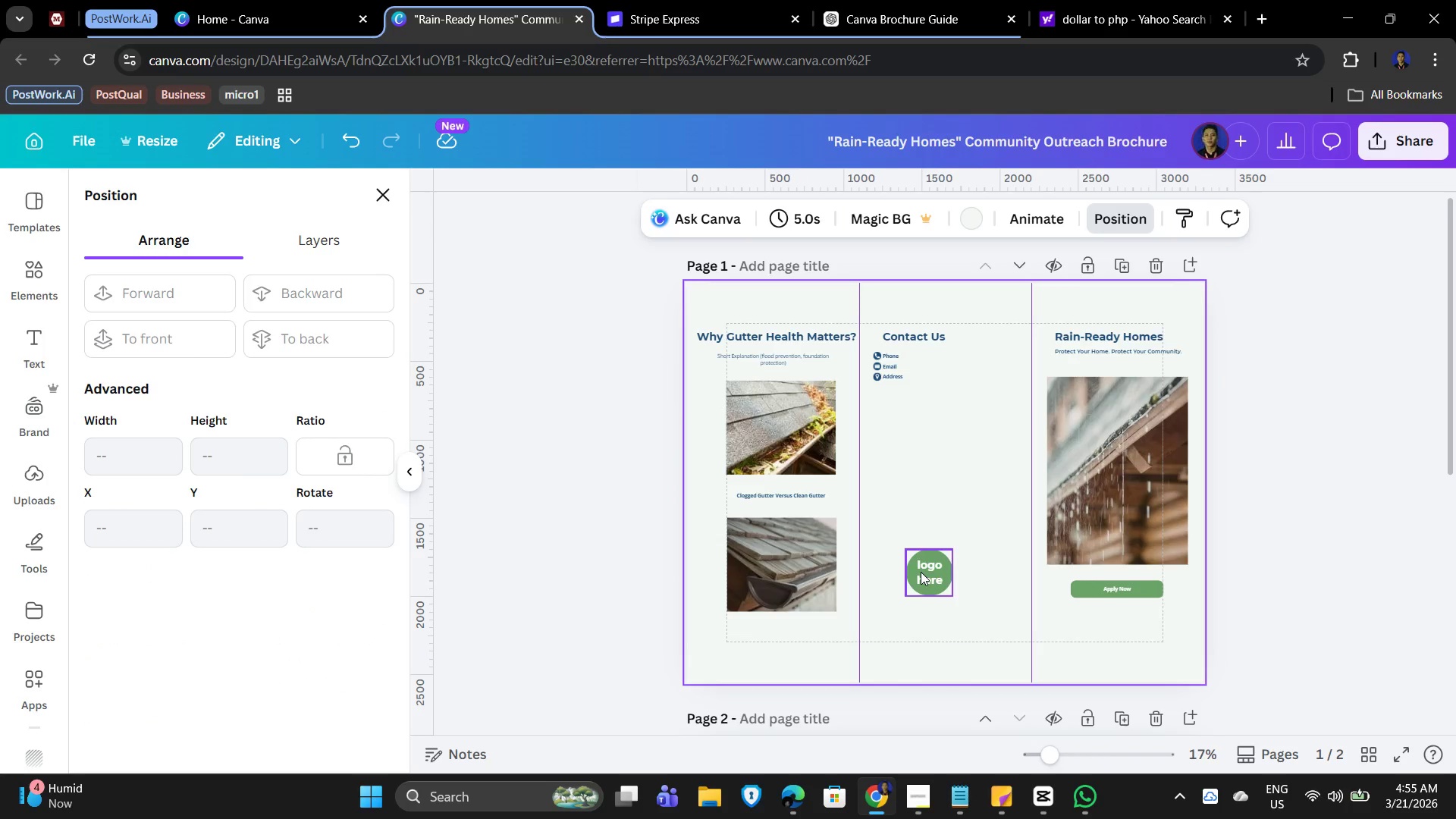 
left_click([750, 561])
 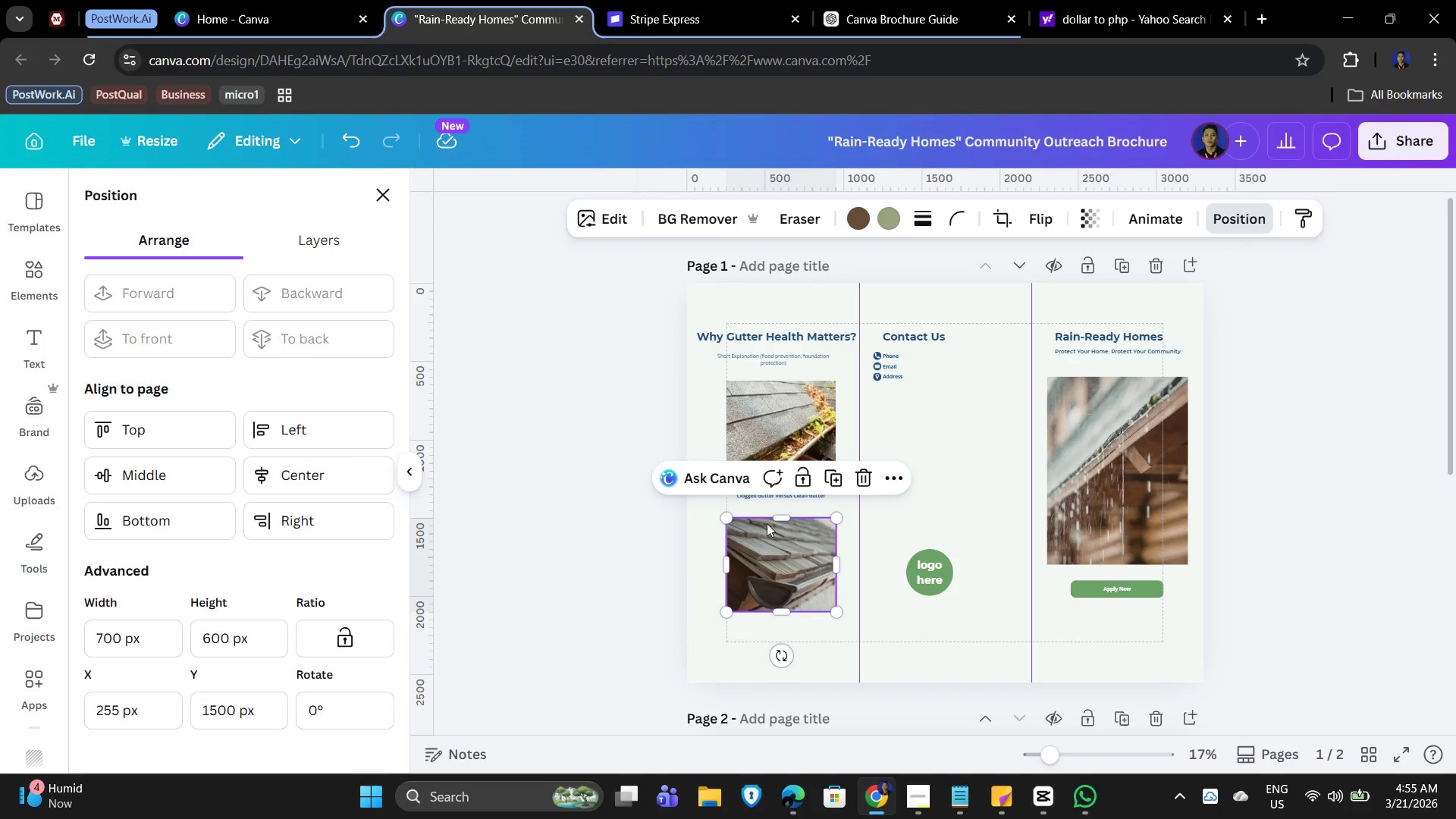 
hold_key(key=ShiftLeft, duration=0.36)
 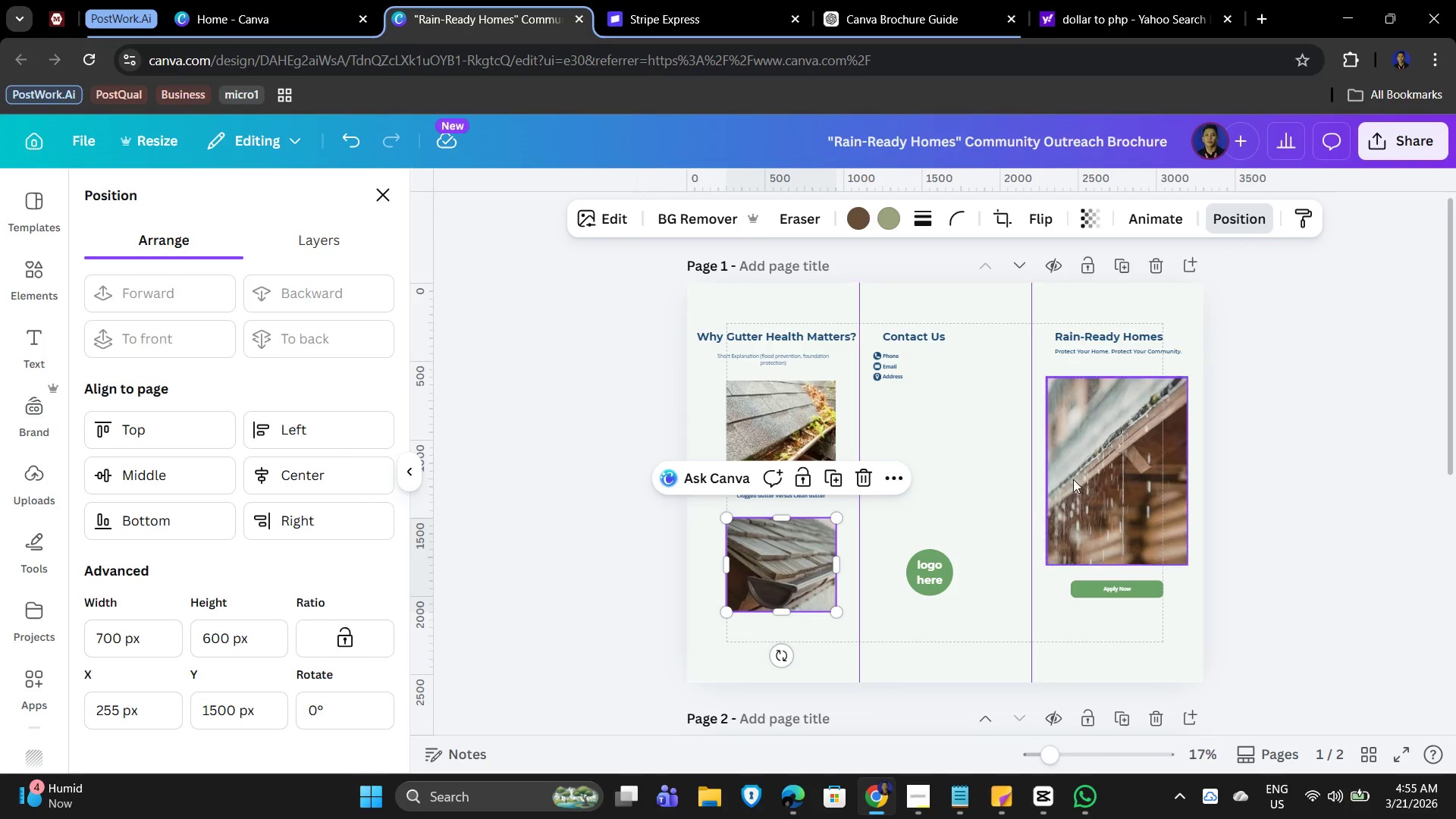 
left_click([1073, 479])
 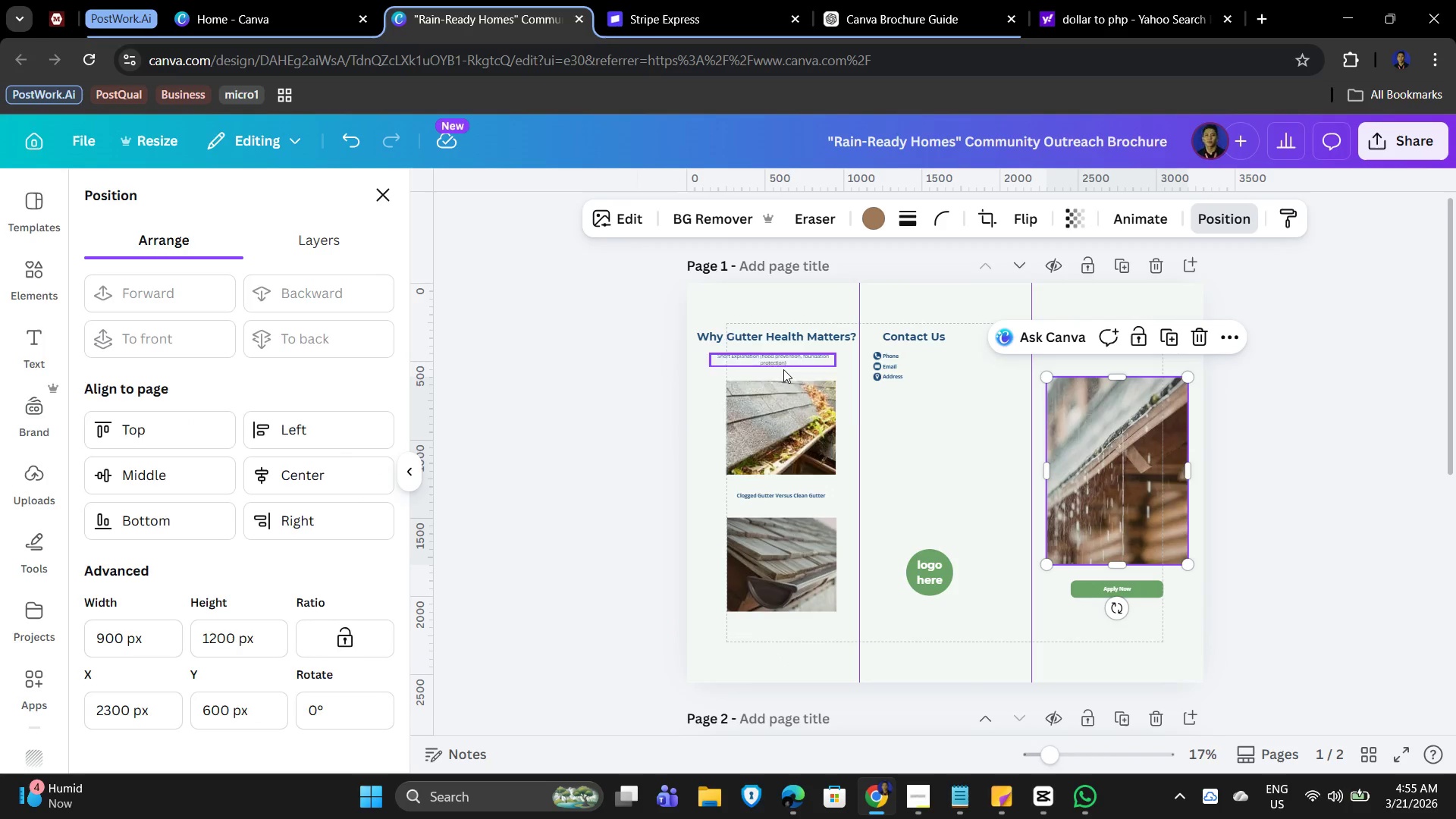 
left_click([937, 439])
 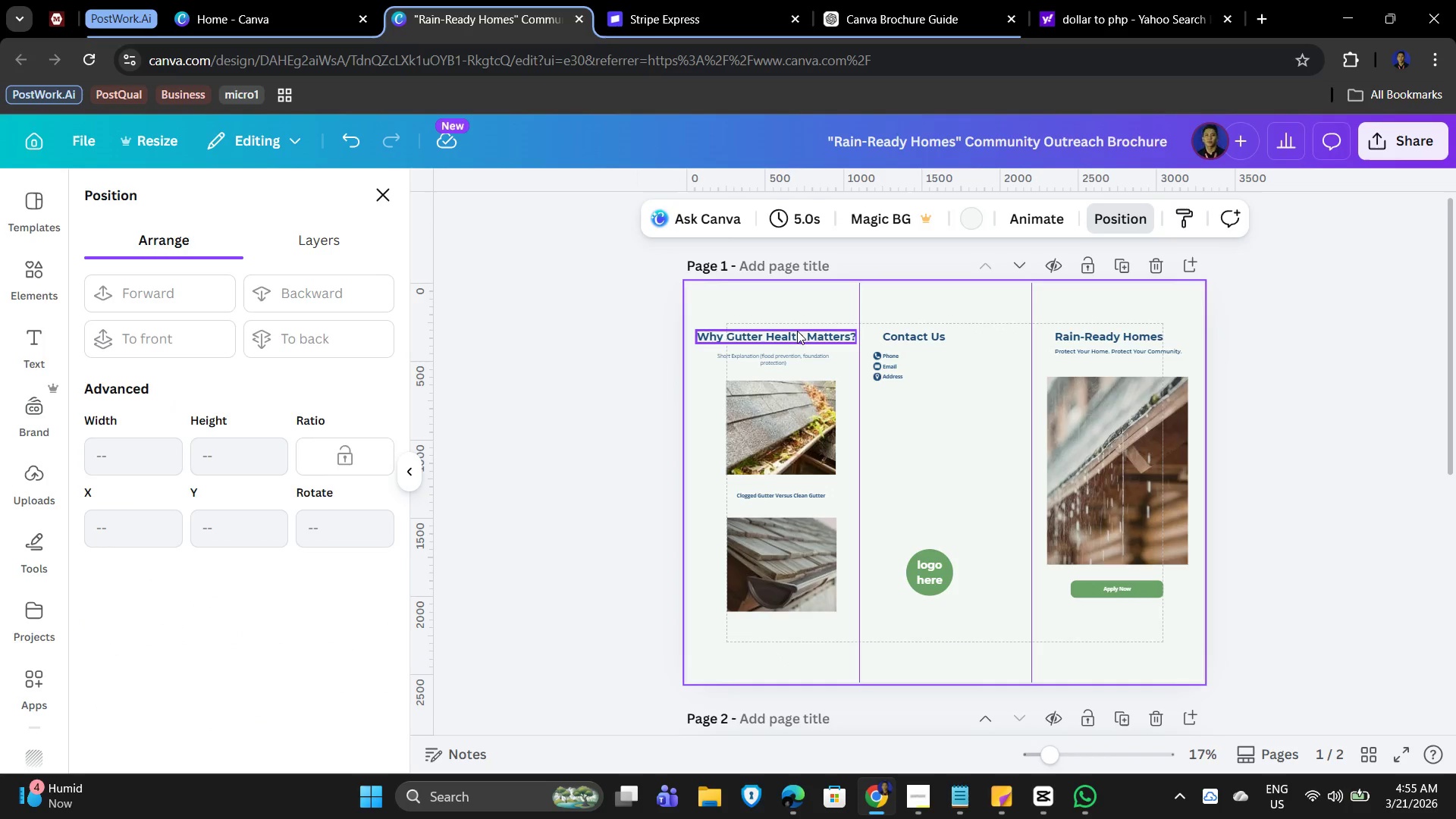 
left_click([798, 333])
 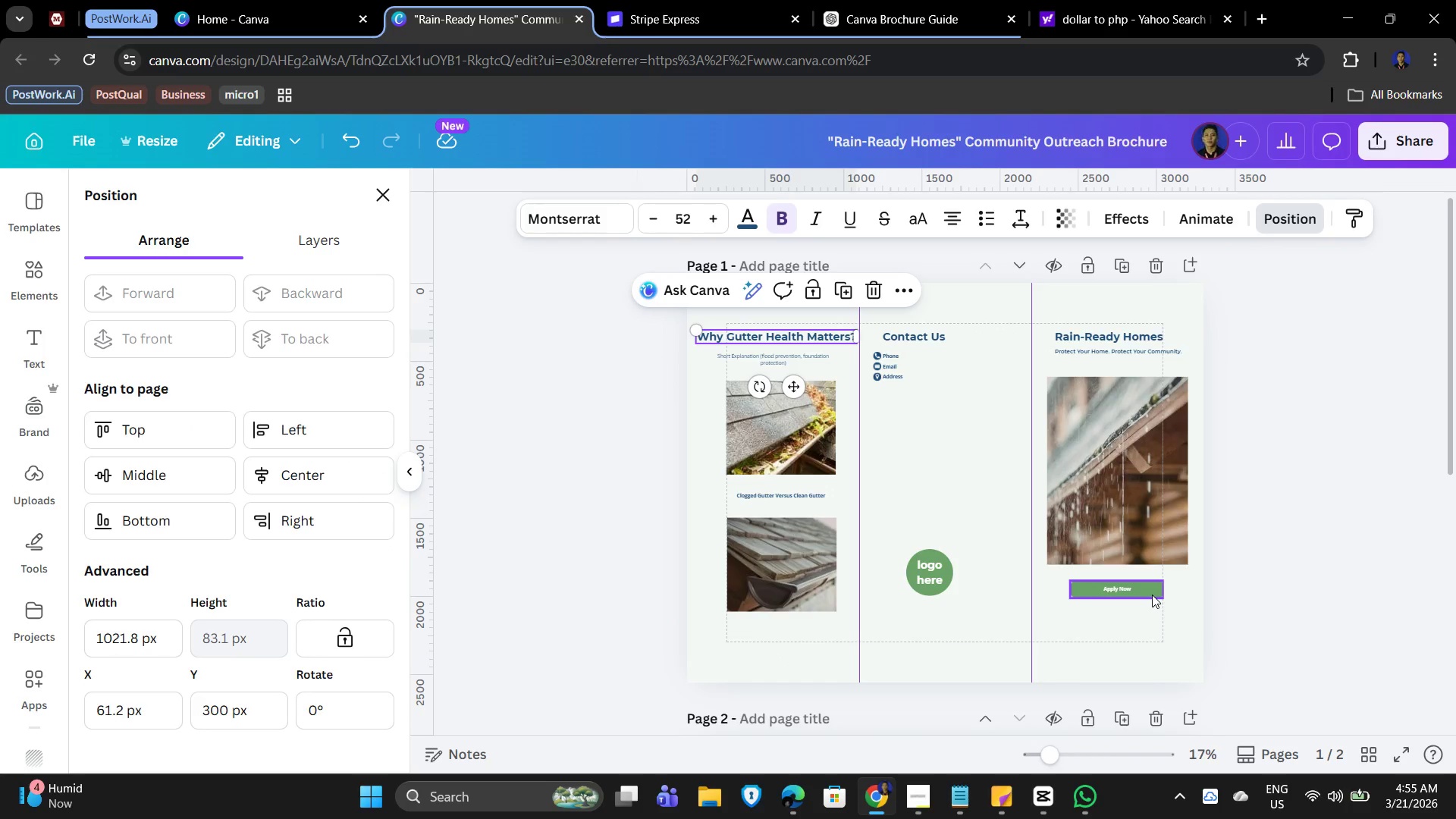 
key(ArrowLeft)
 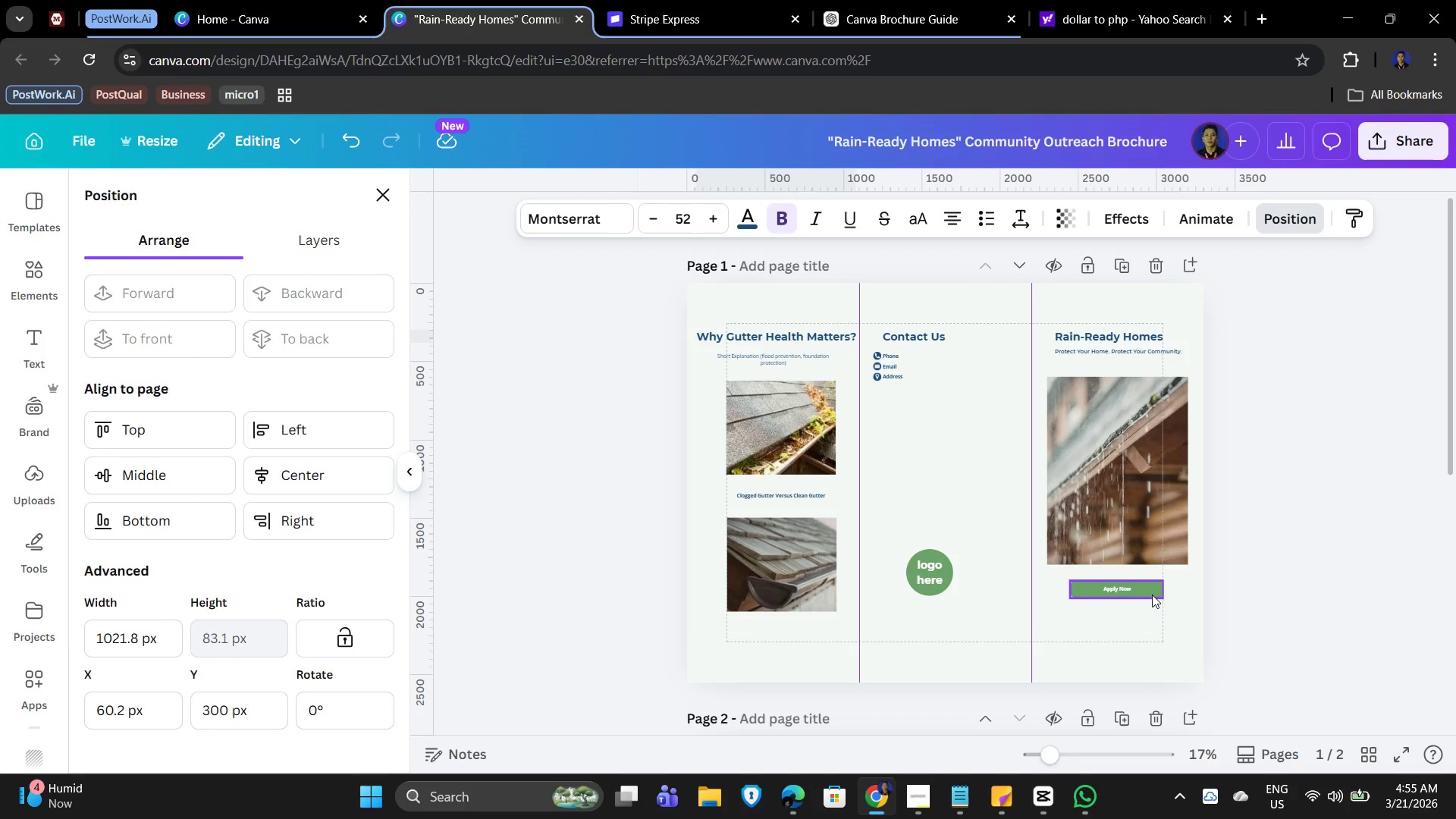 
key(ArrowLeft)
 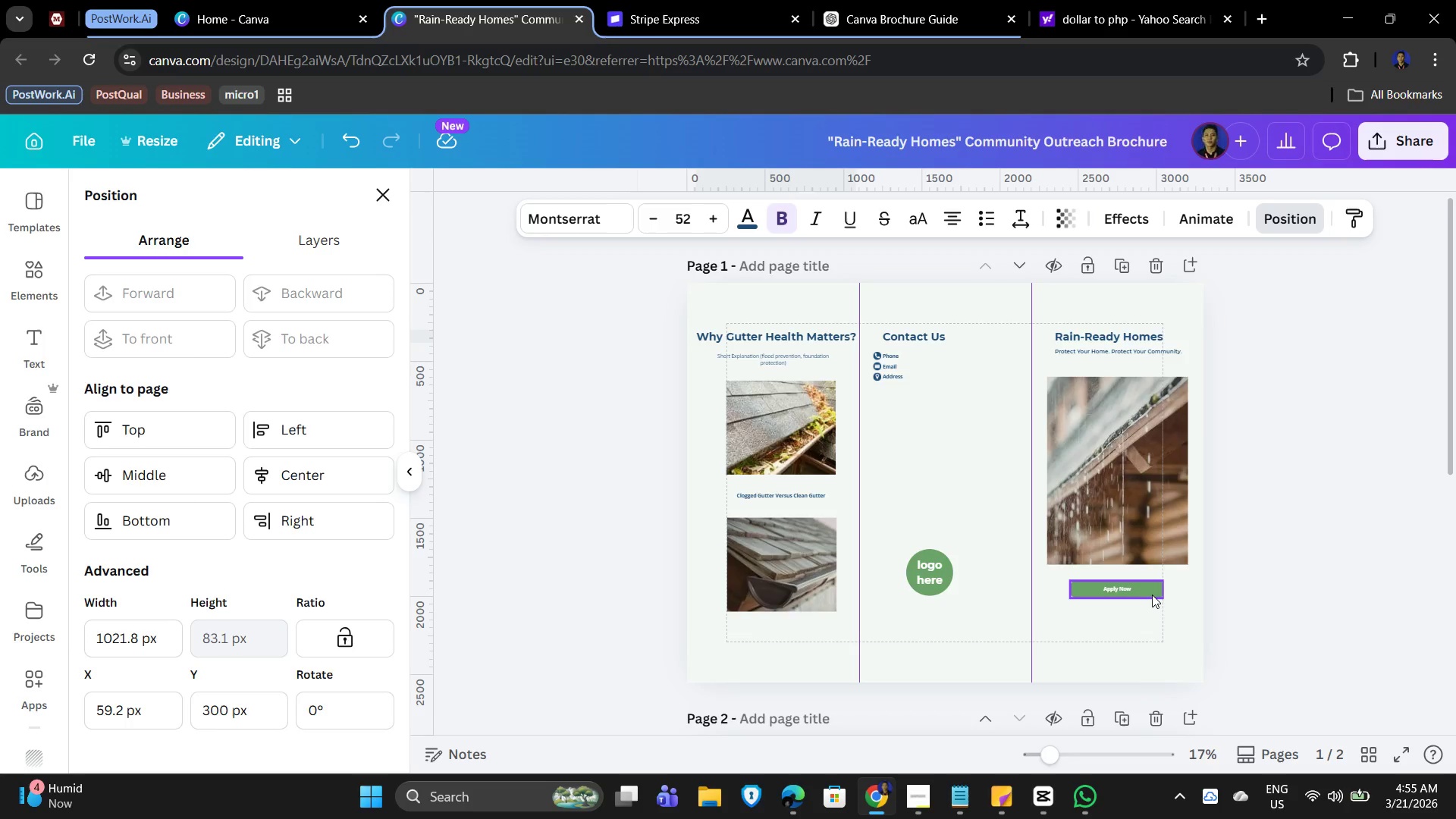 
key(ArrowLeft)
 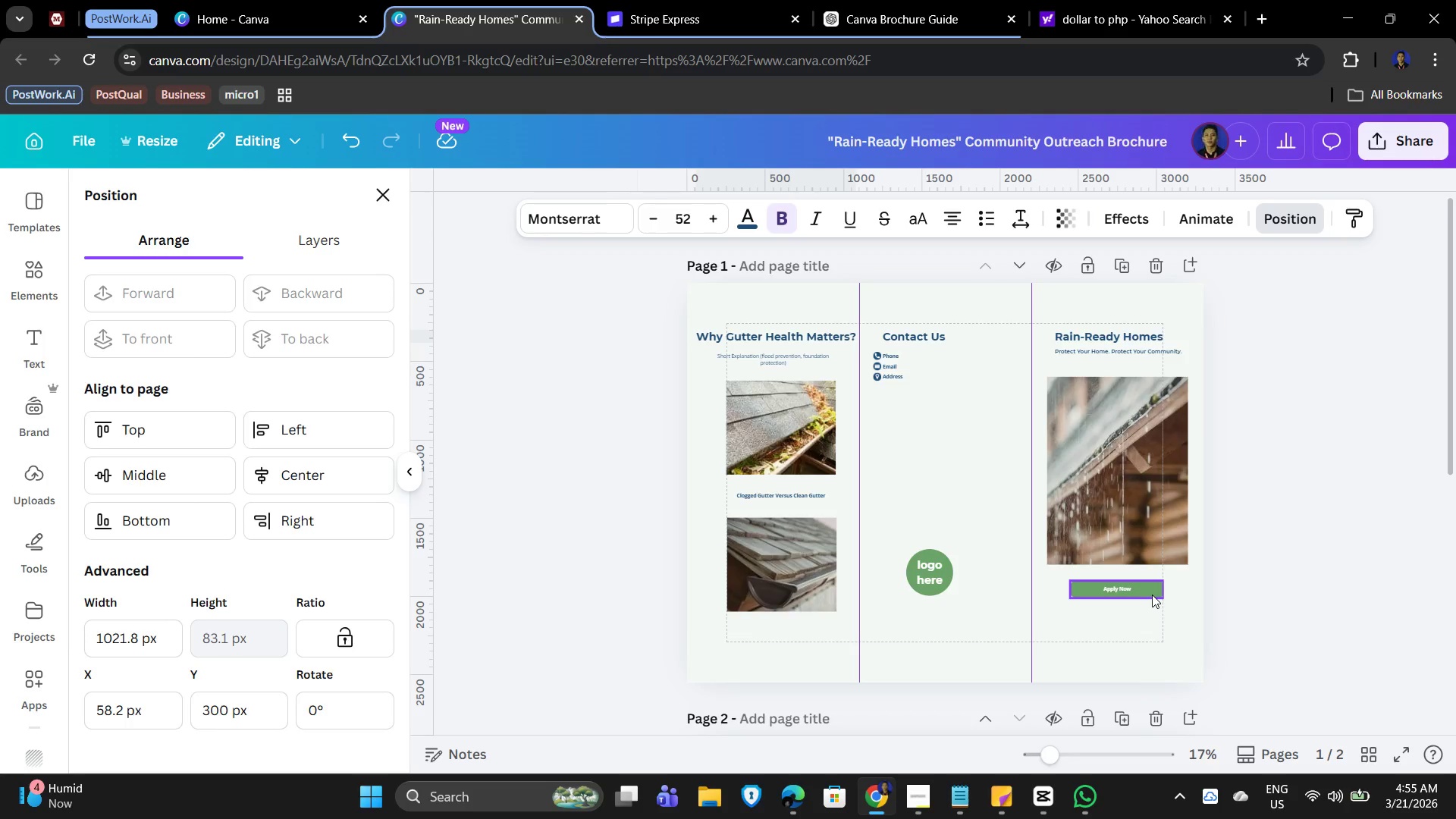 
key(ArrowLeft)
 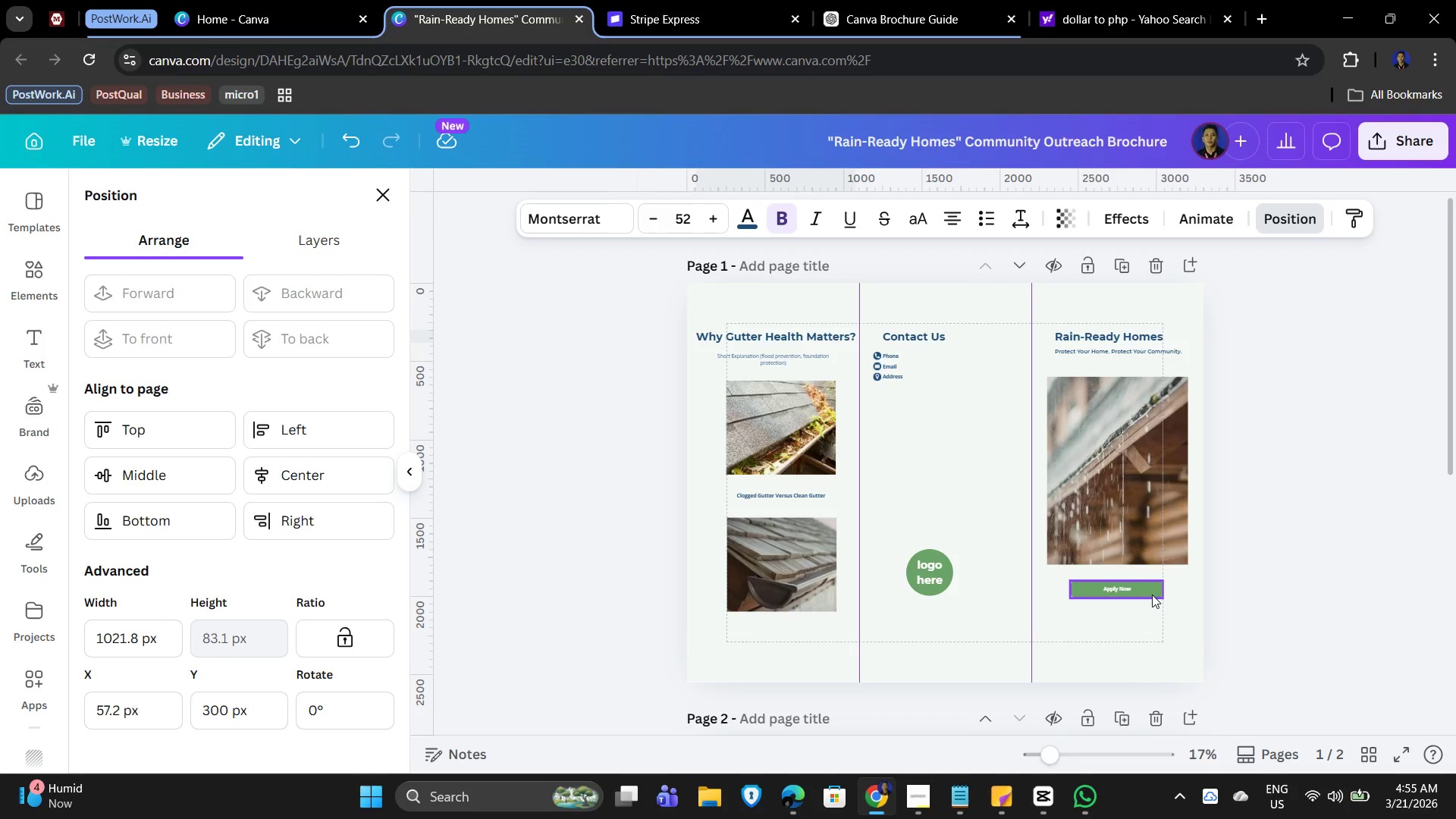 
key(ArrowLeft)
 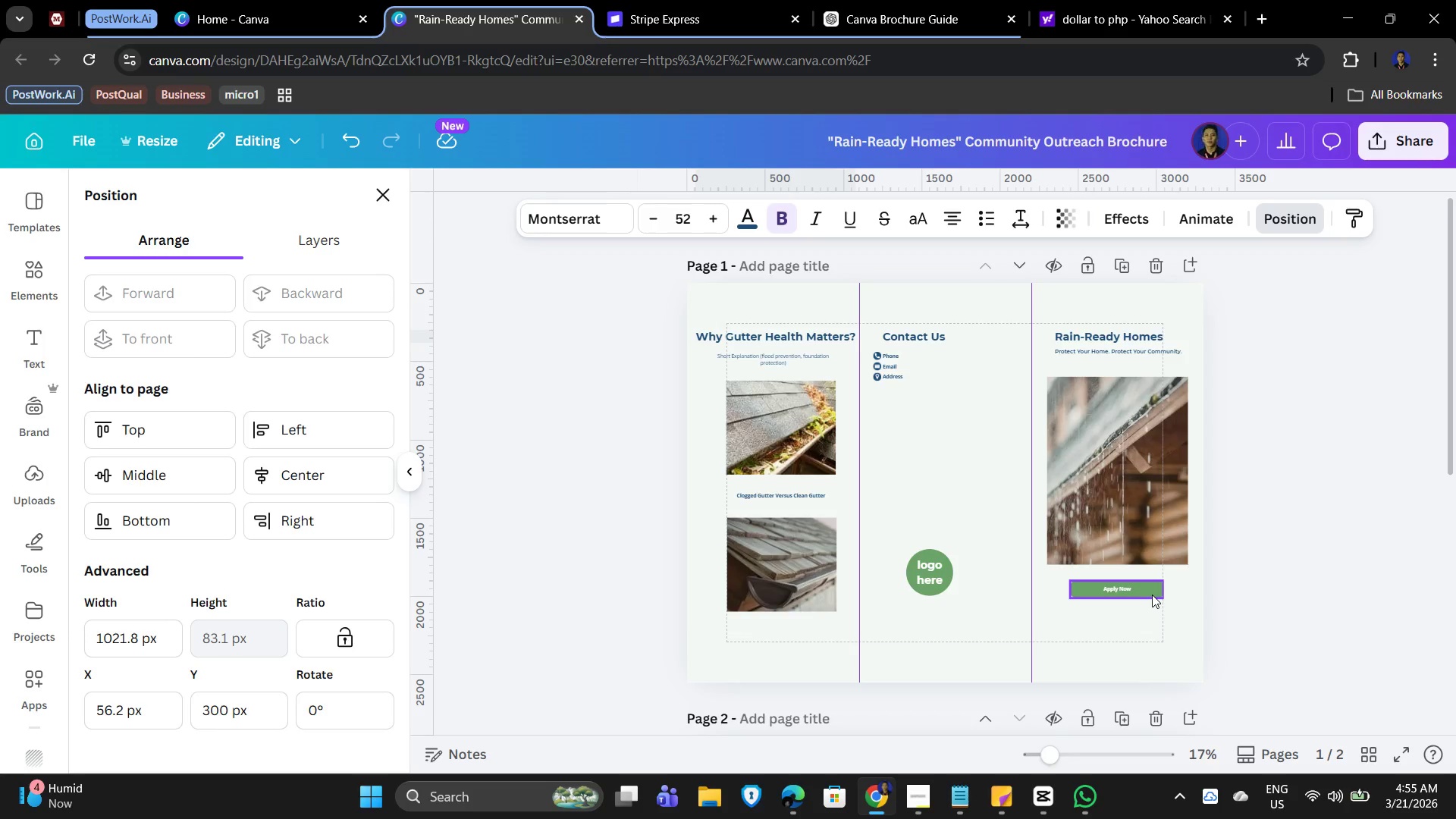 
key(ArrowLeft)
 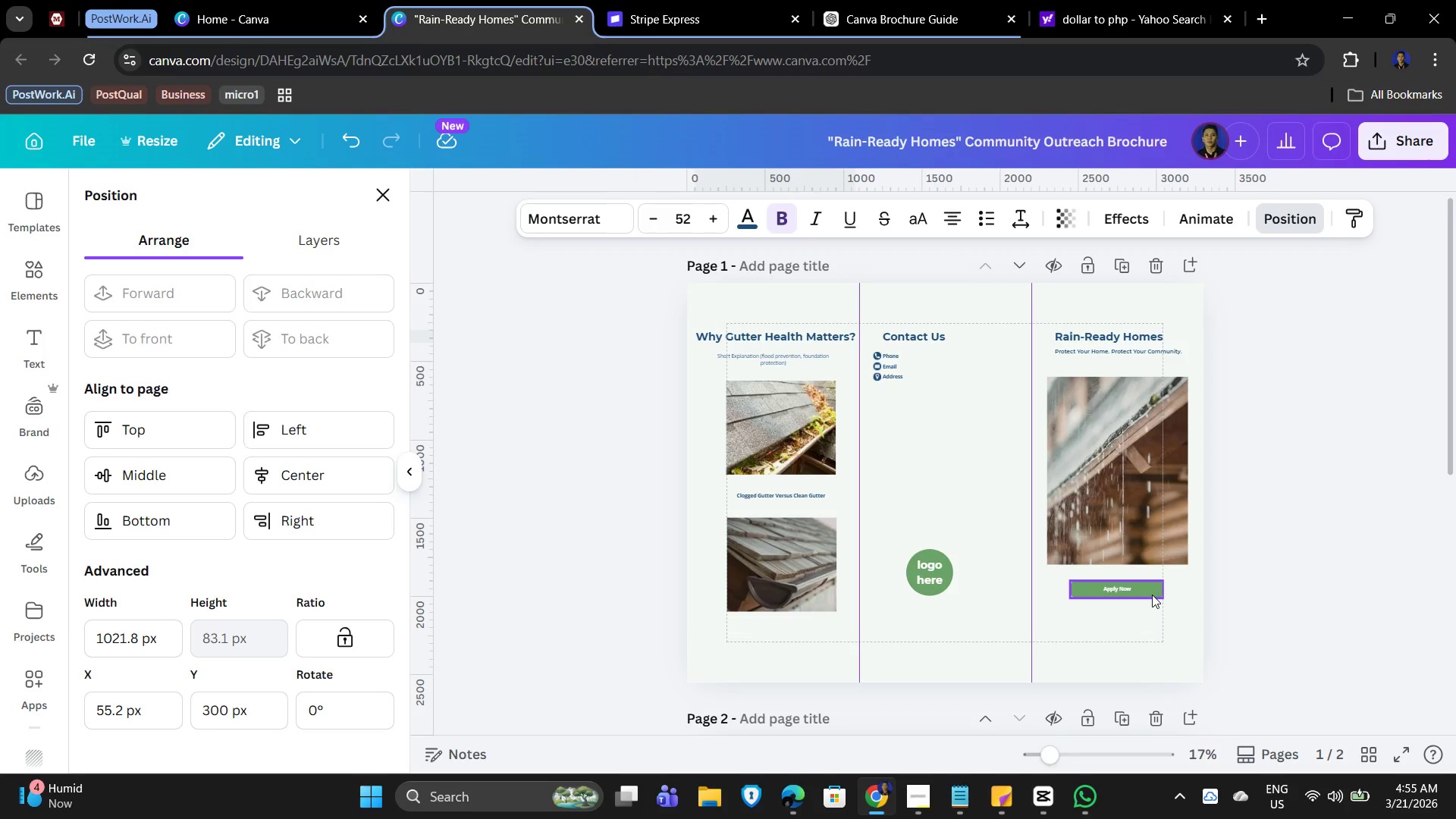 
key(ArrowLeft)
 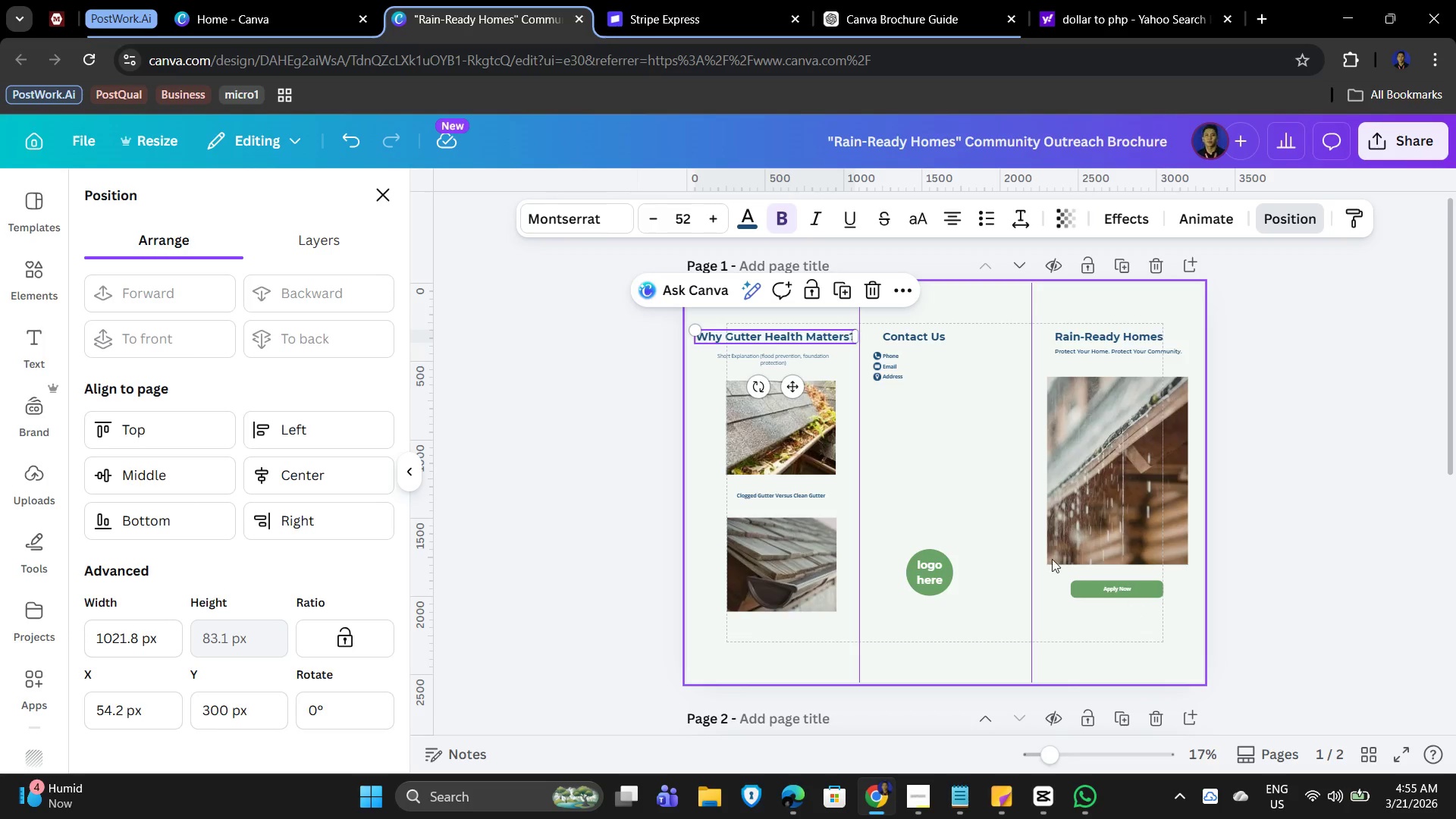 
left_click([963, 500])
 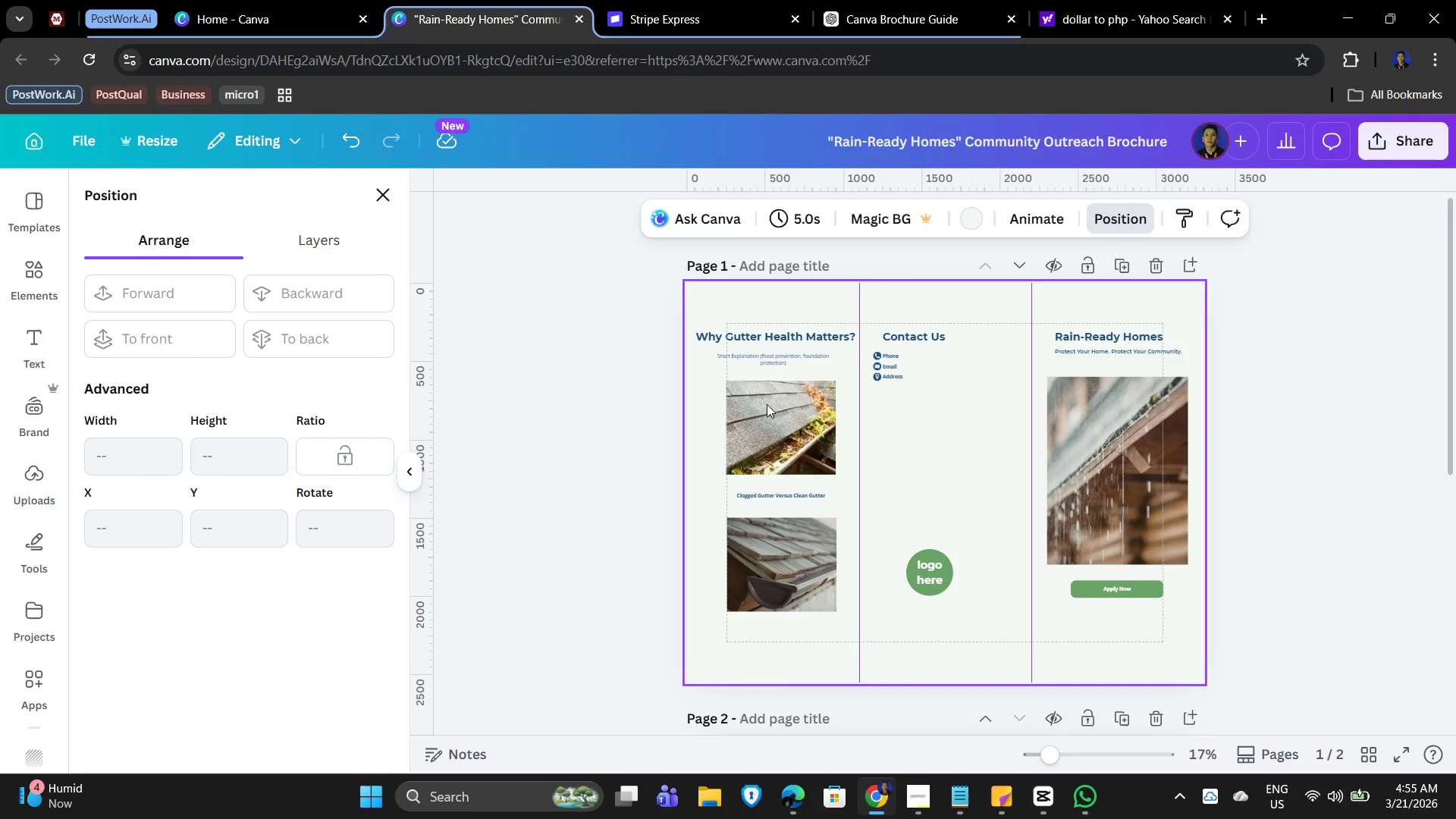 
left_click([788, 441])
 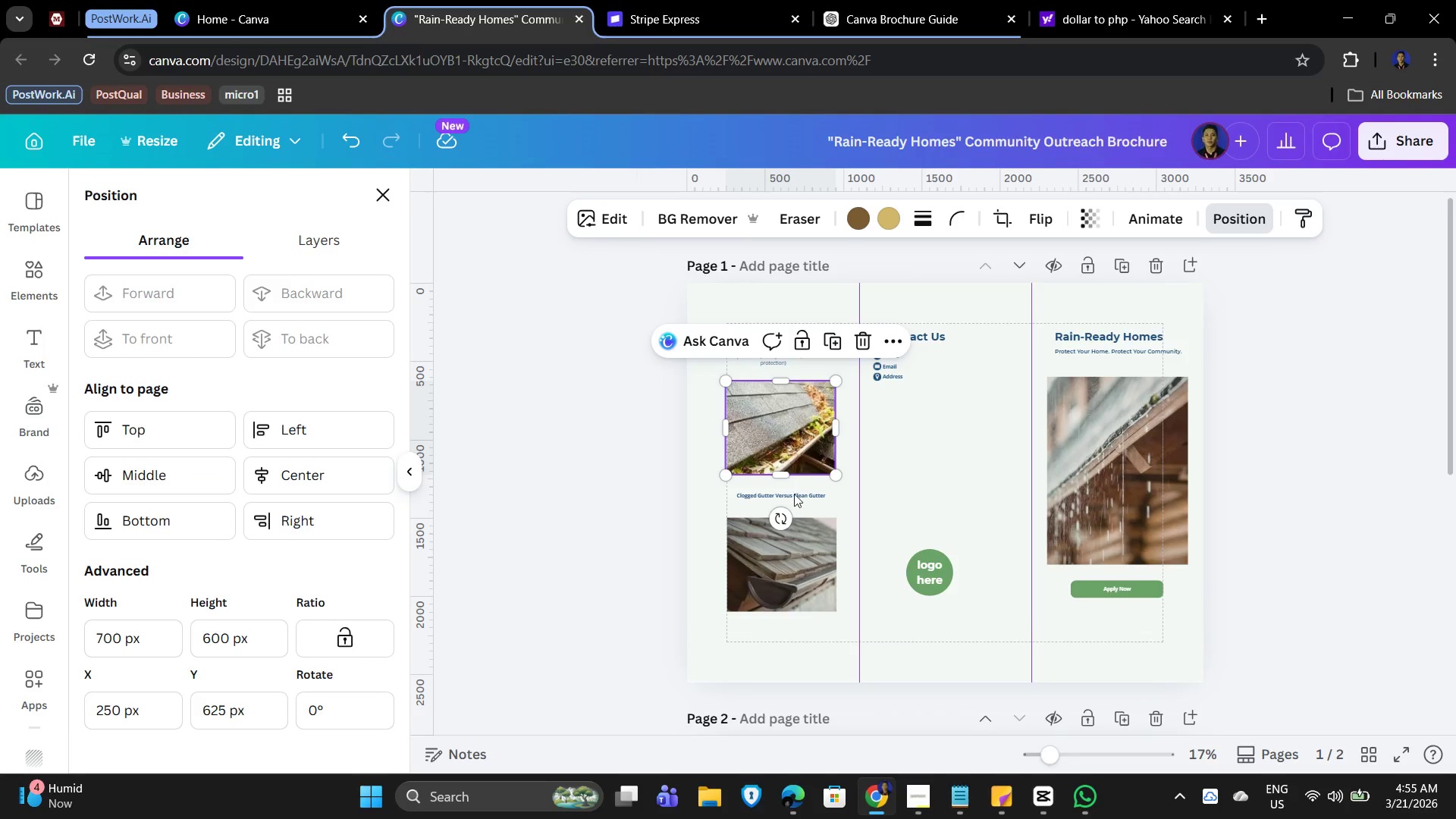 
hold_key(key=ShiftLeft, duration=1.38)
left_click([796, 496])
 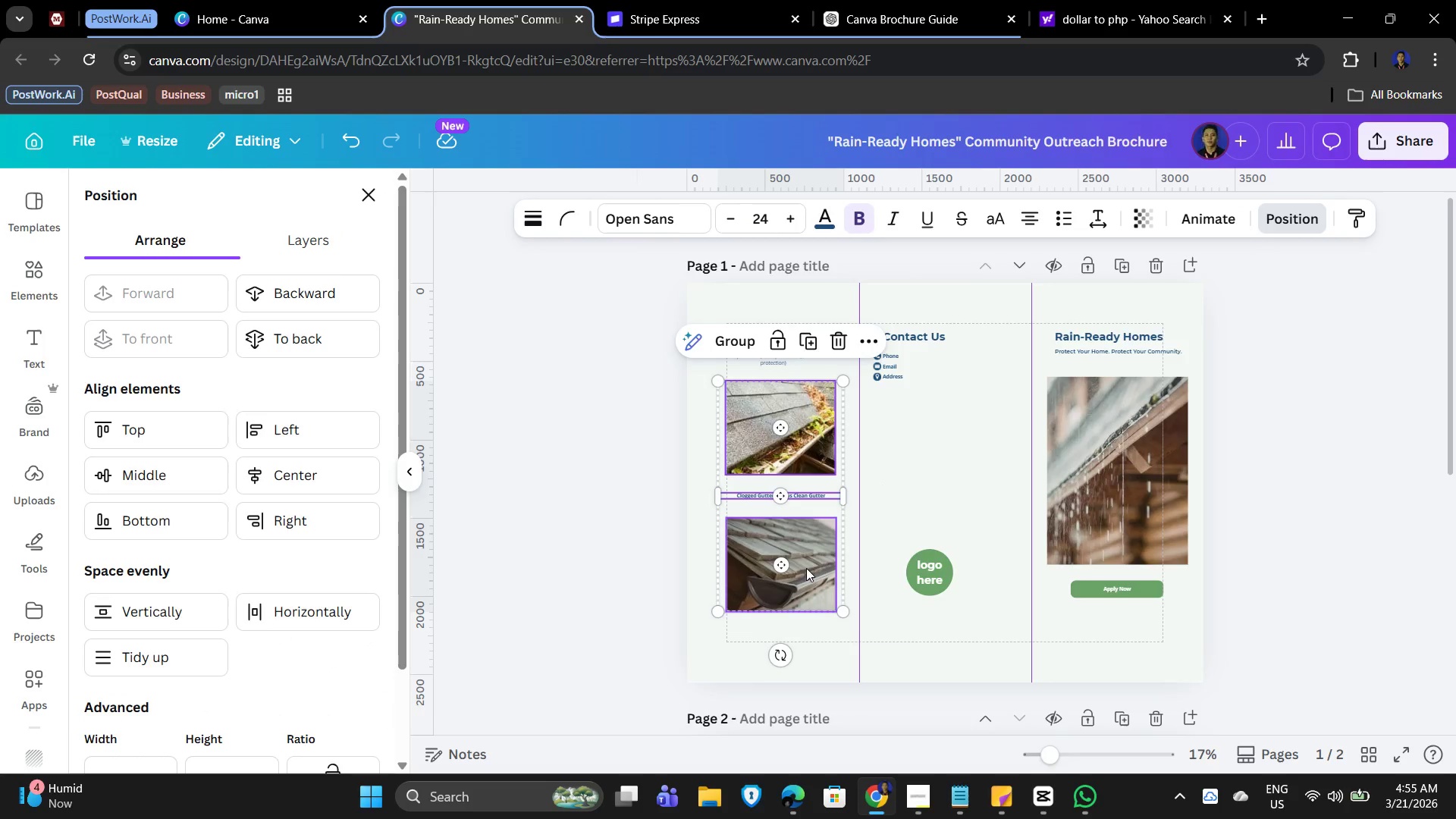 
left_click([134, 661])
 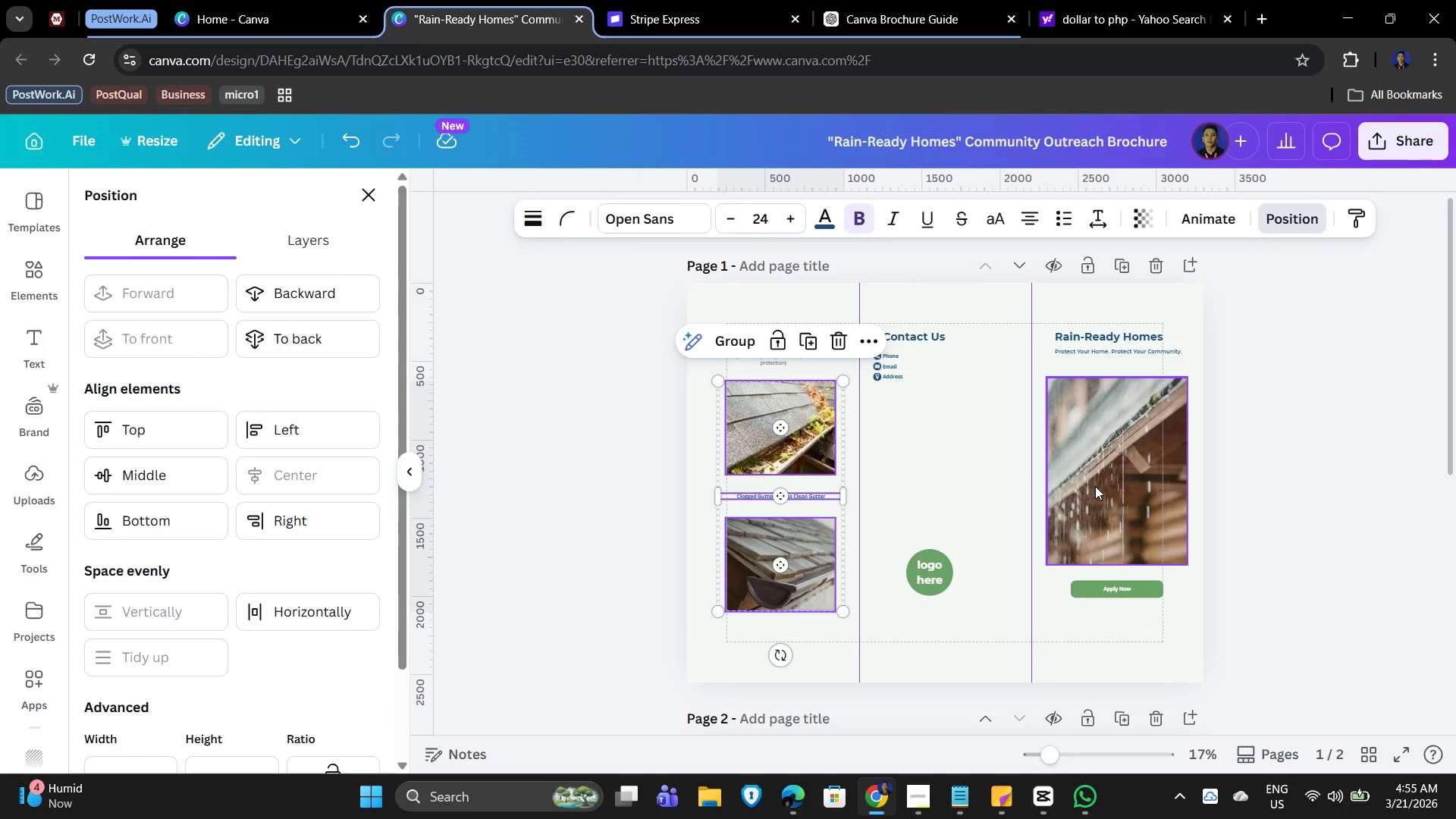 
hold_key(key=ArrowLeft, duration=1.22)
 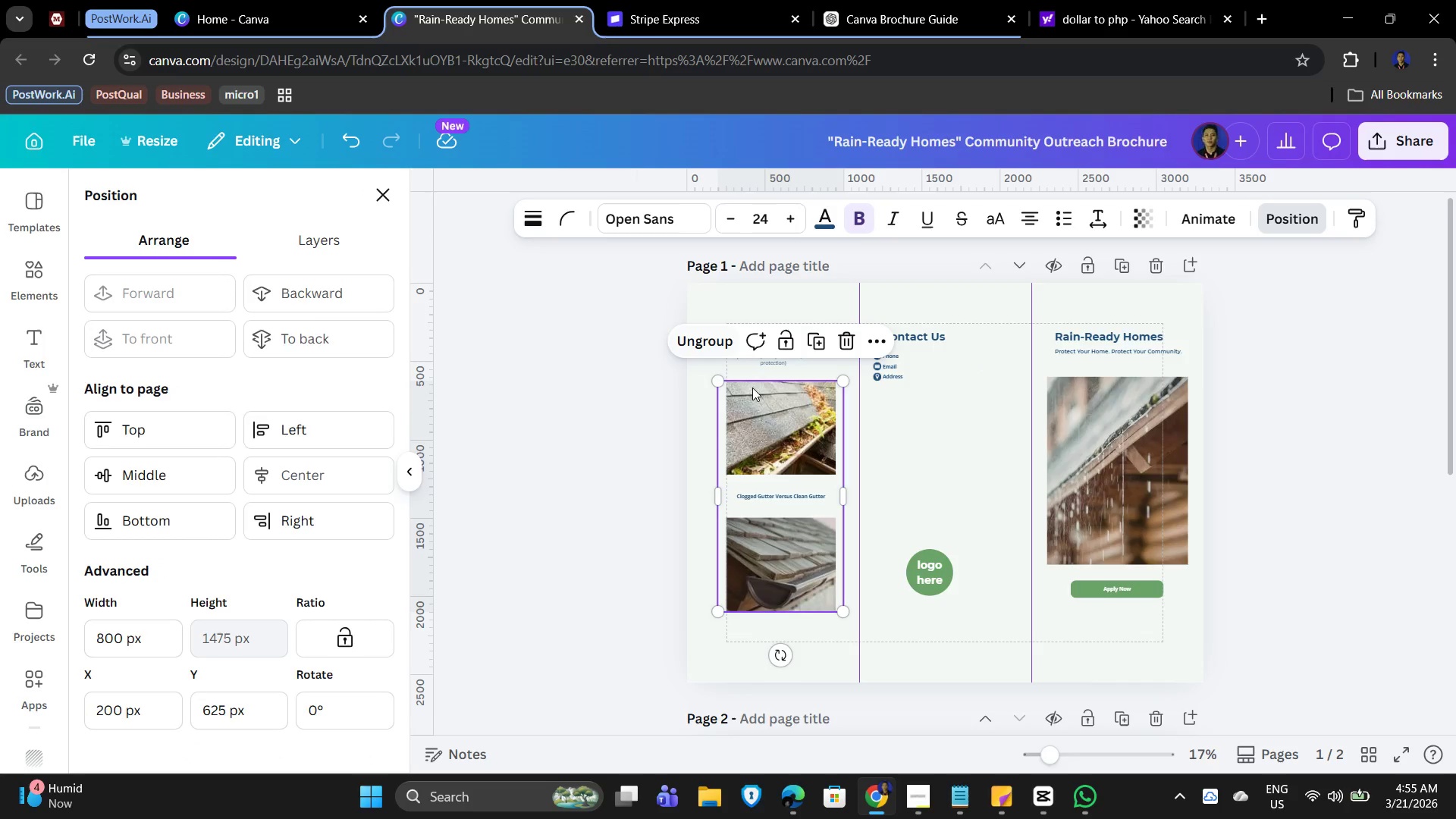 
left_click_drag(start_coordinate=[792, 469], to_coordinate=[785, 469])
 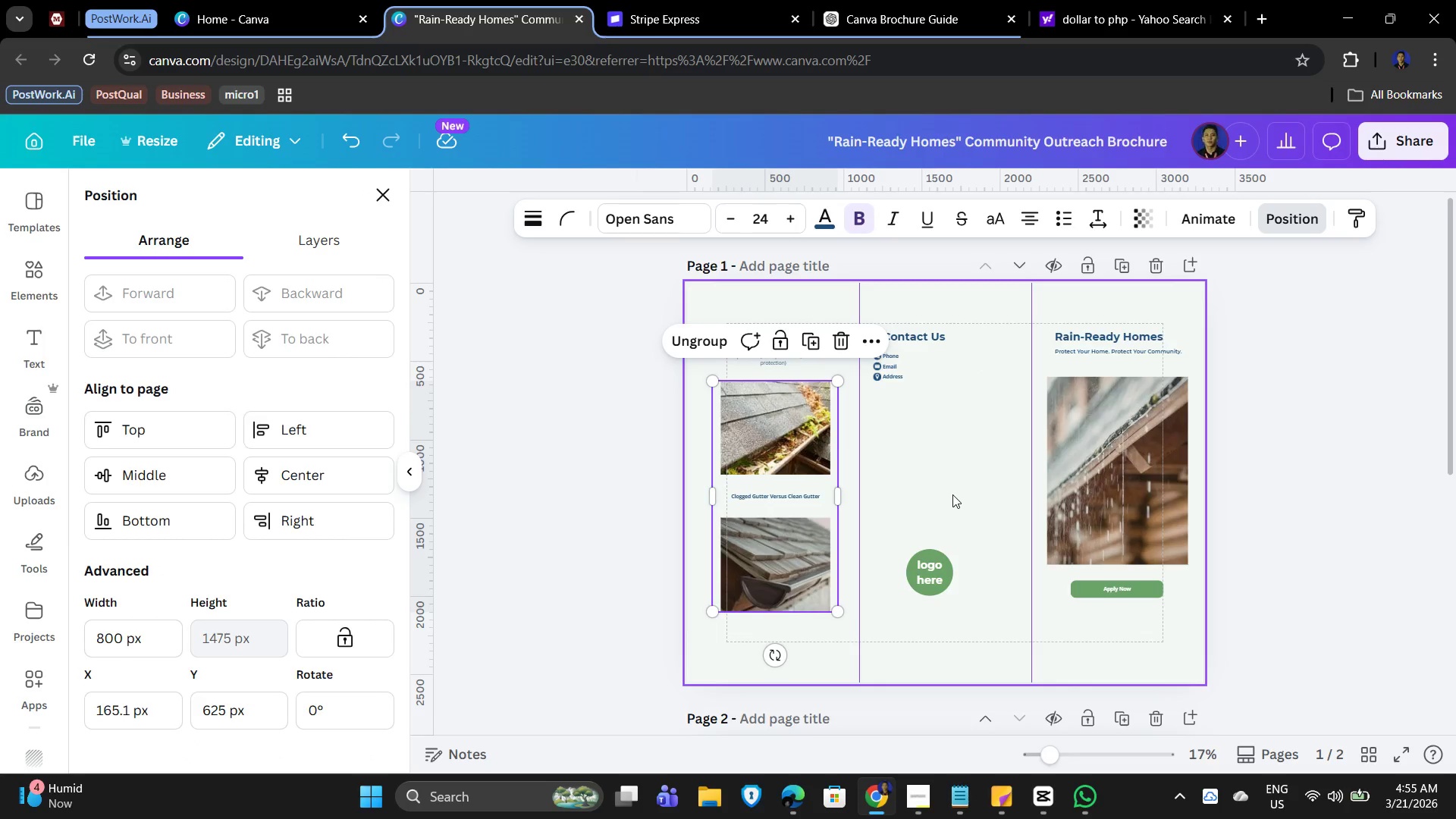 
left_click([952, 494])
 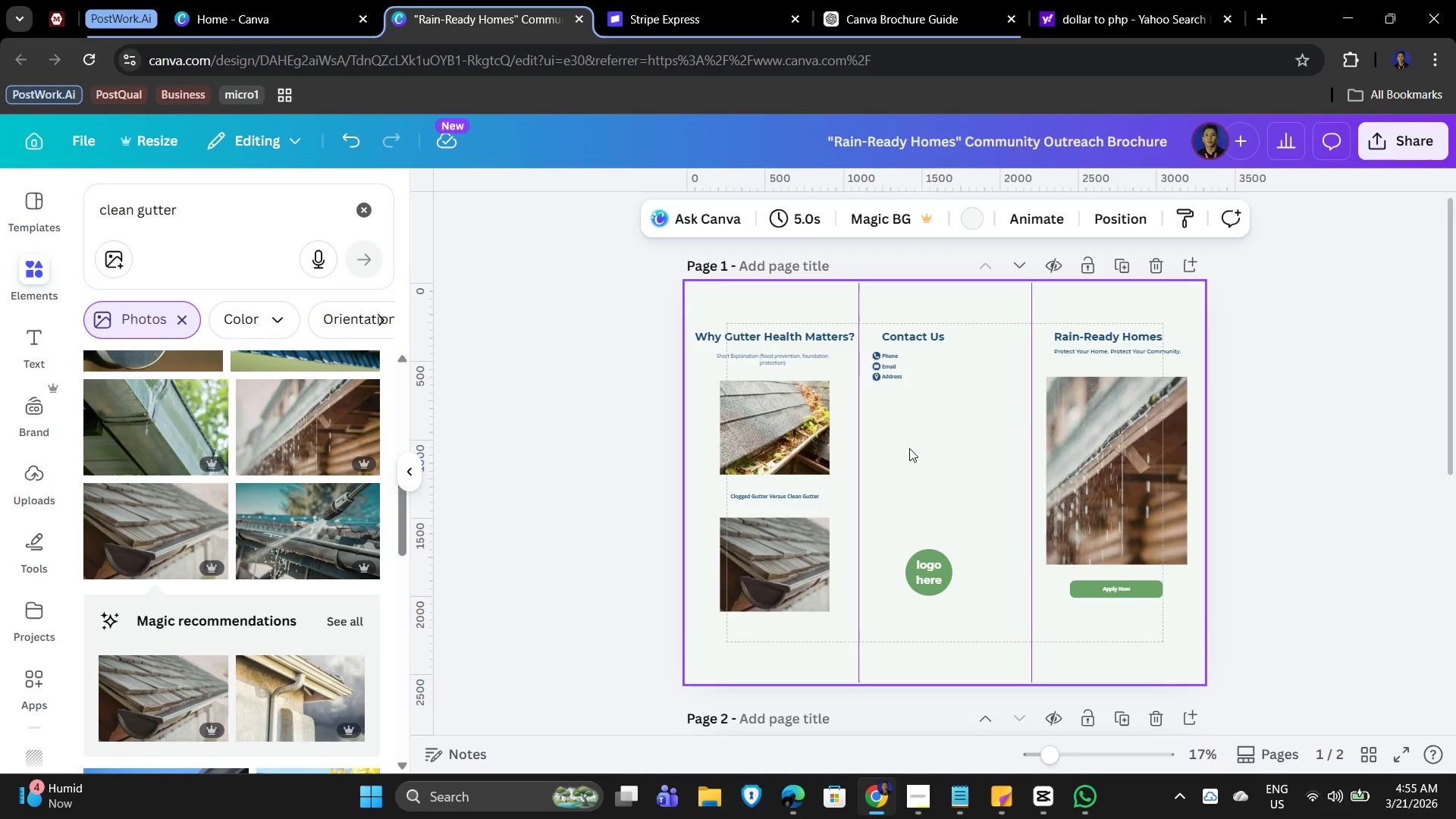 
wait(5.61)
 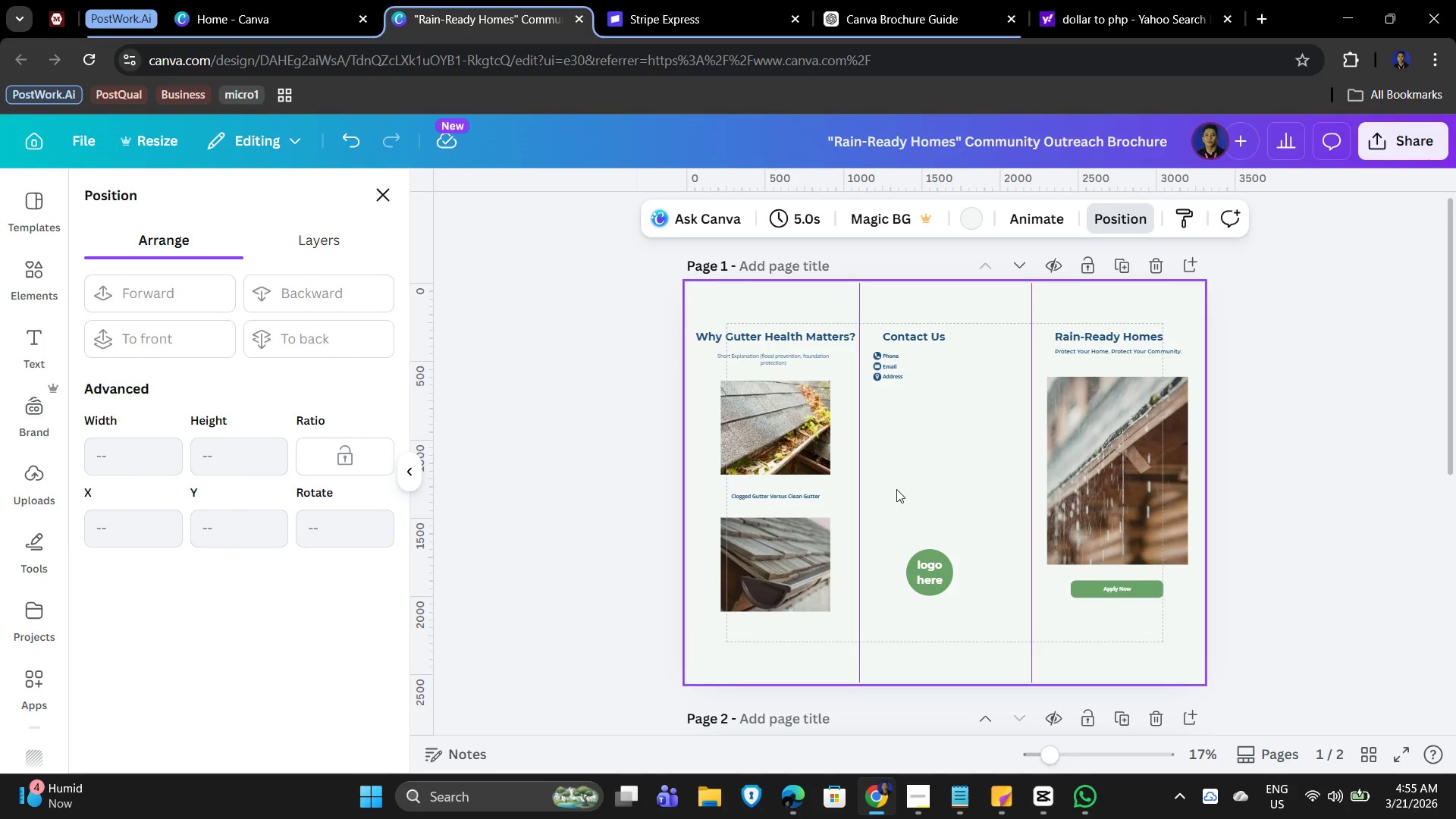 
left_click_drag(start_coordinate=[935, 470], to_coordinate=[940, 470])
 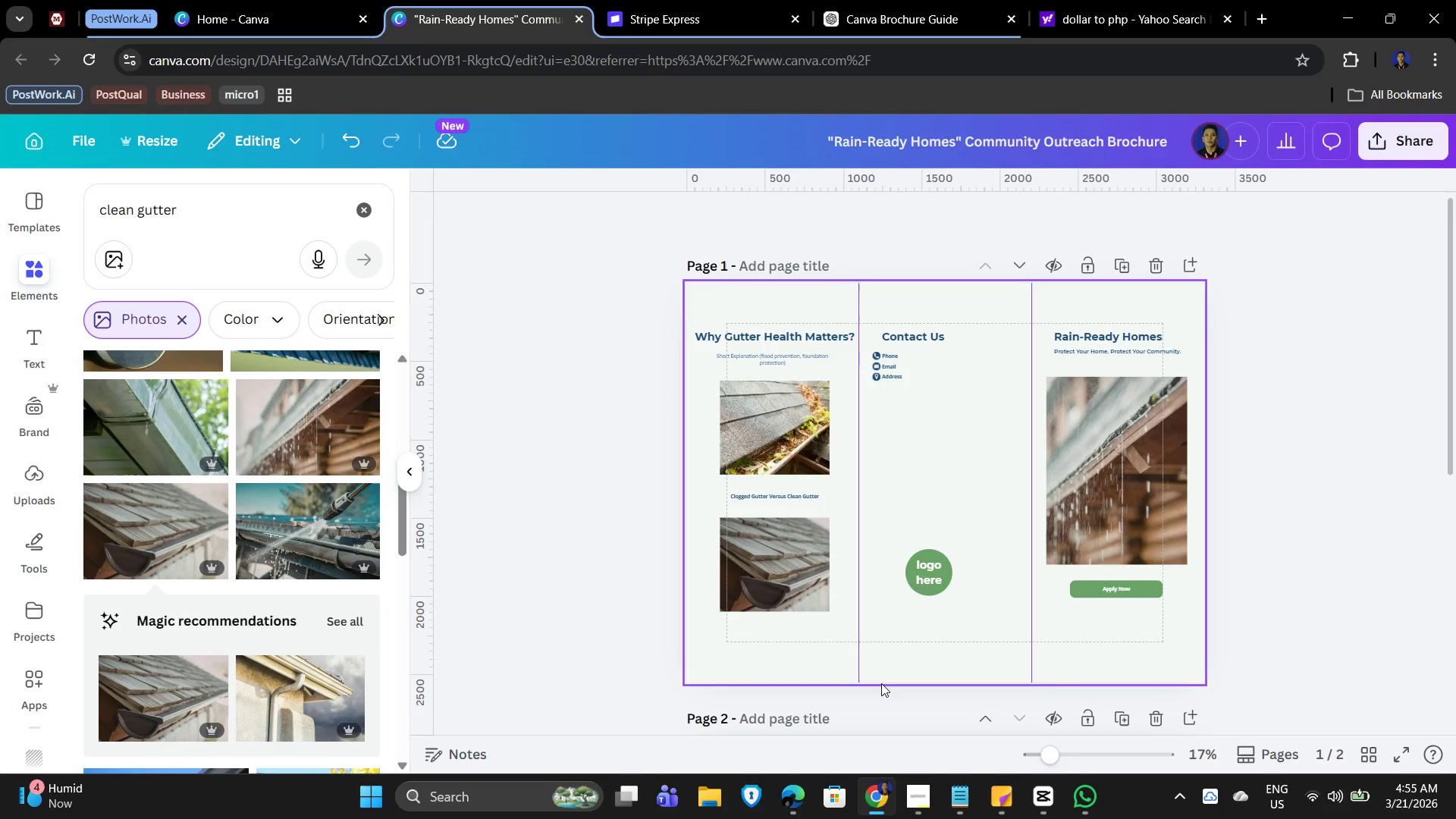 
scroll: coordinate [1178, 589], scroll_direction: down, amount: 6.0
 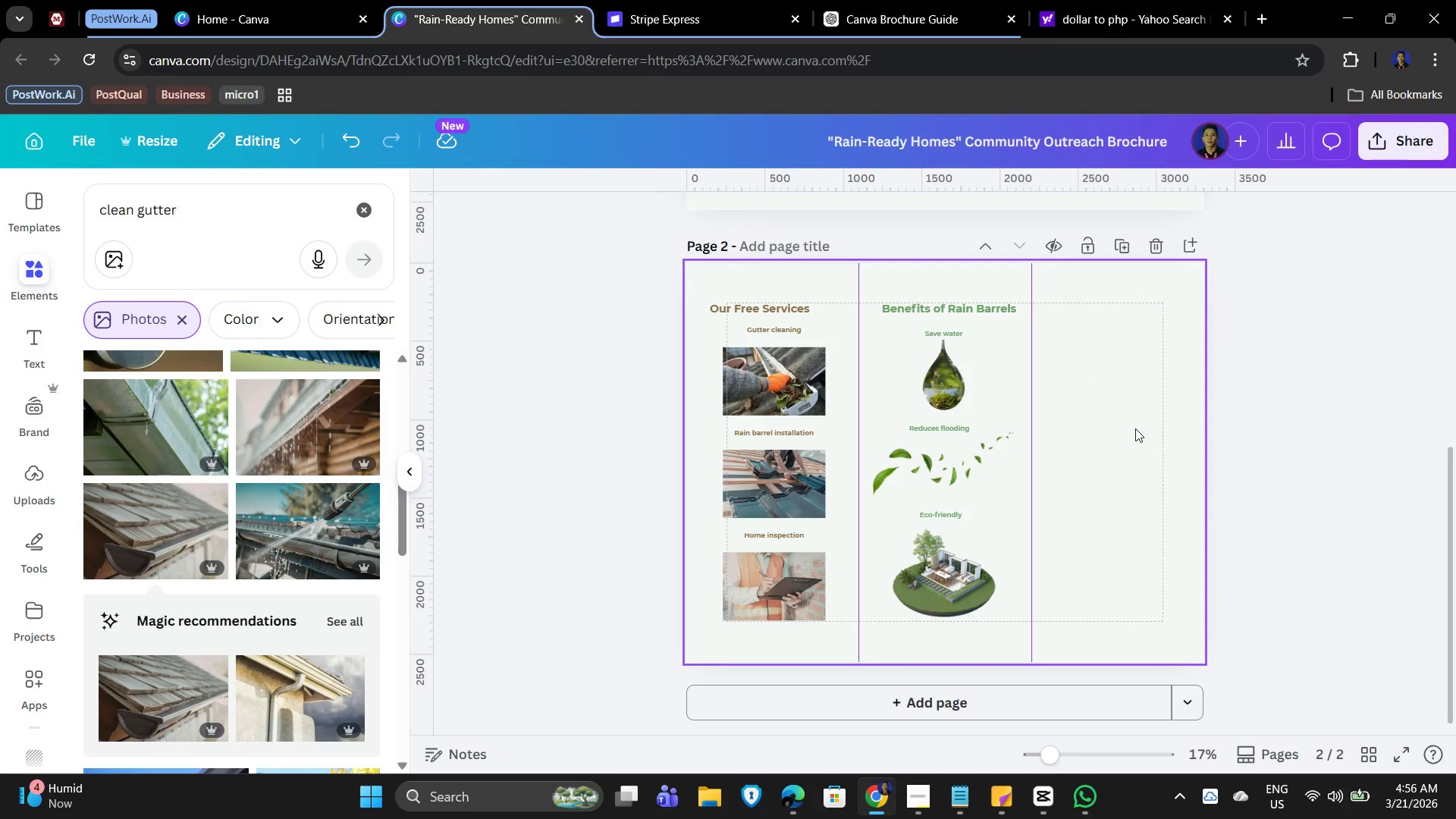 
wait(13.1)
 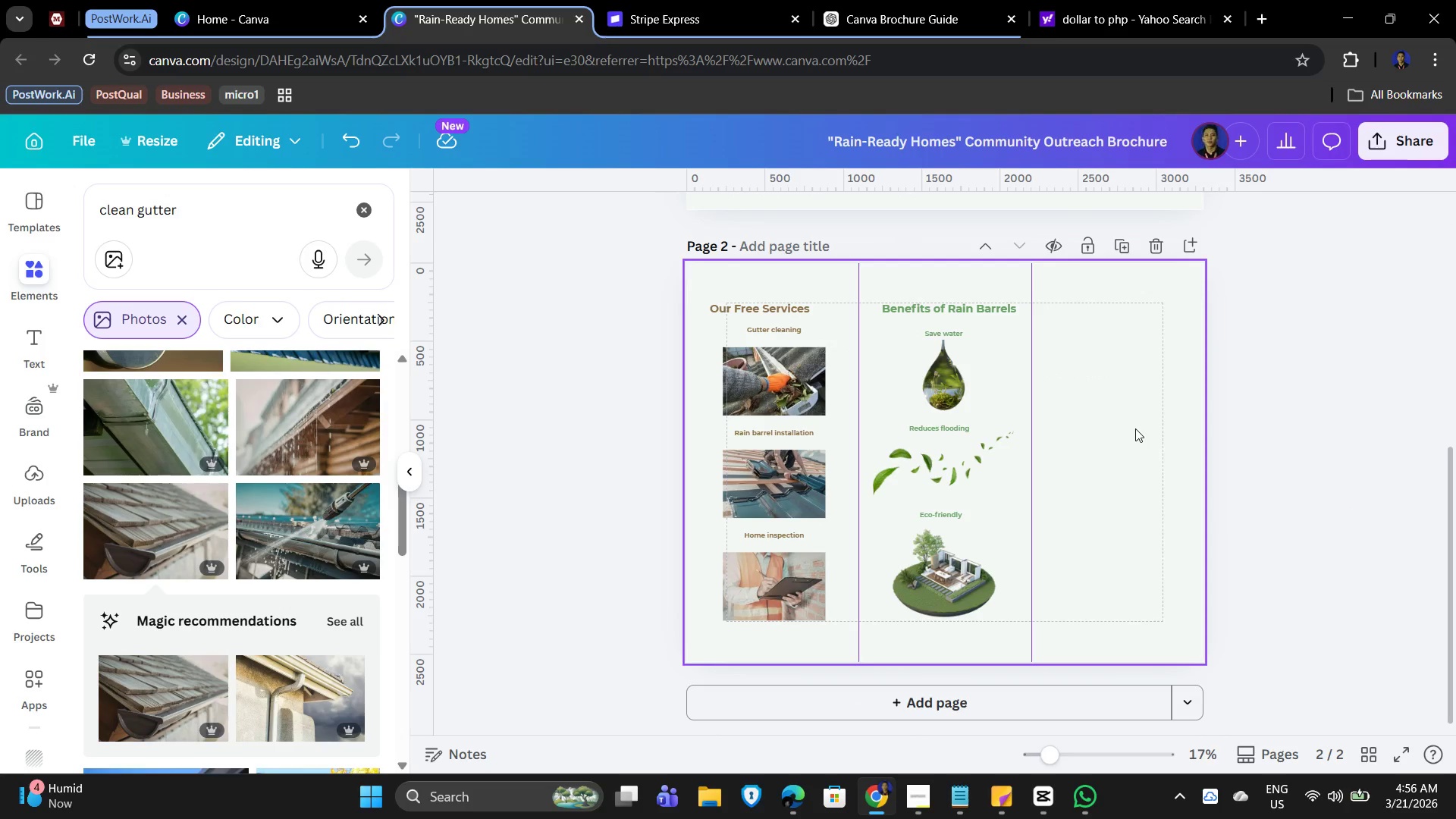 
left_click([1317, 418])
 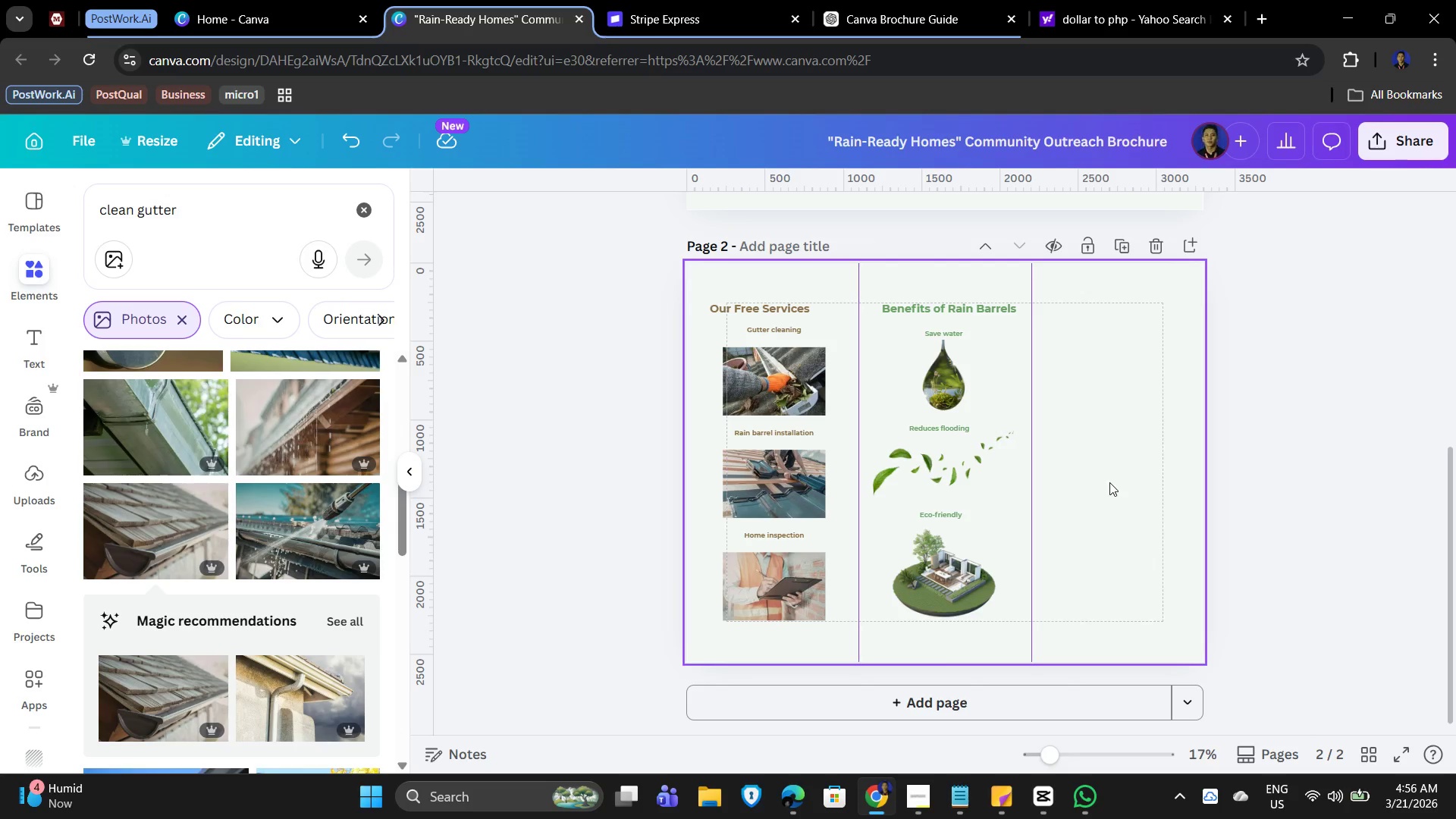 
left_click([1109, 482])
 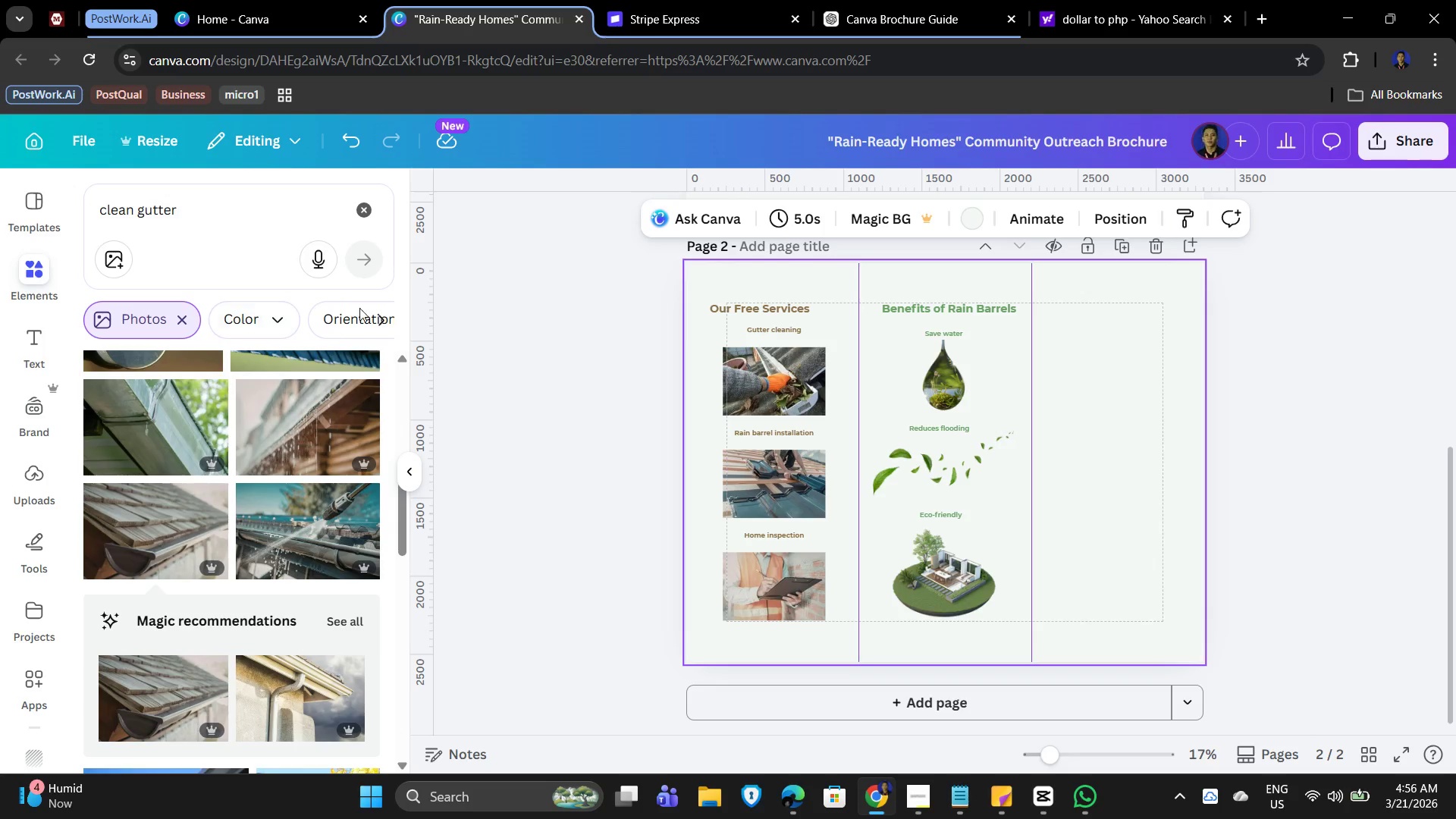 
scroll: coordinate [238, 291], scroll_direction: up, amount: 4.0
 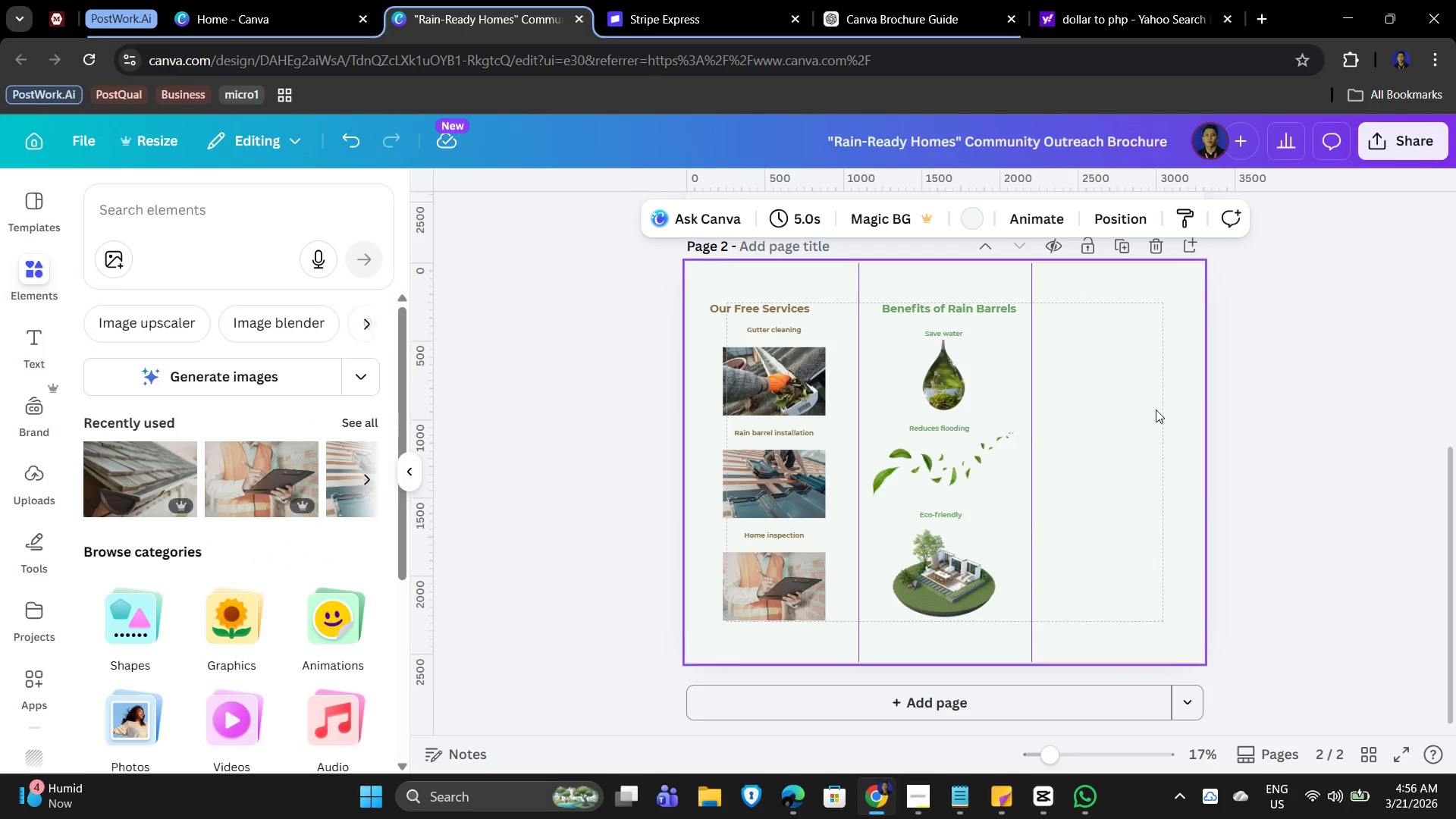 
left_click([1285, 405])
 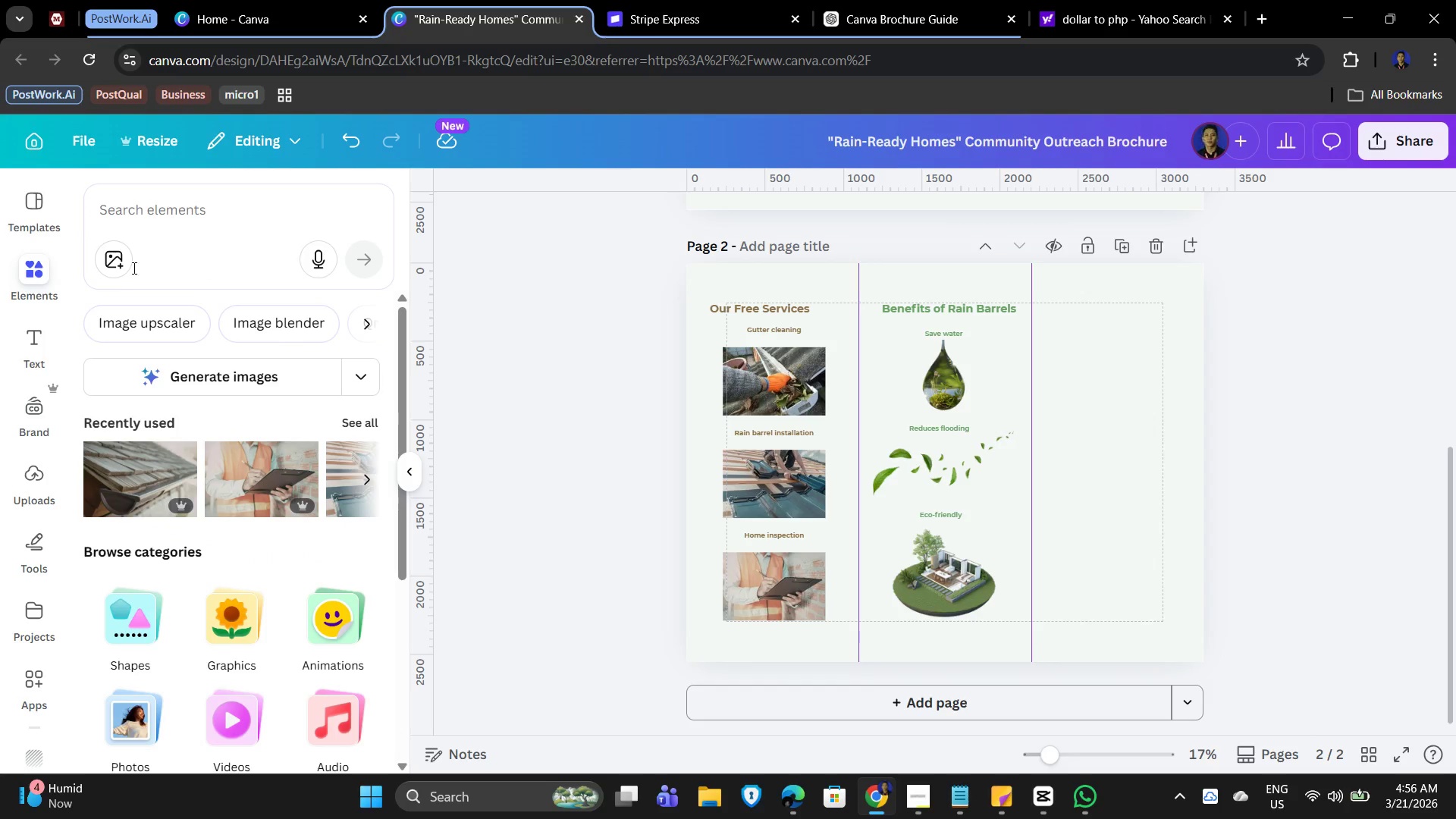 
left_click([28, 355])
 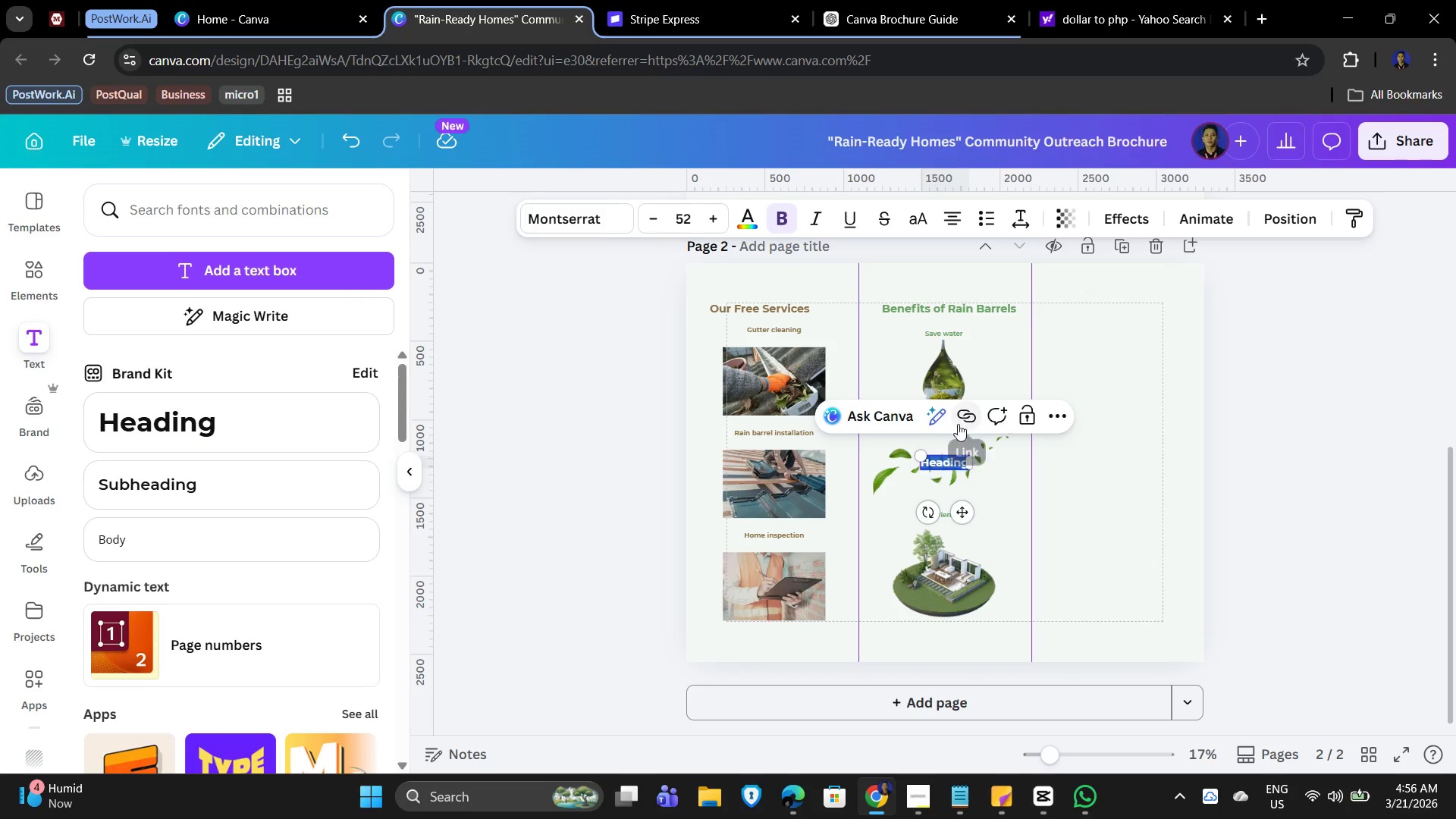 
left_click_drag(start_coordinate=[968, 514], to_coordinate=[1145, 463])
 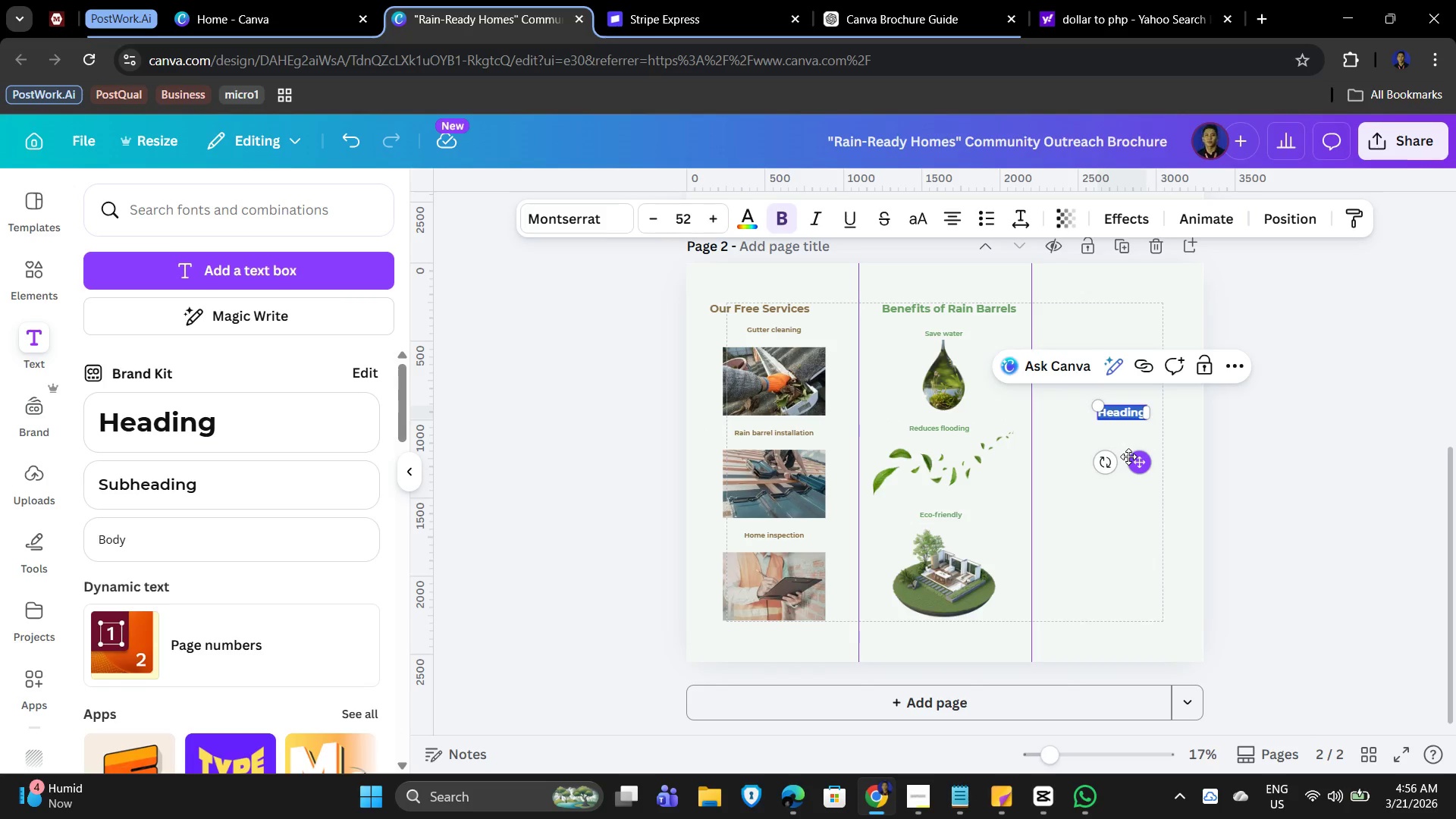 
type(How)
 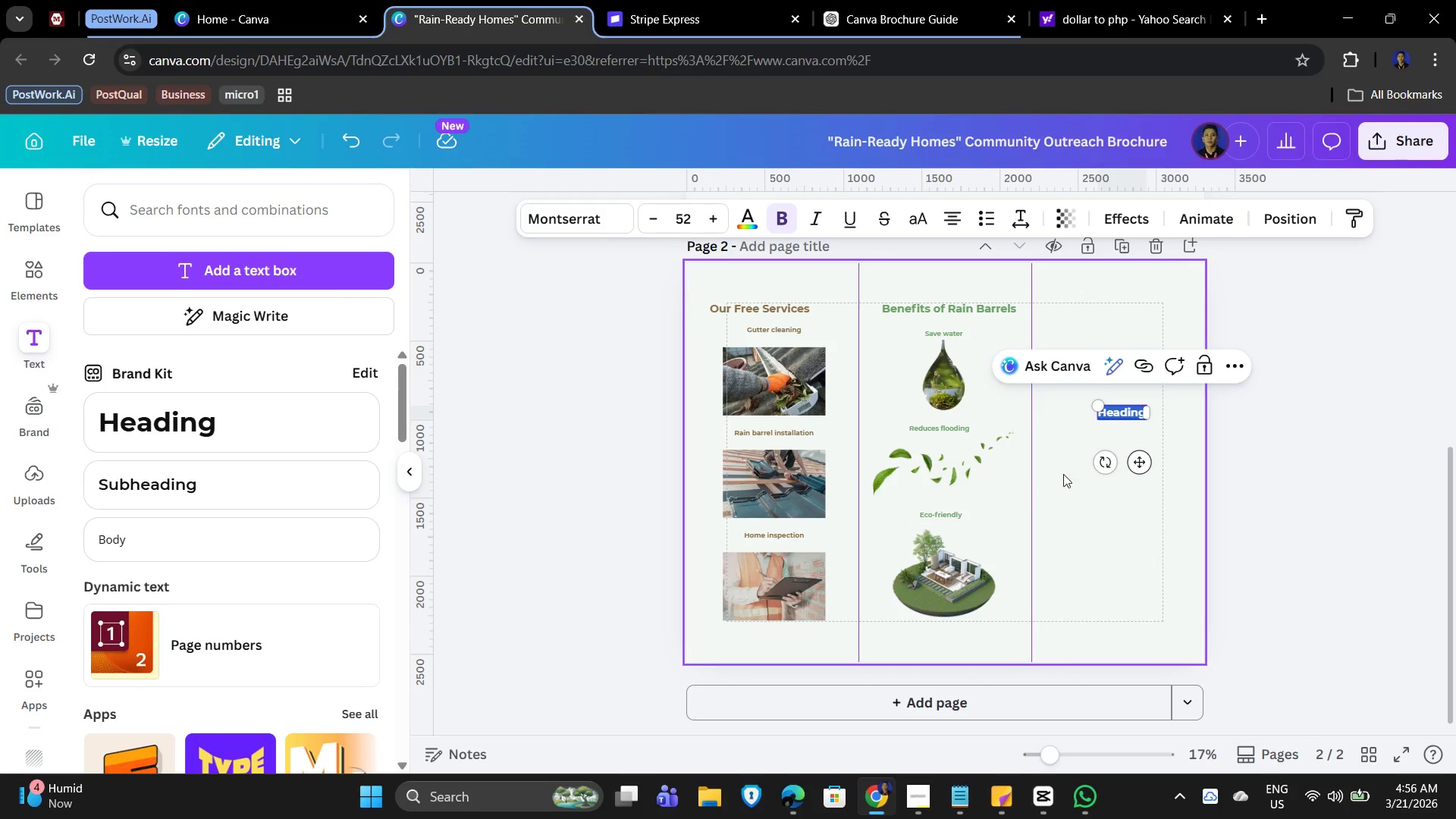 
left_click([1122, 417])
 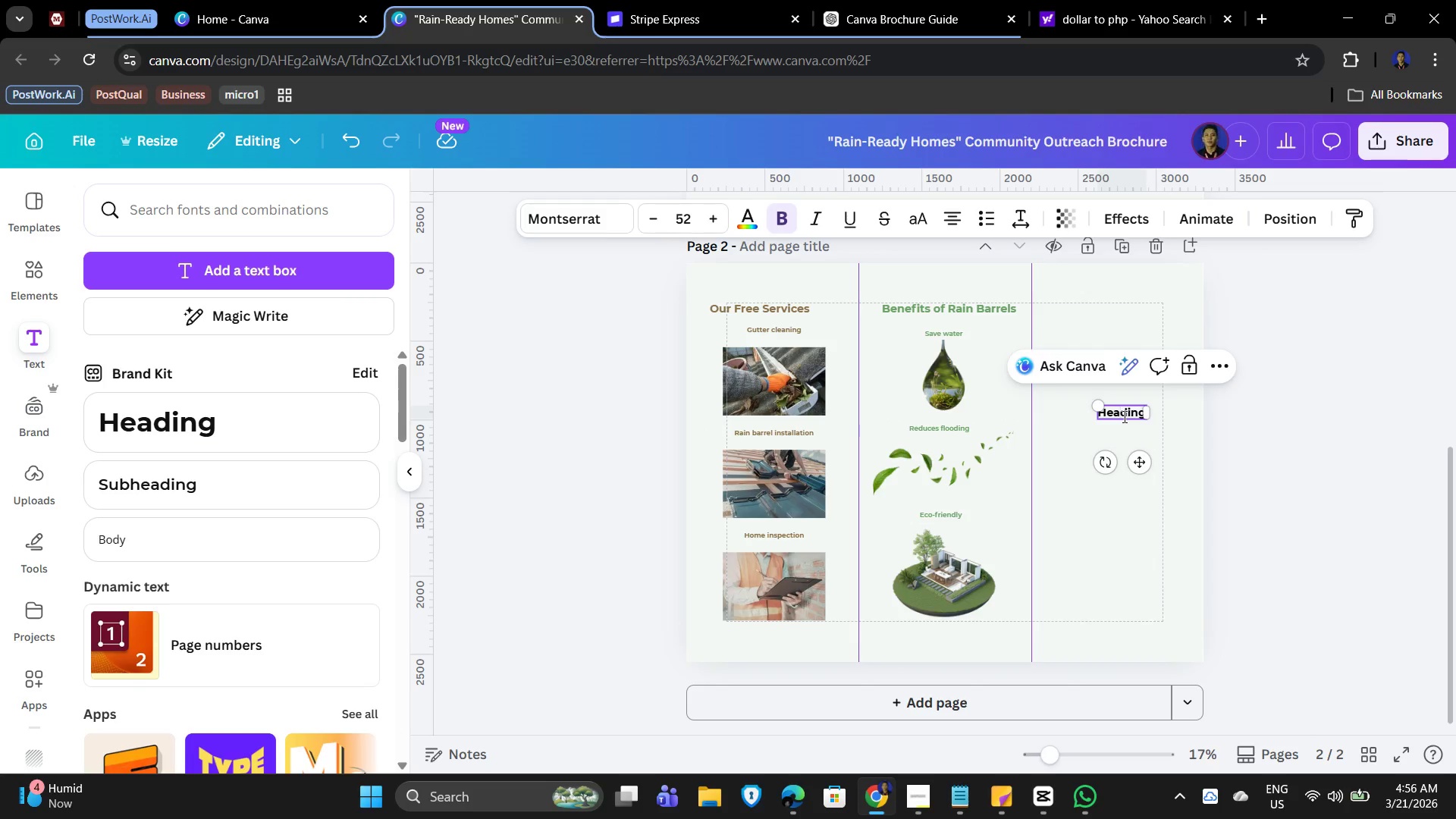 
left_click([1123, 416])
 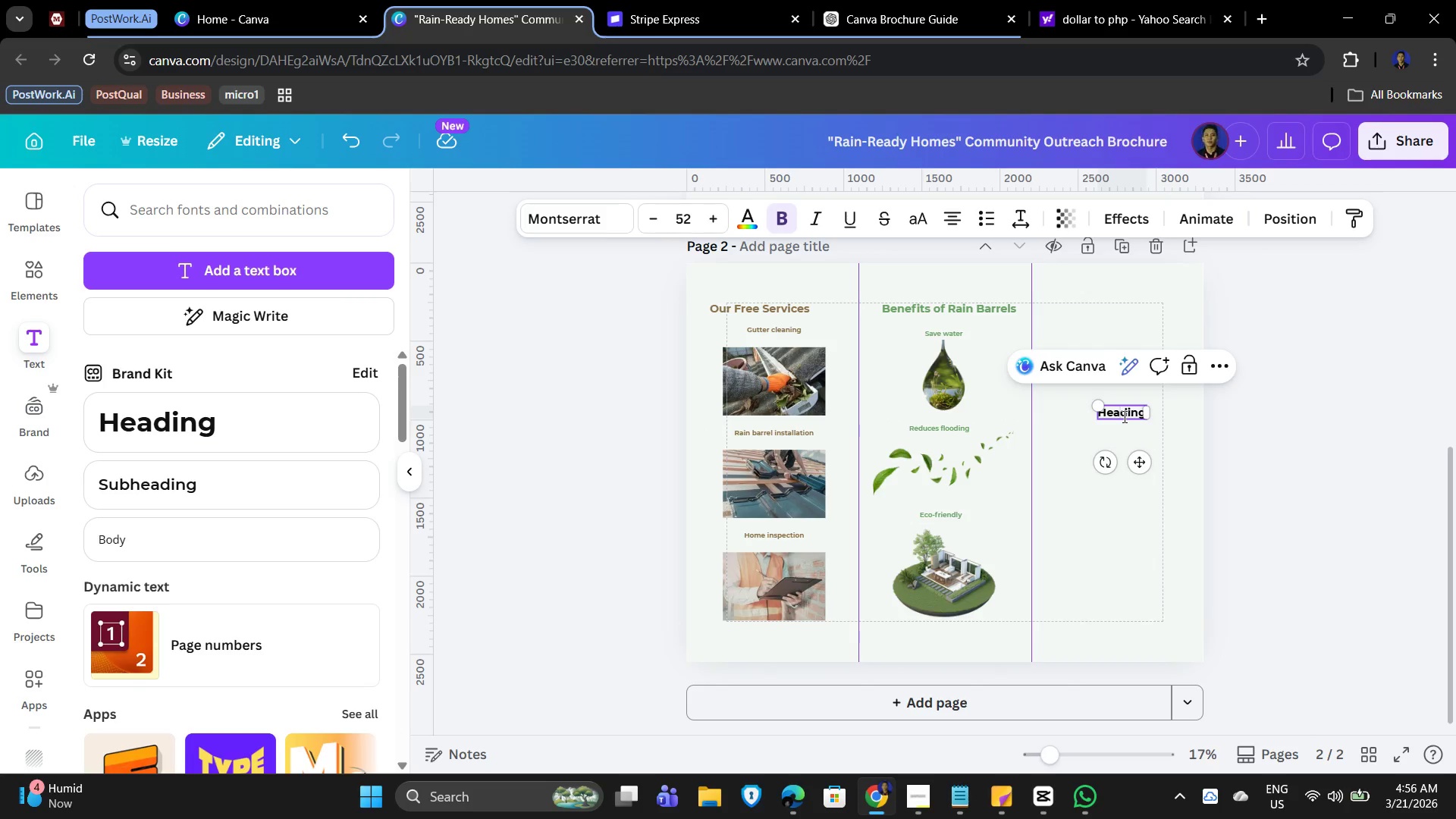 
key(Control+A)
 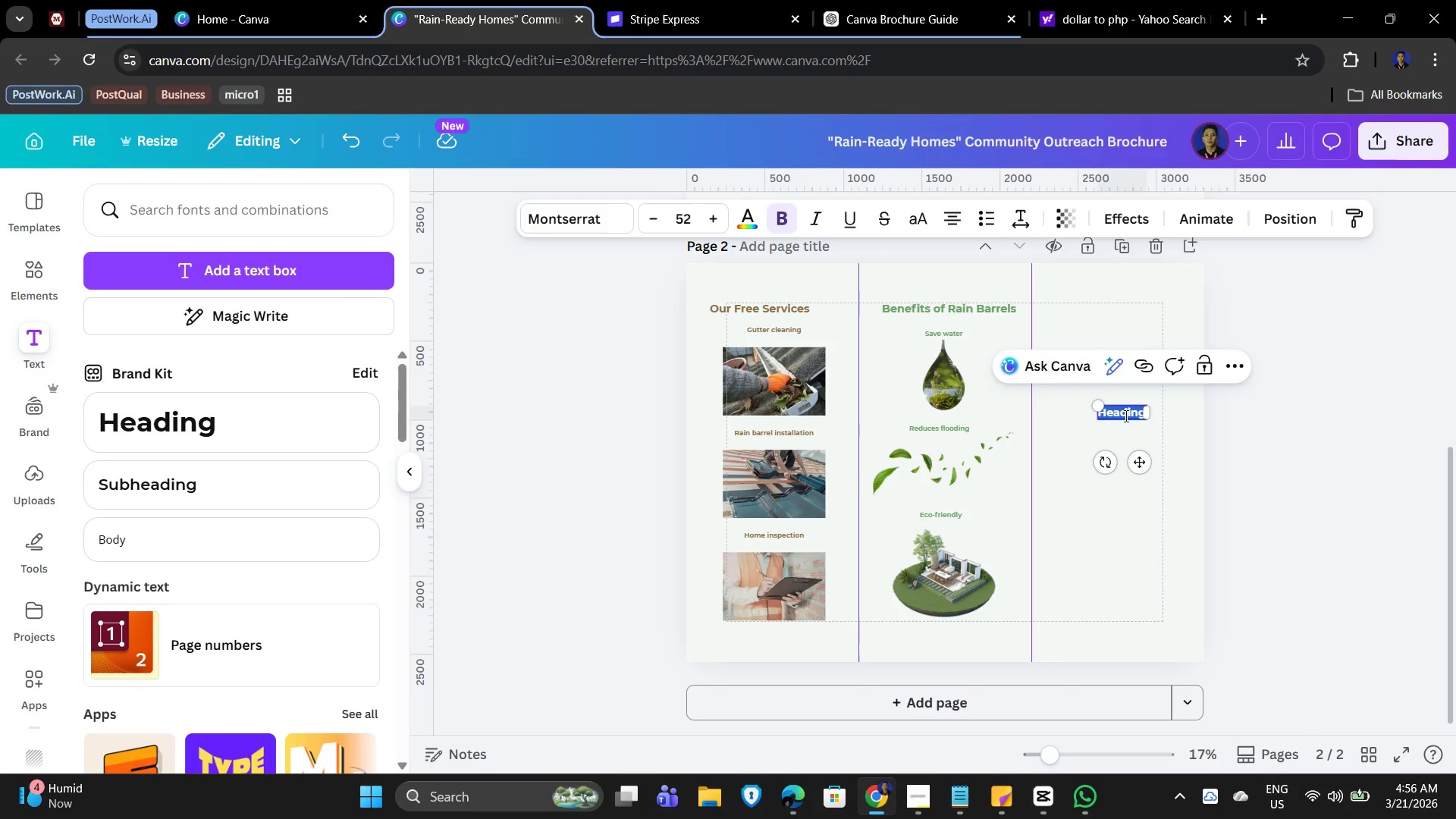 
type(How to Apply)
 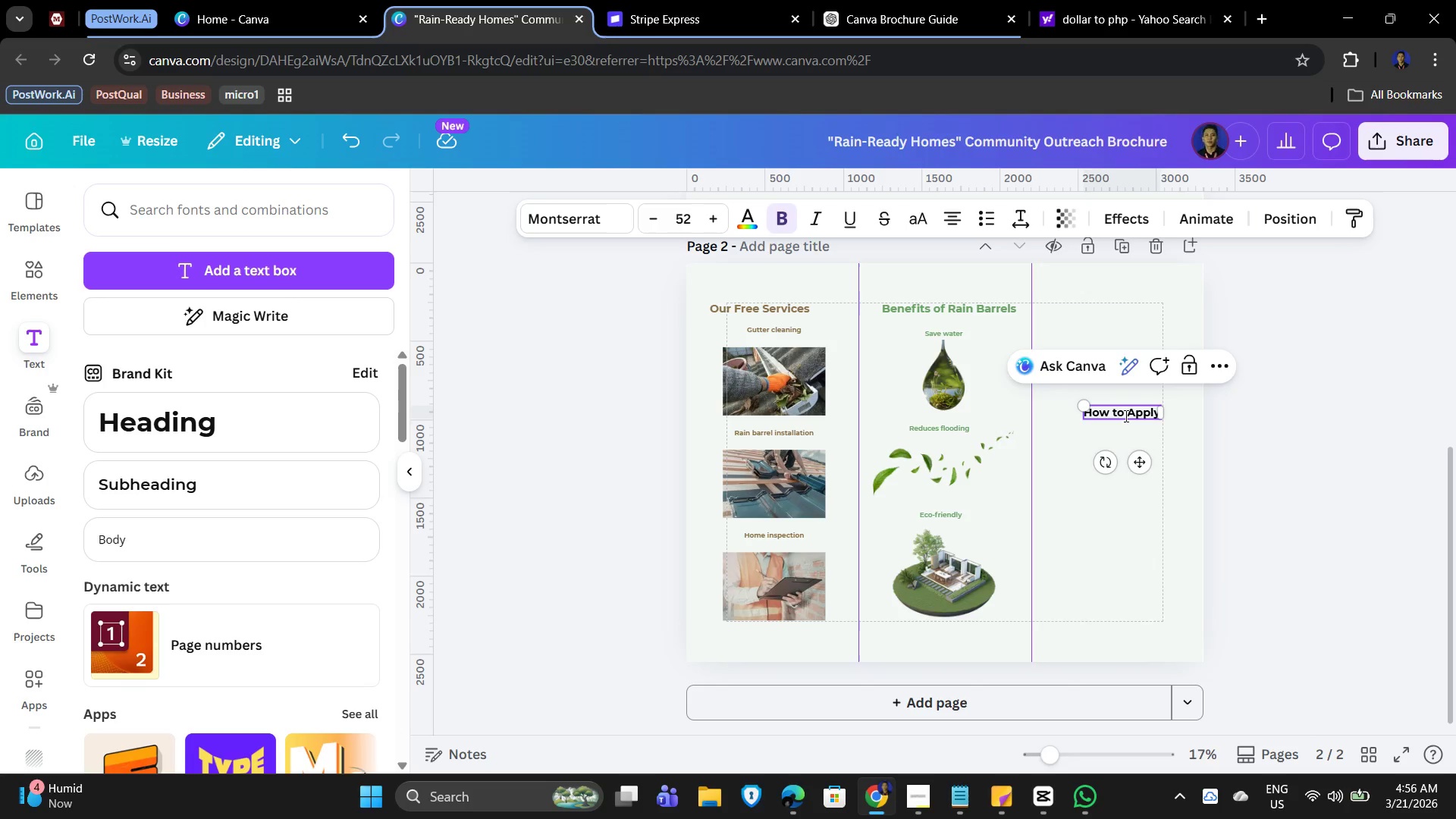 
double_click([1109, 416])
 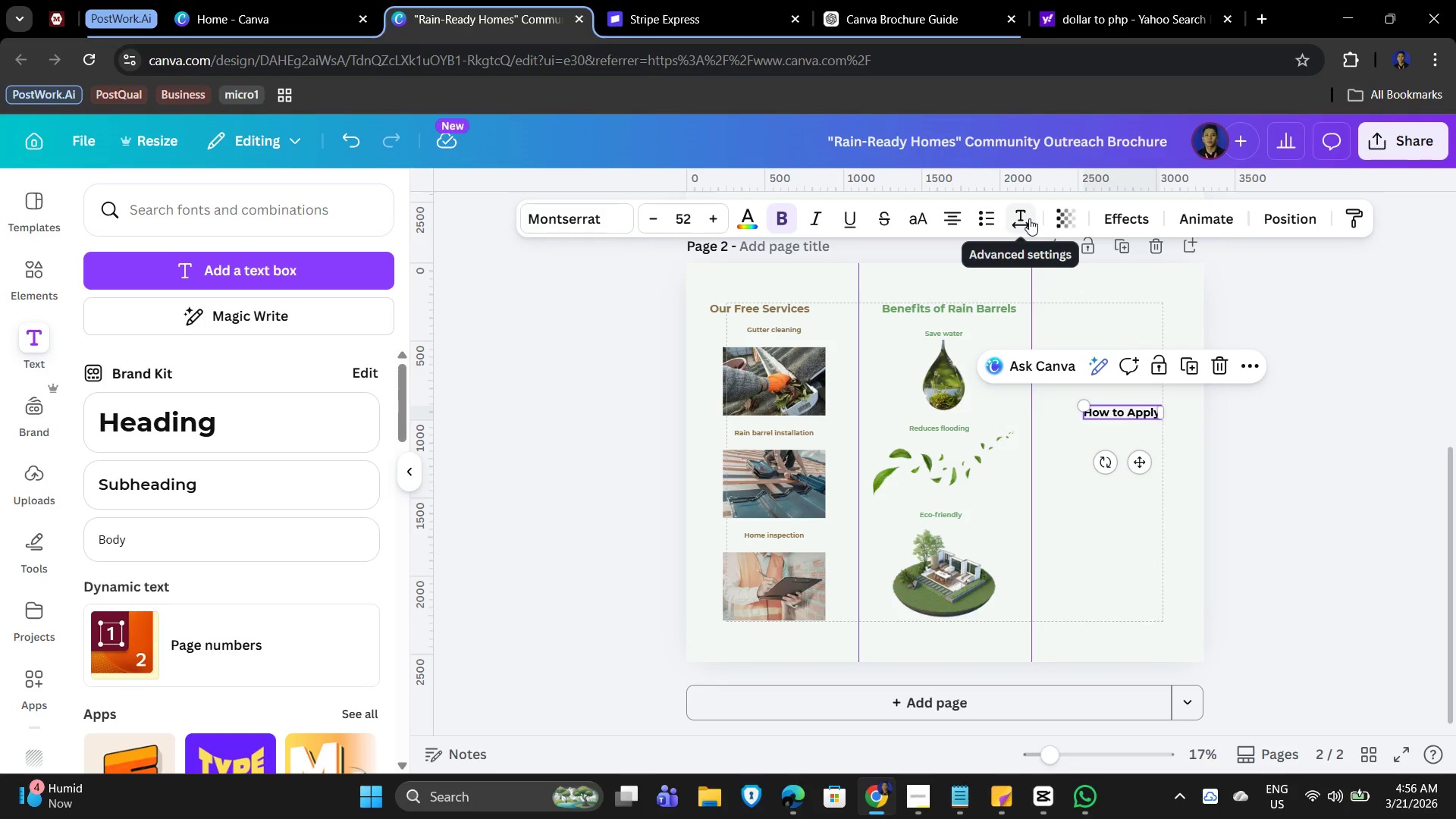 
left_click([1288, 218])
 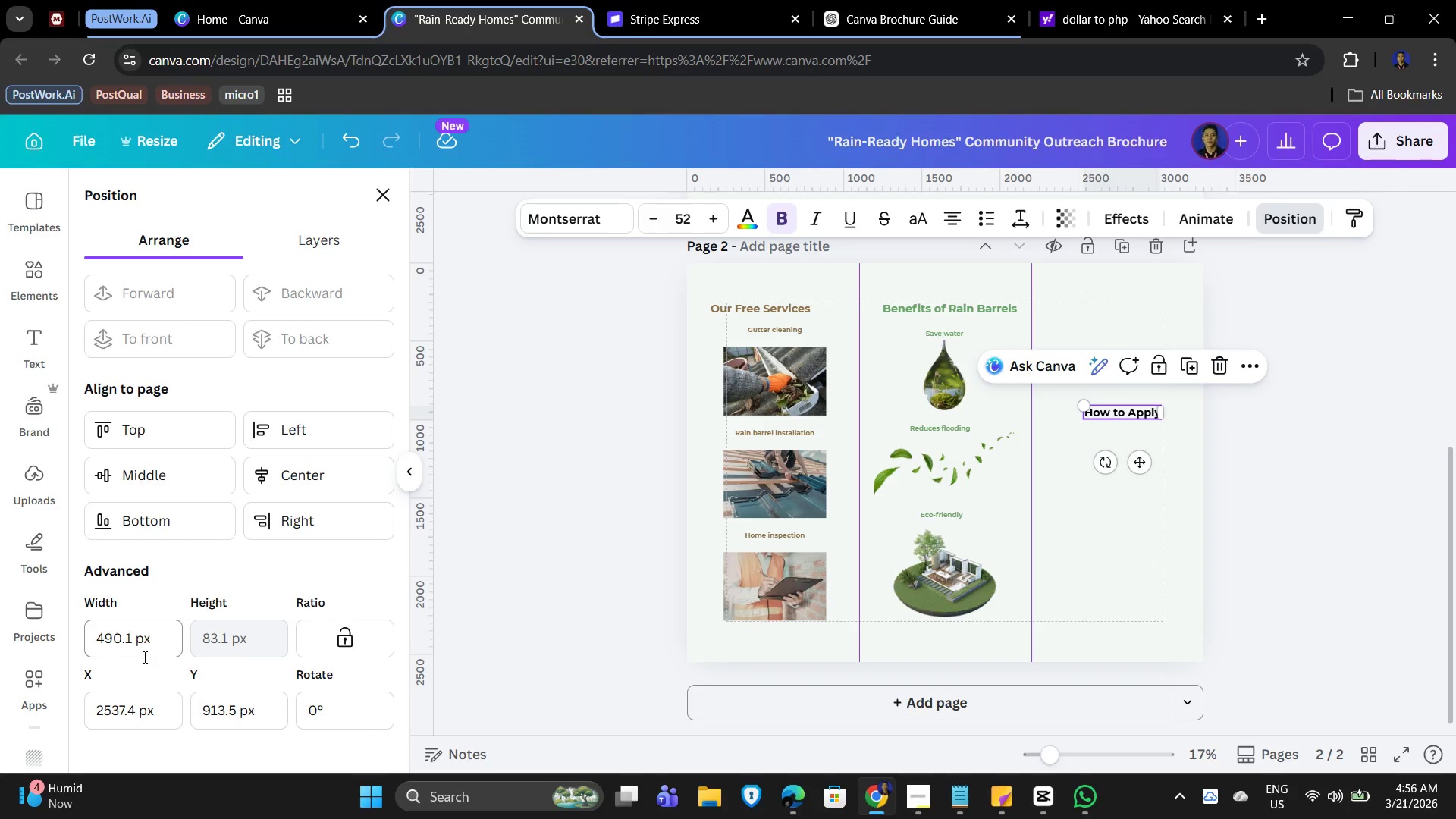 
left_click_drag(start_coordinate=[155, 713], to_coordinate=[80, 708])
 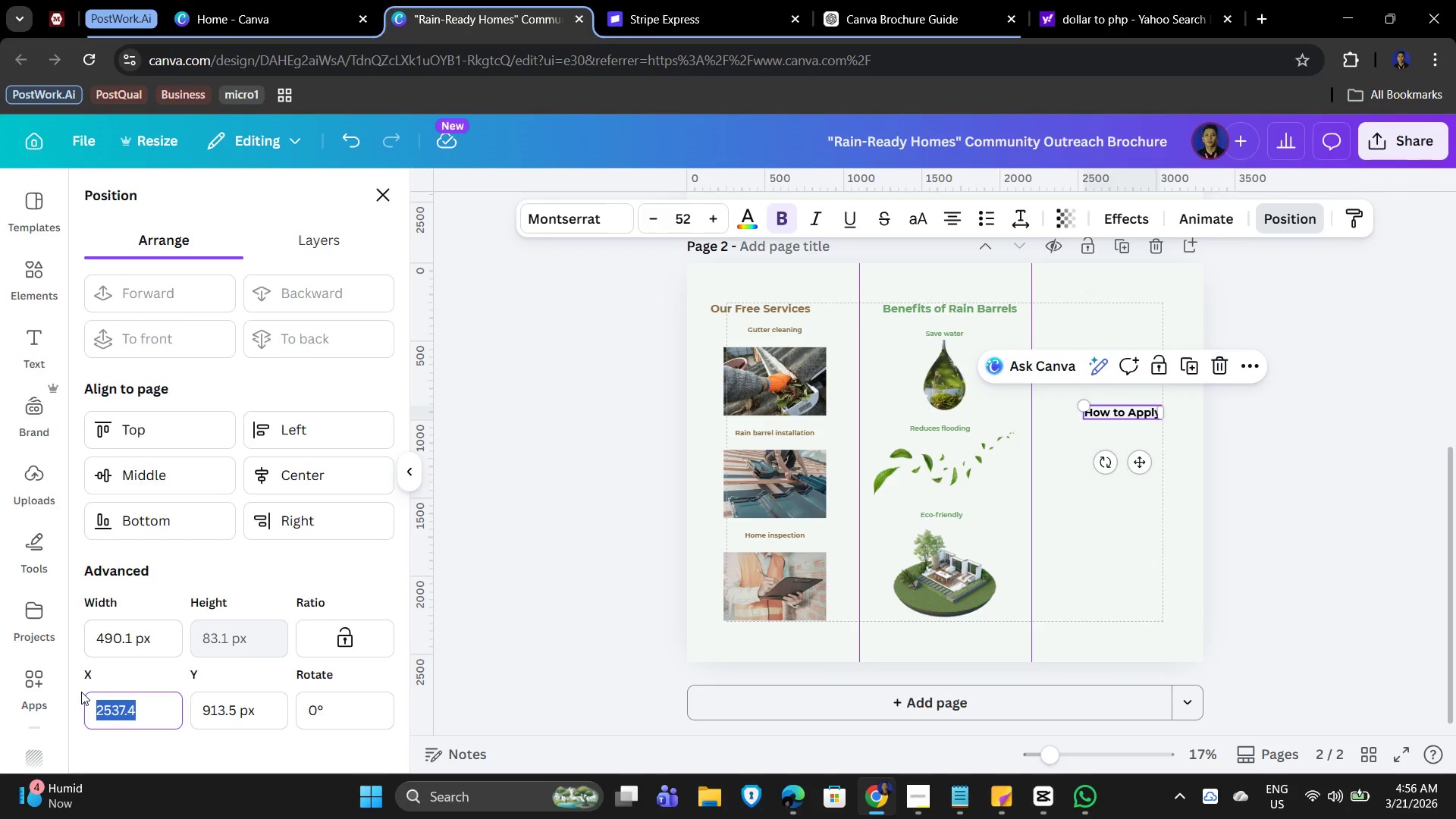 
key(Numpad2)
 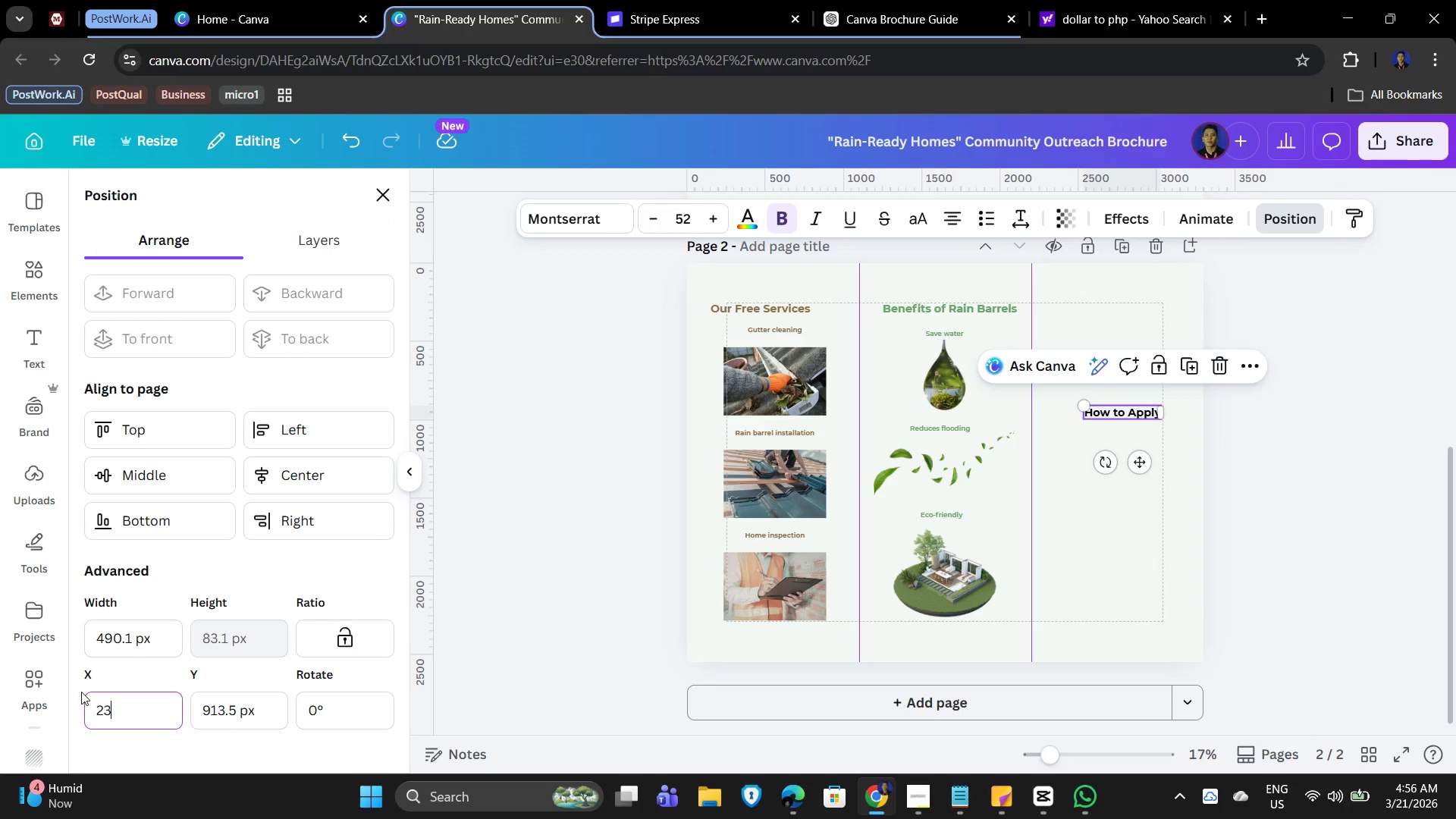 
key(Numpad3)
 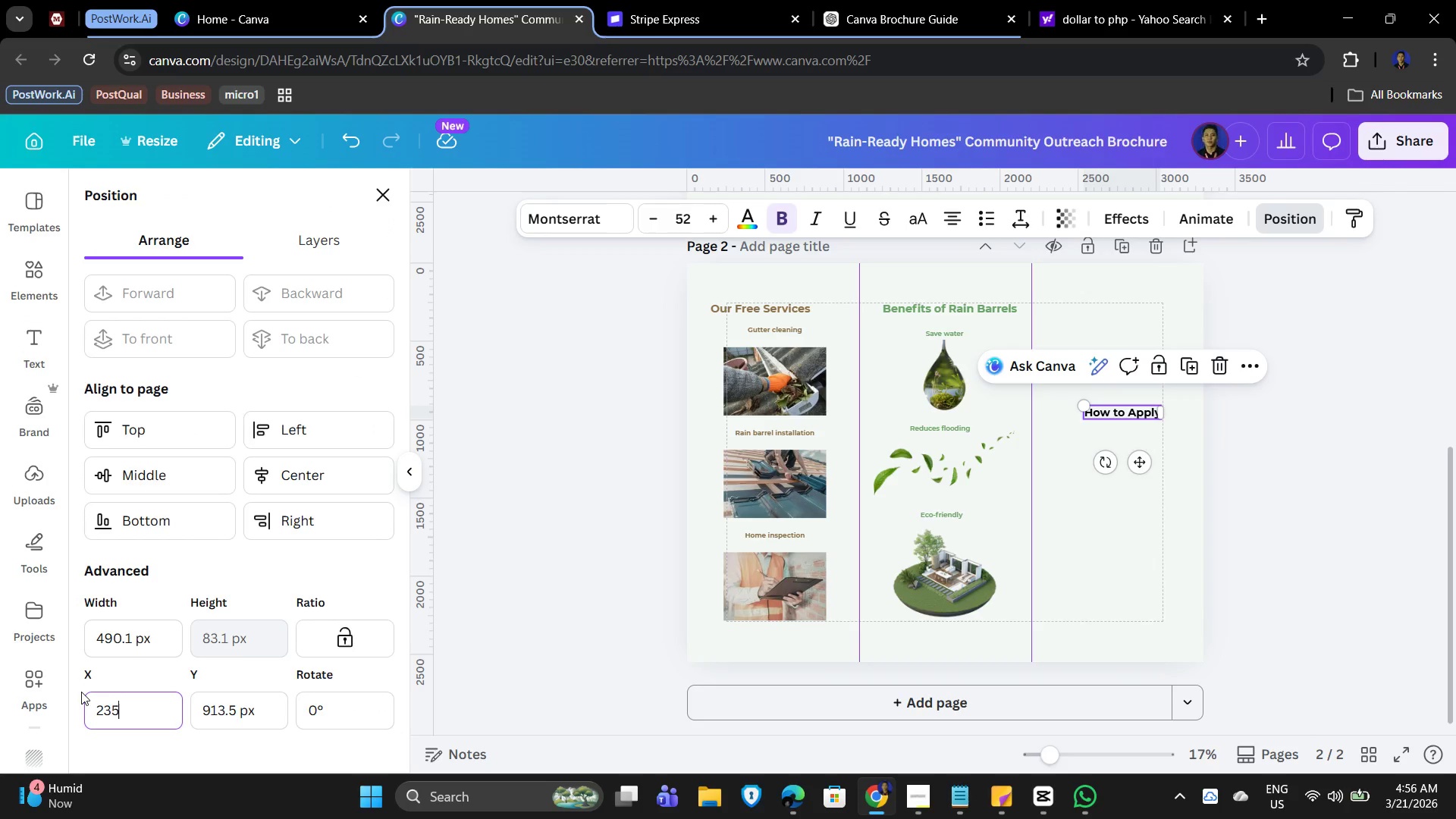 
key(Numpad5)
 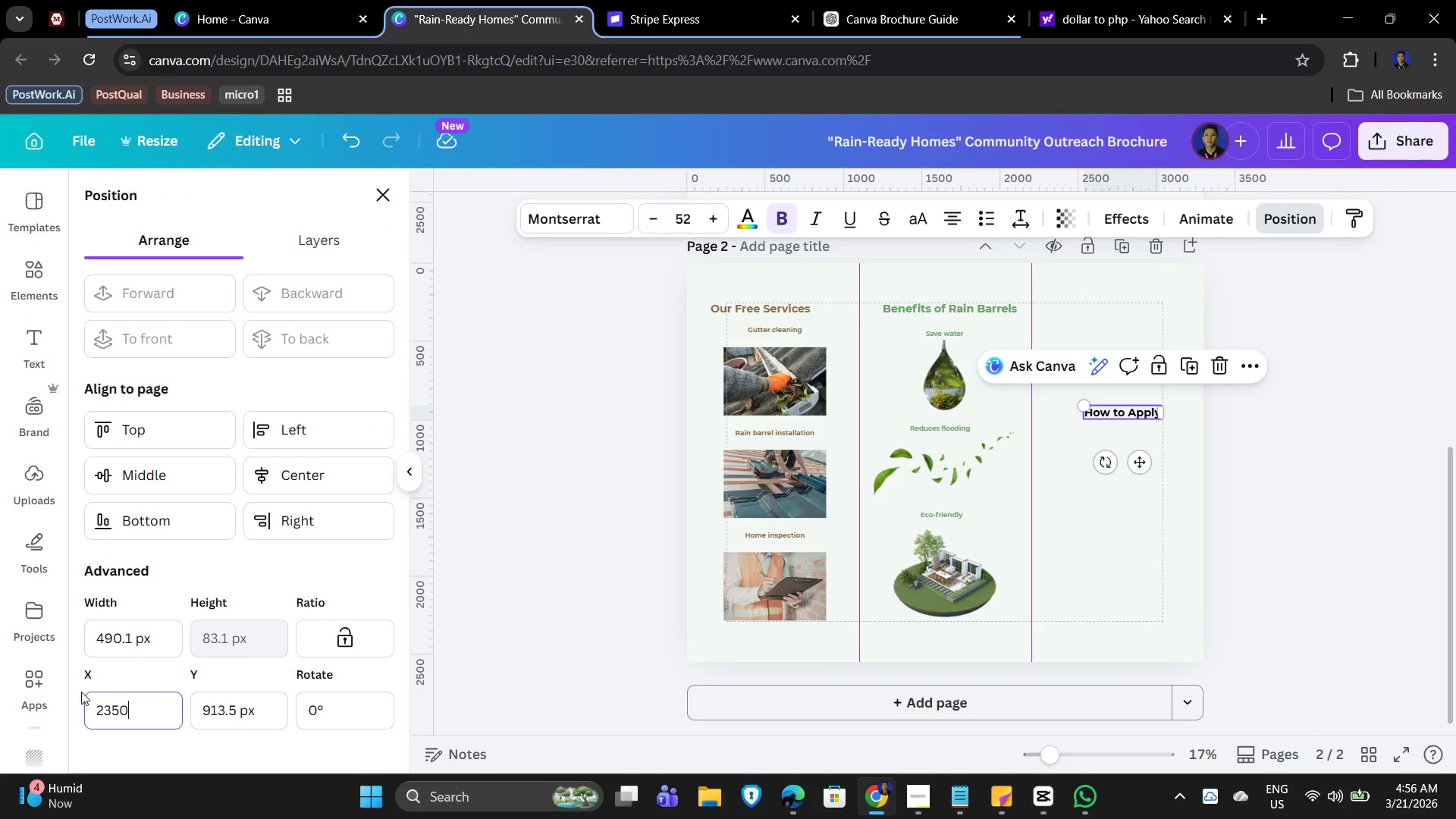 
key(Numpad0)
 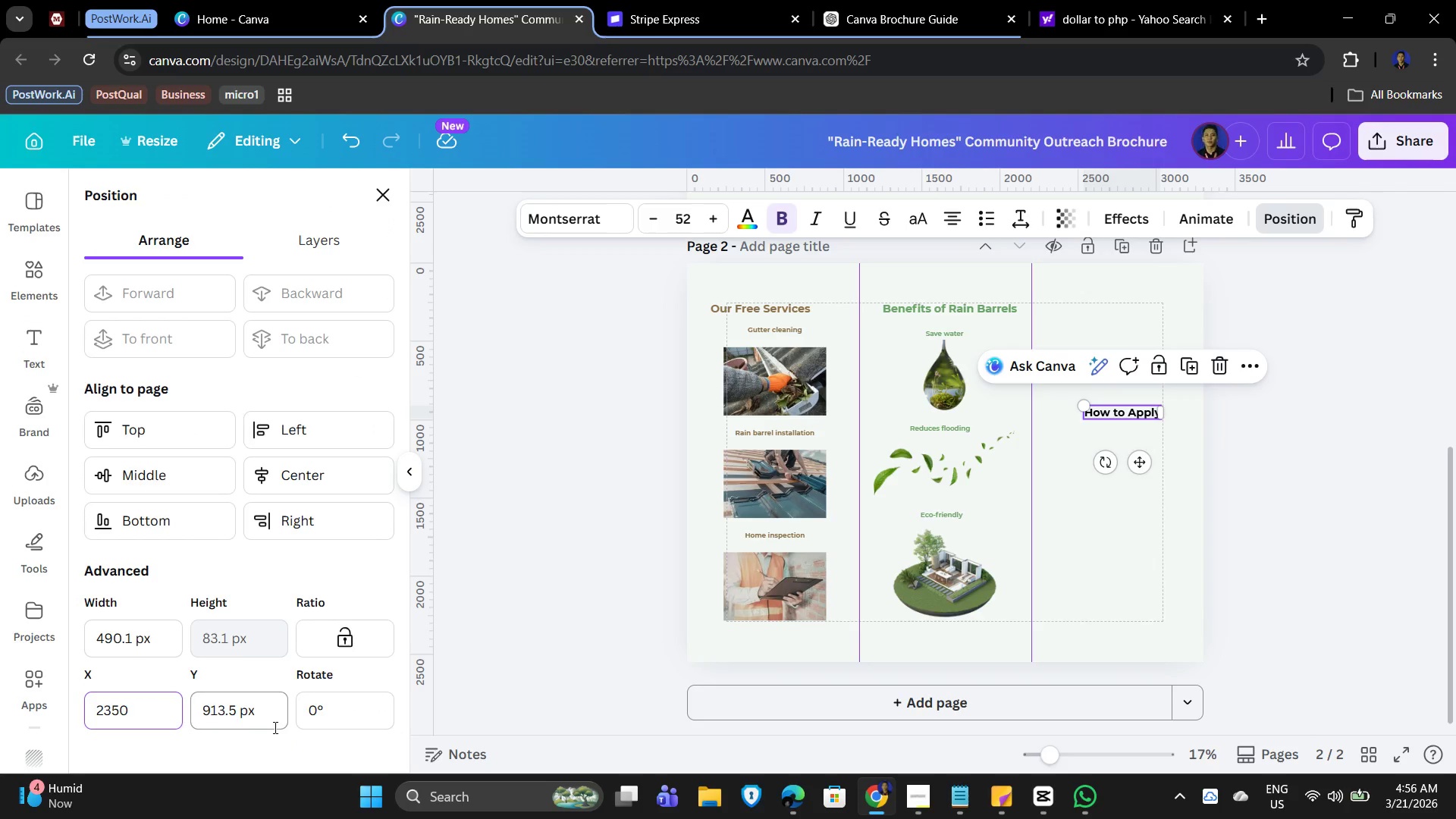 
left_click_drag(start_coordinate=[270, 704], to_coordinate=[162, 701])
 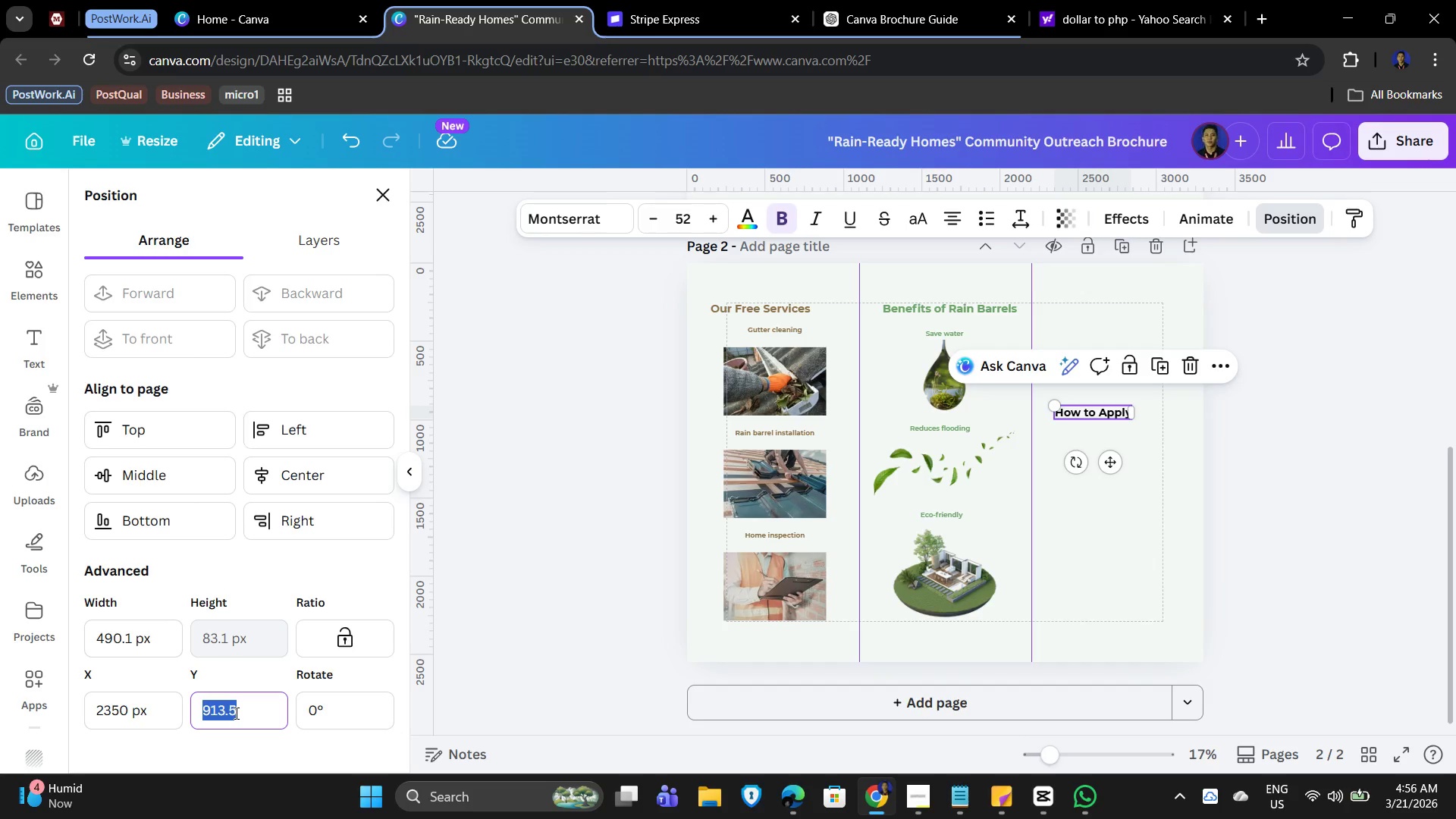 
key(Numpad2)
 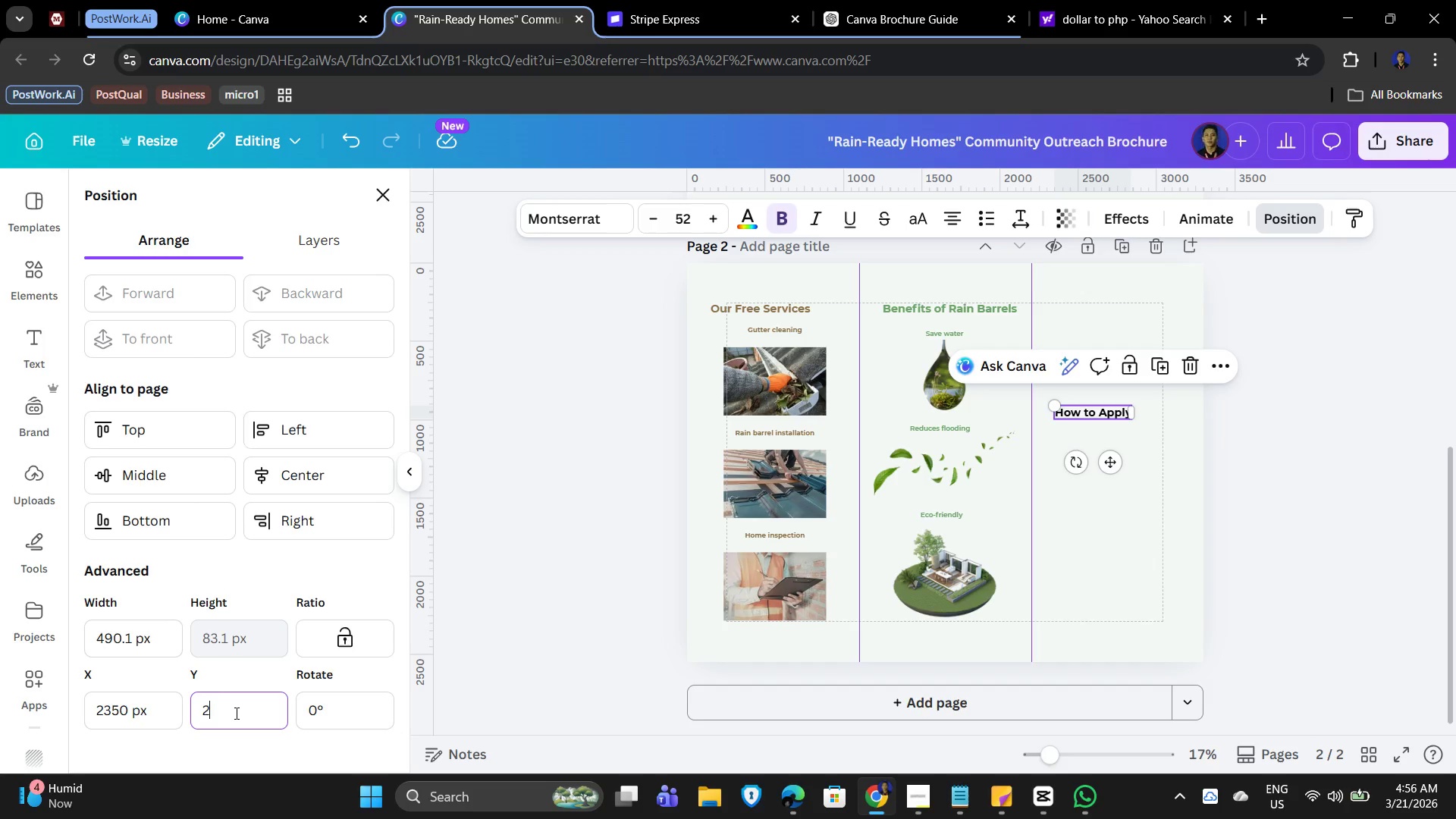 
key(Numpad5)
 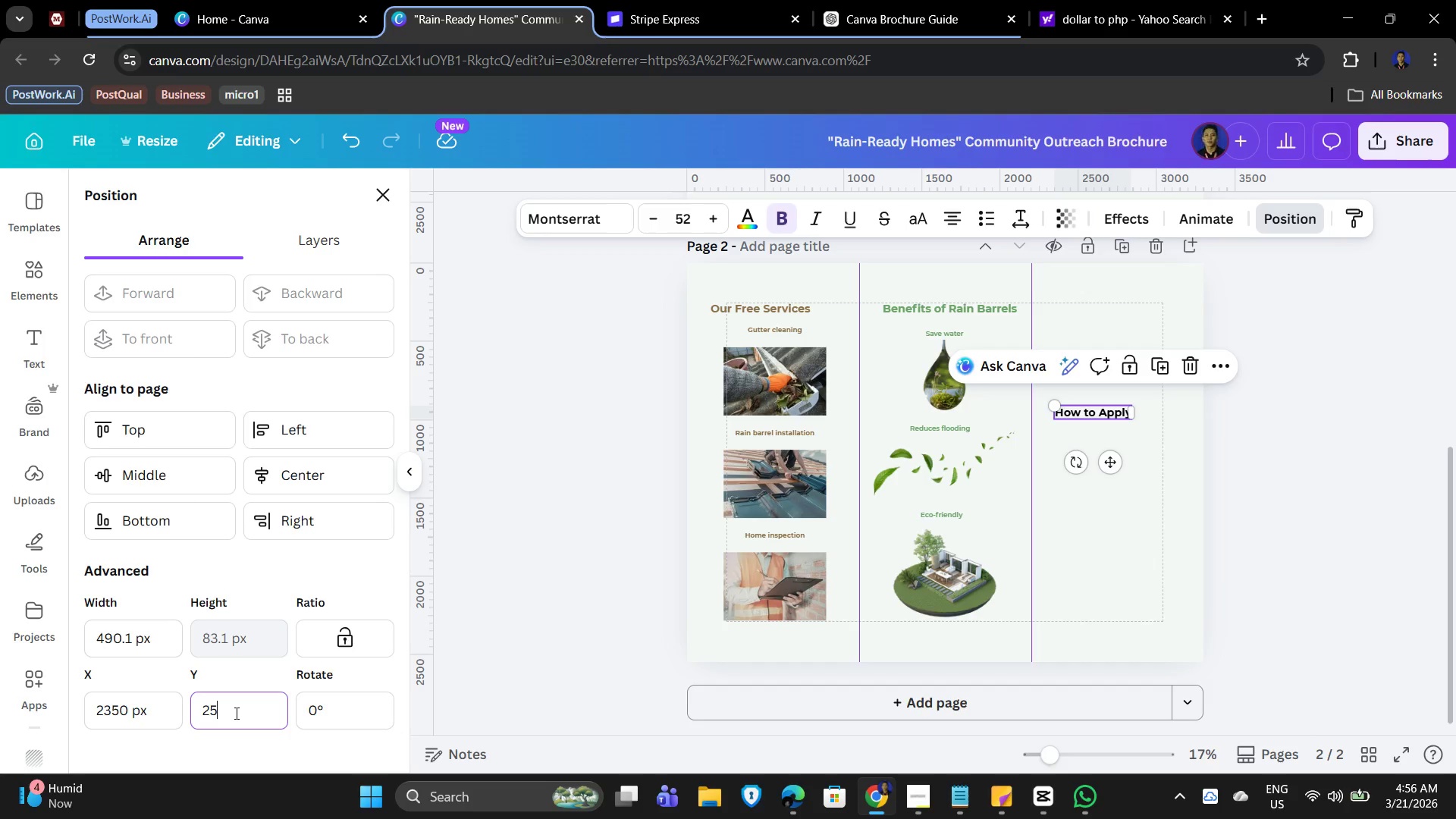 
key(Numpad0)
 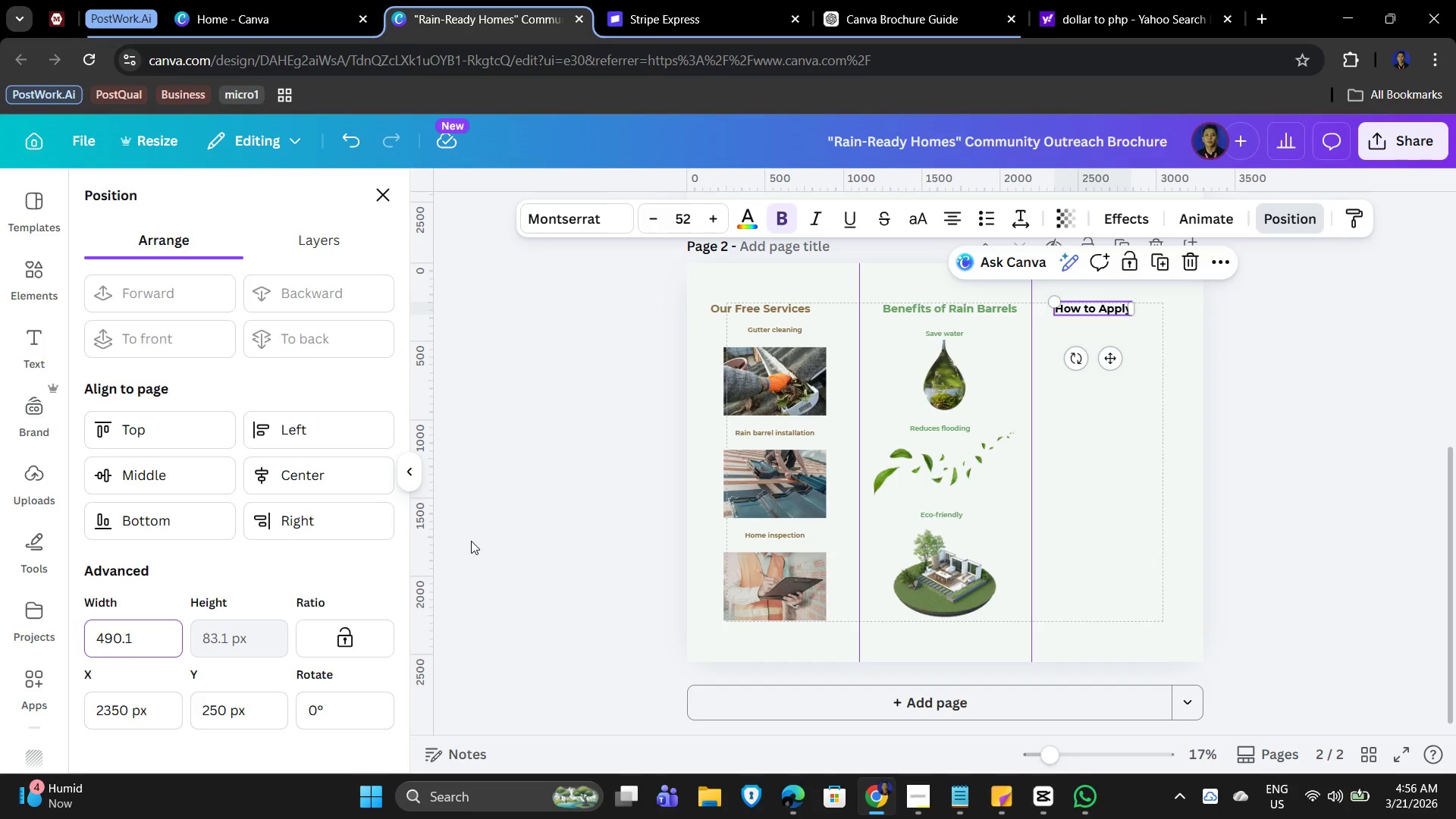 
wait(10.28)
 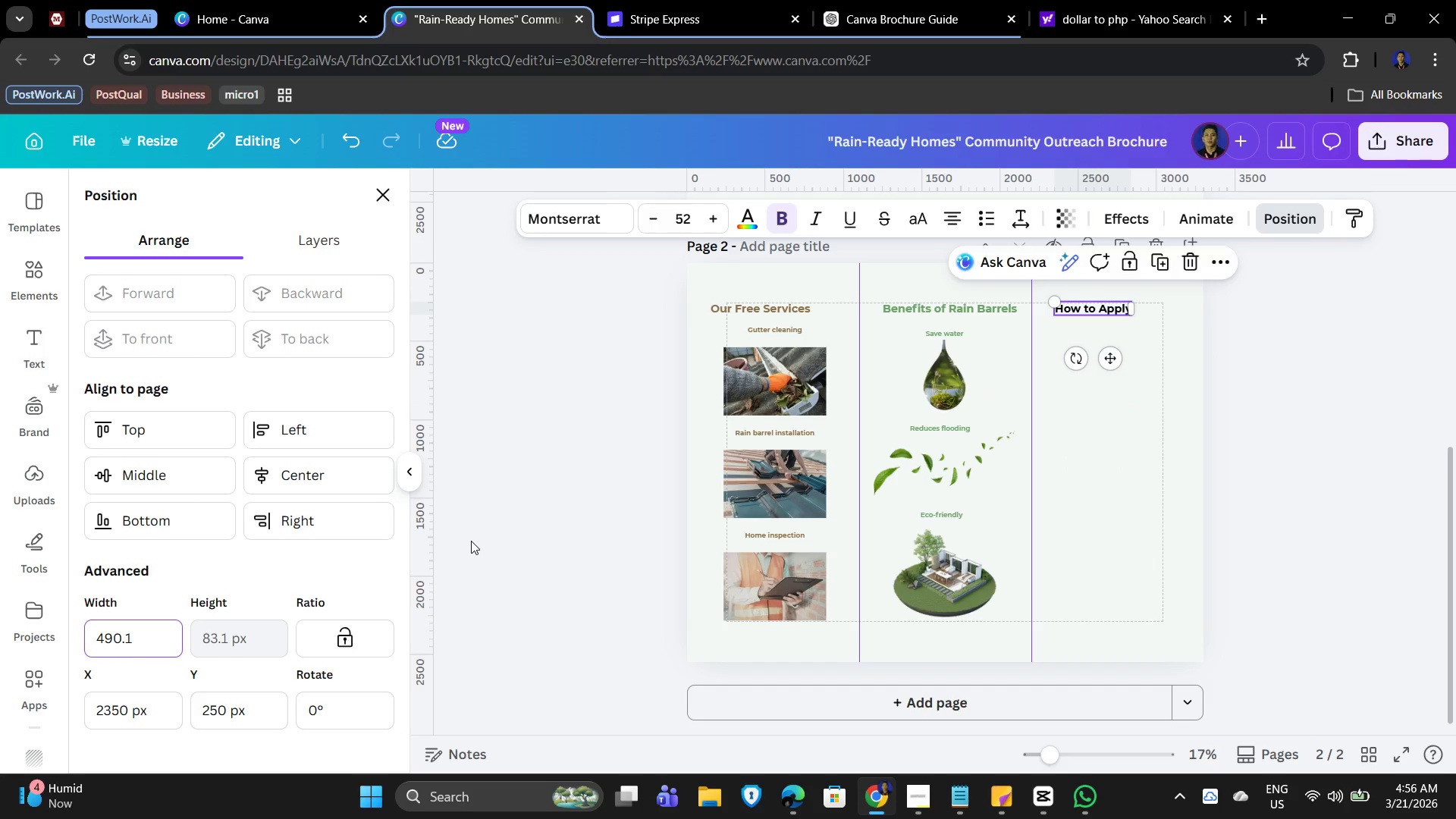 
left_click([751, 218])
 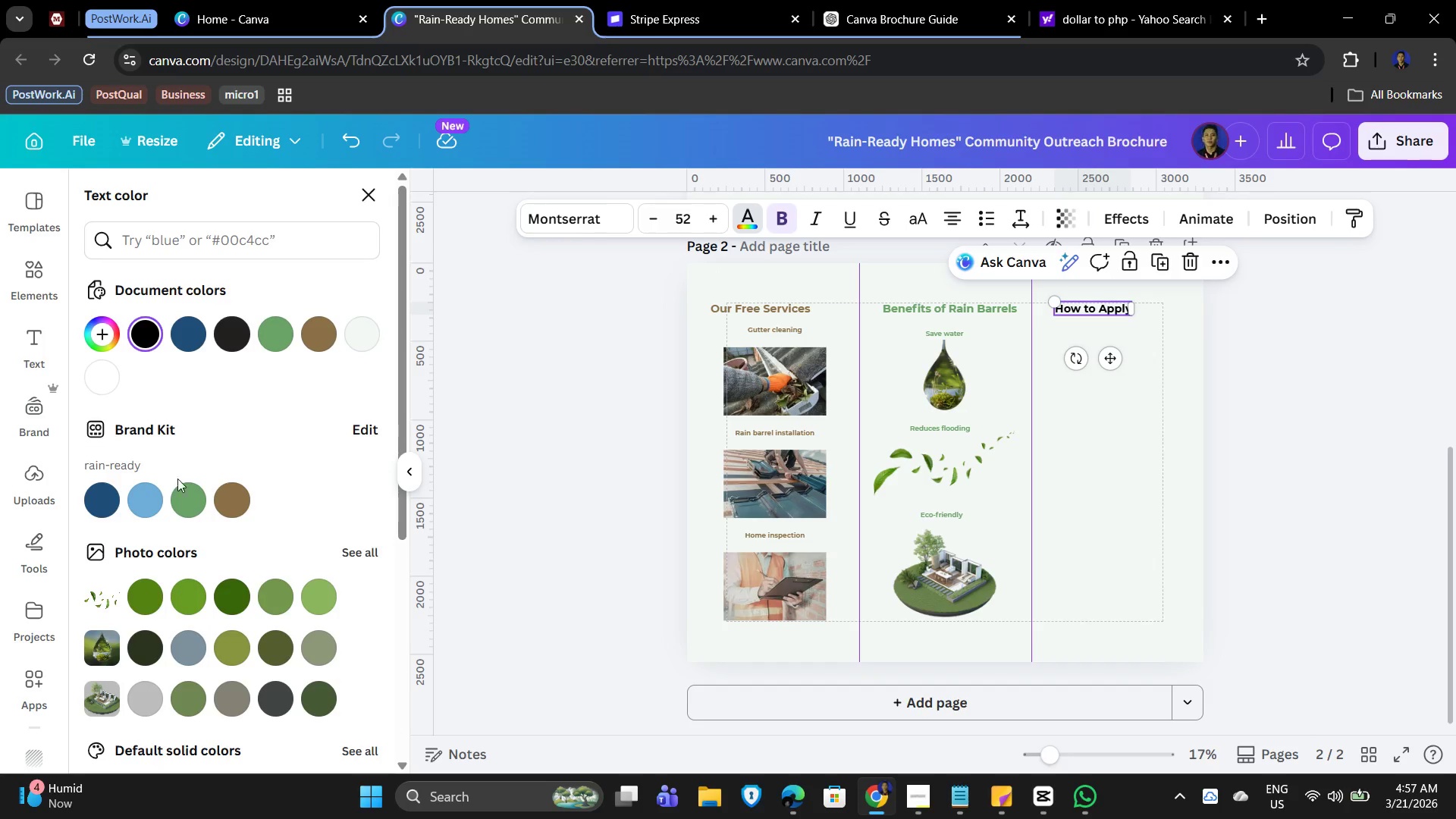 
left_click([135, 510])
 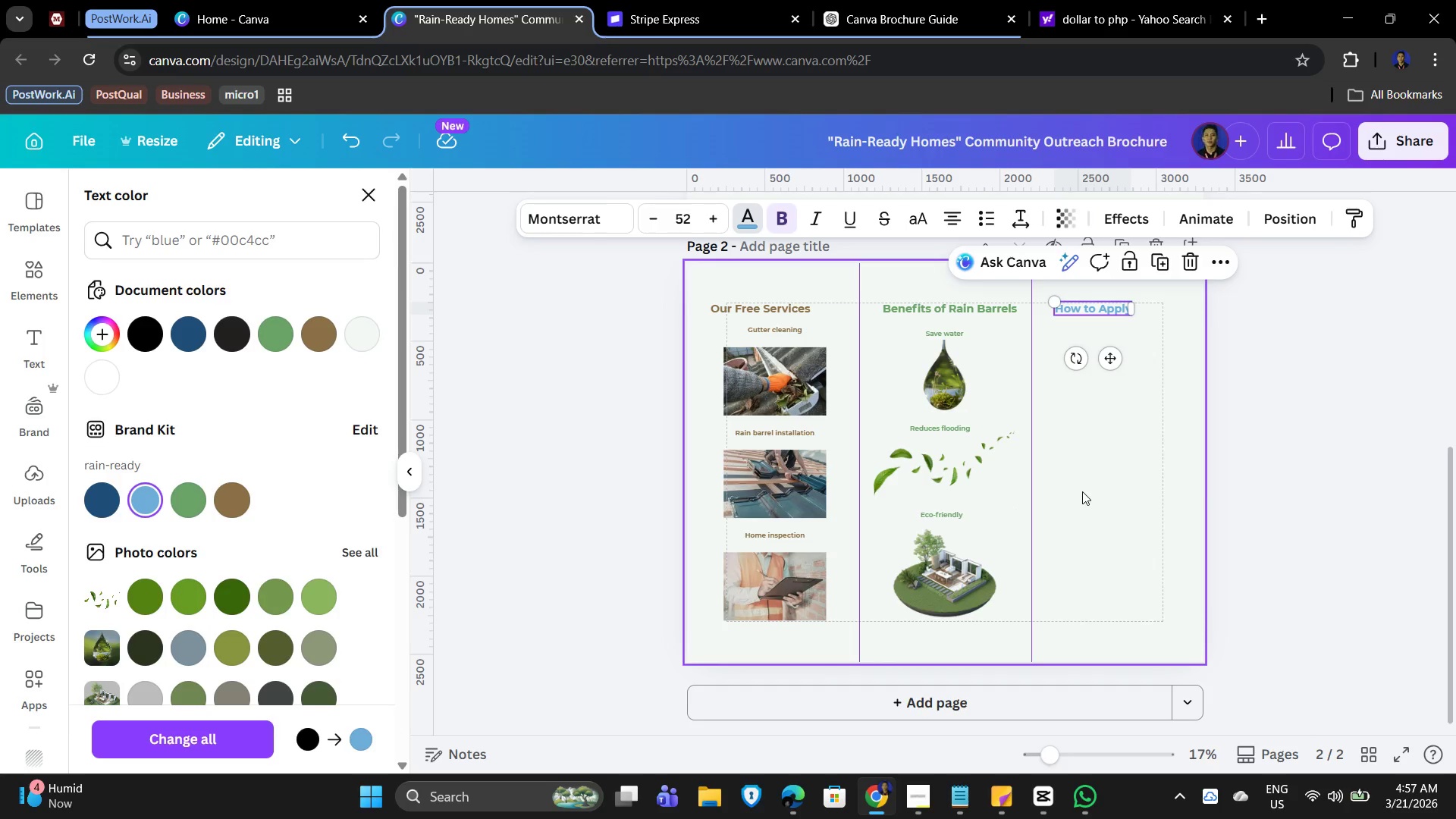 
left_click([1136, 473])
 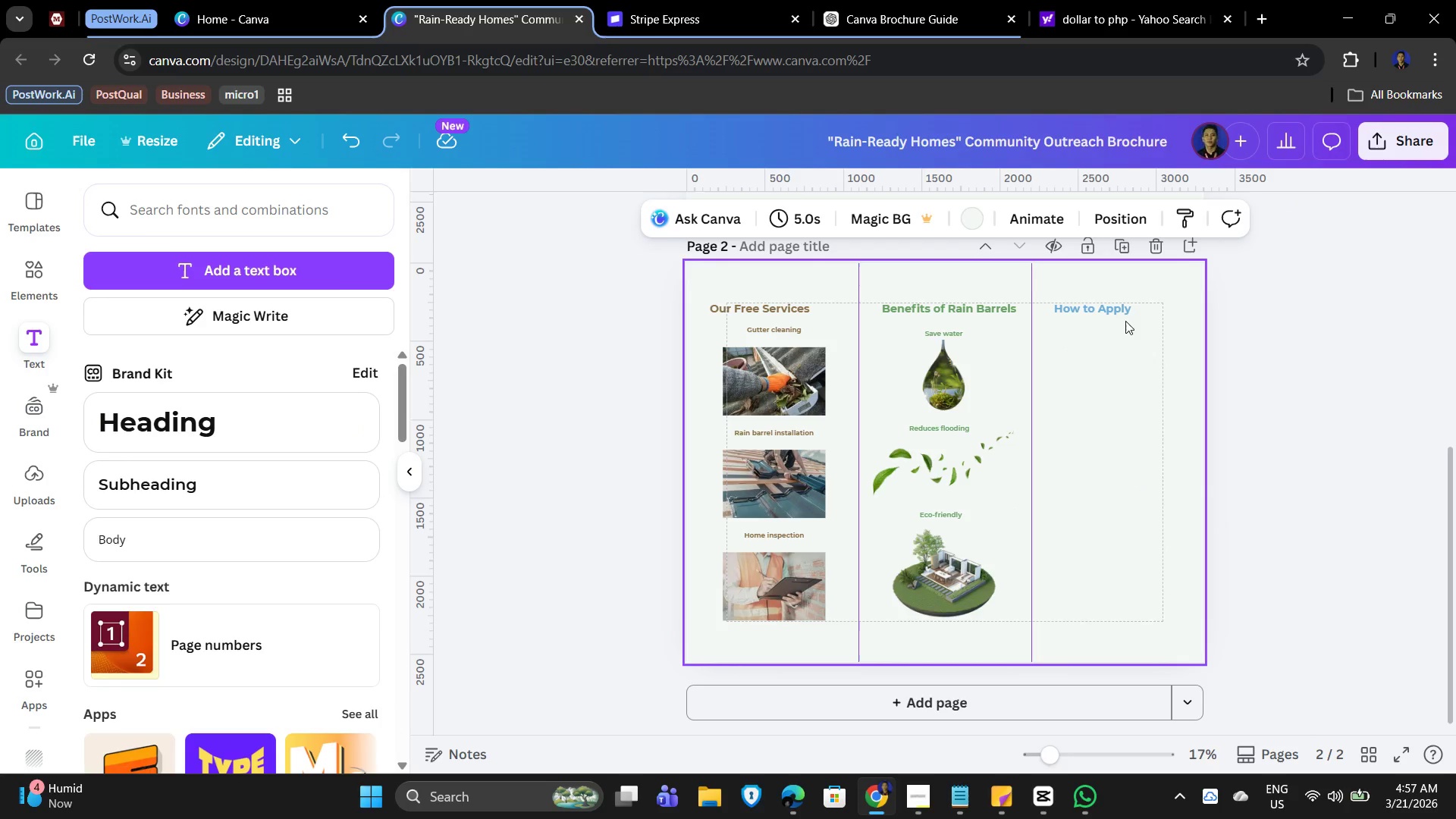 
left_click([1090, 379])
 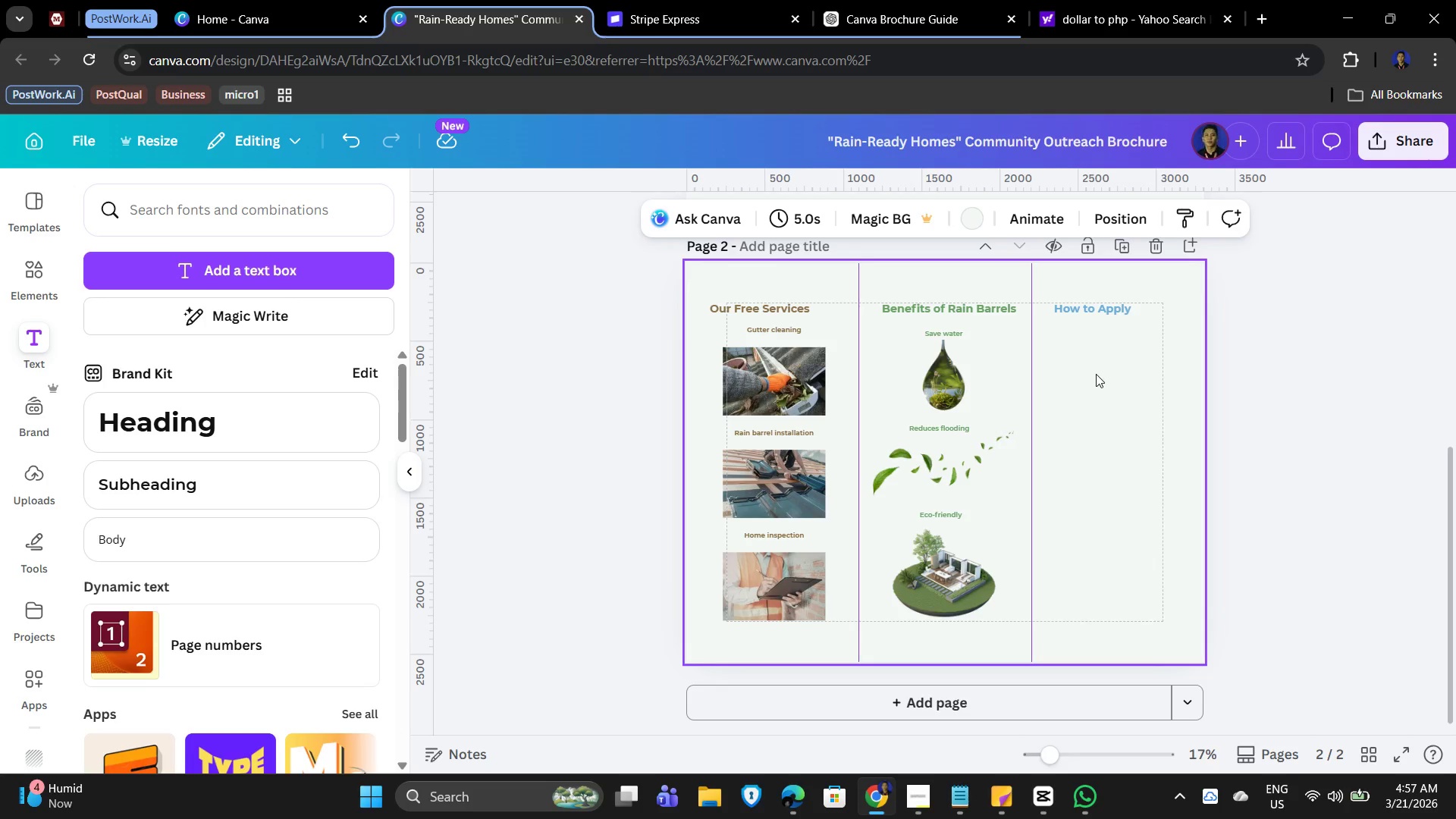 
left_click([1124, 353])
 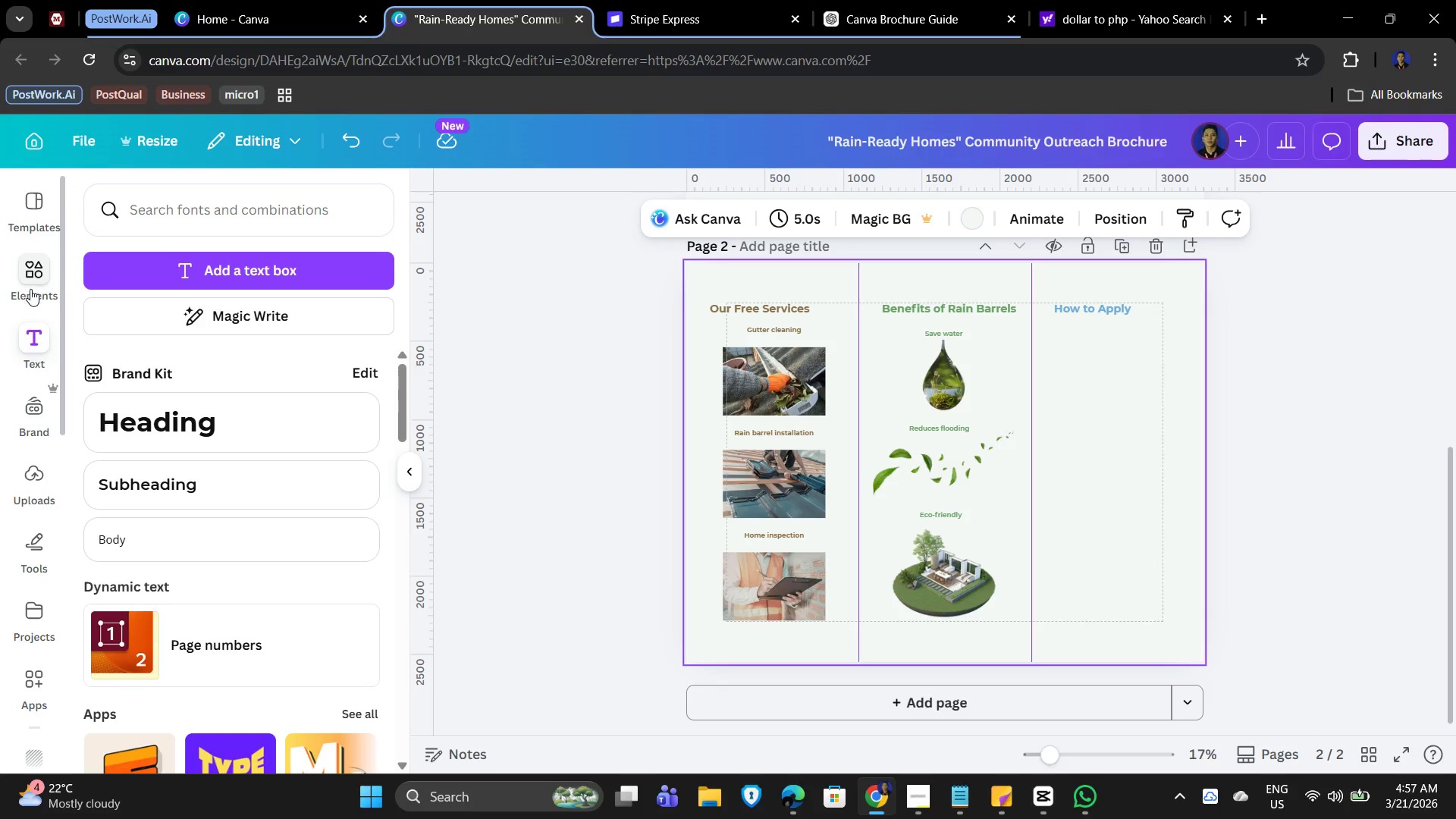 
wait(7.72)
 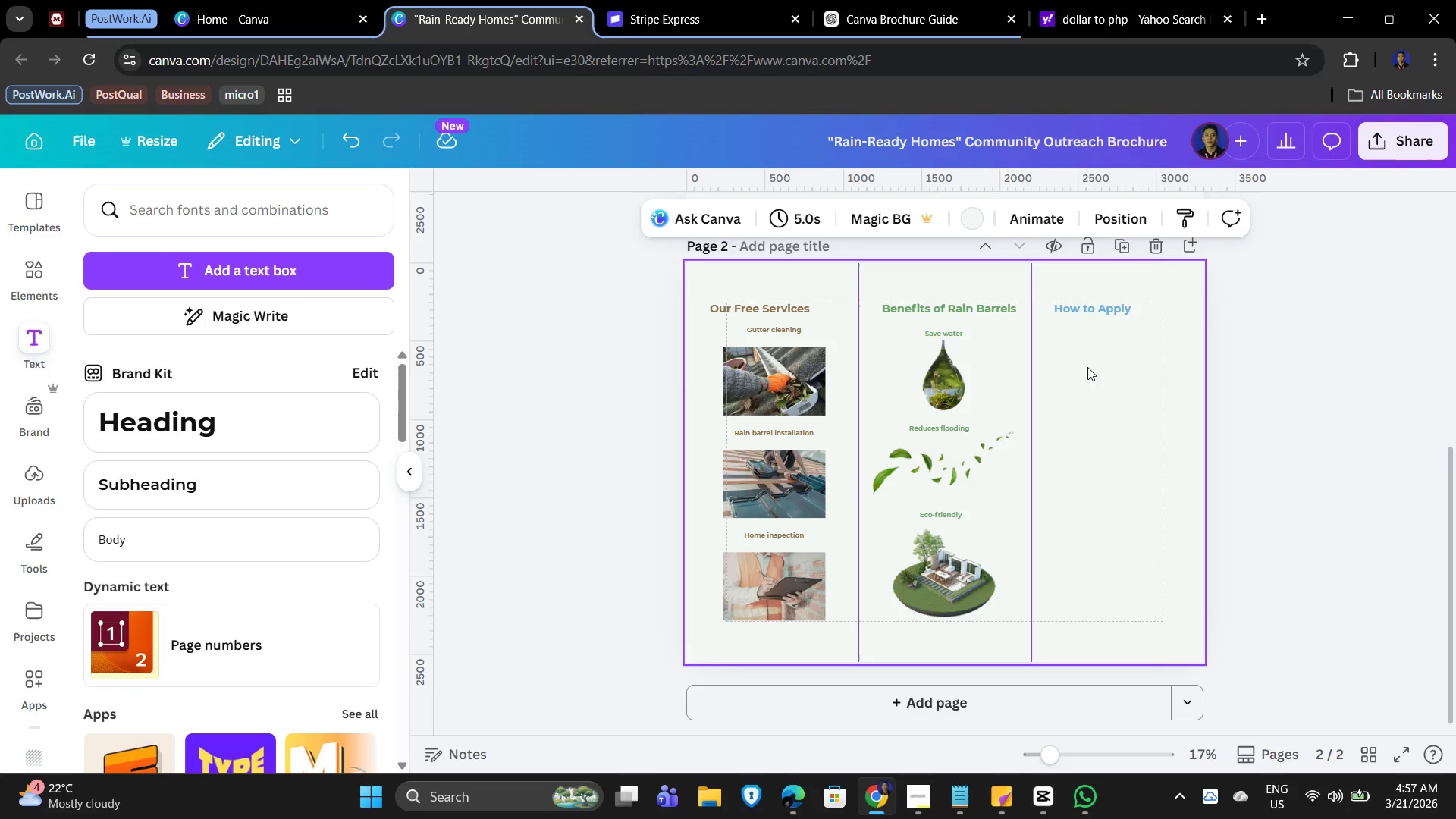 
left_click([175, 492])
 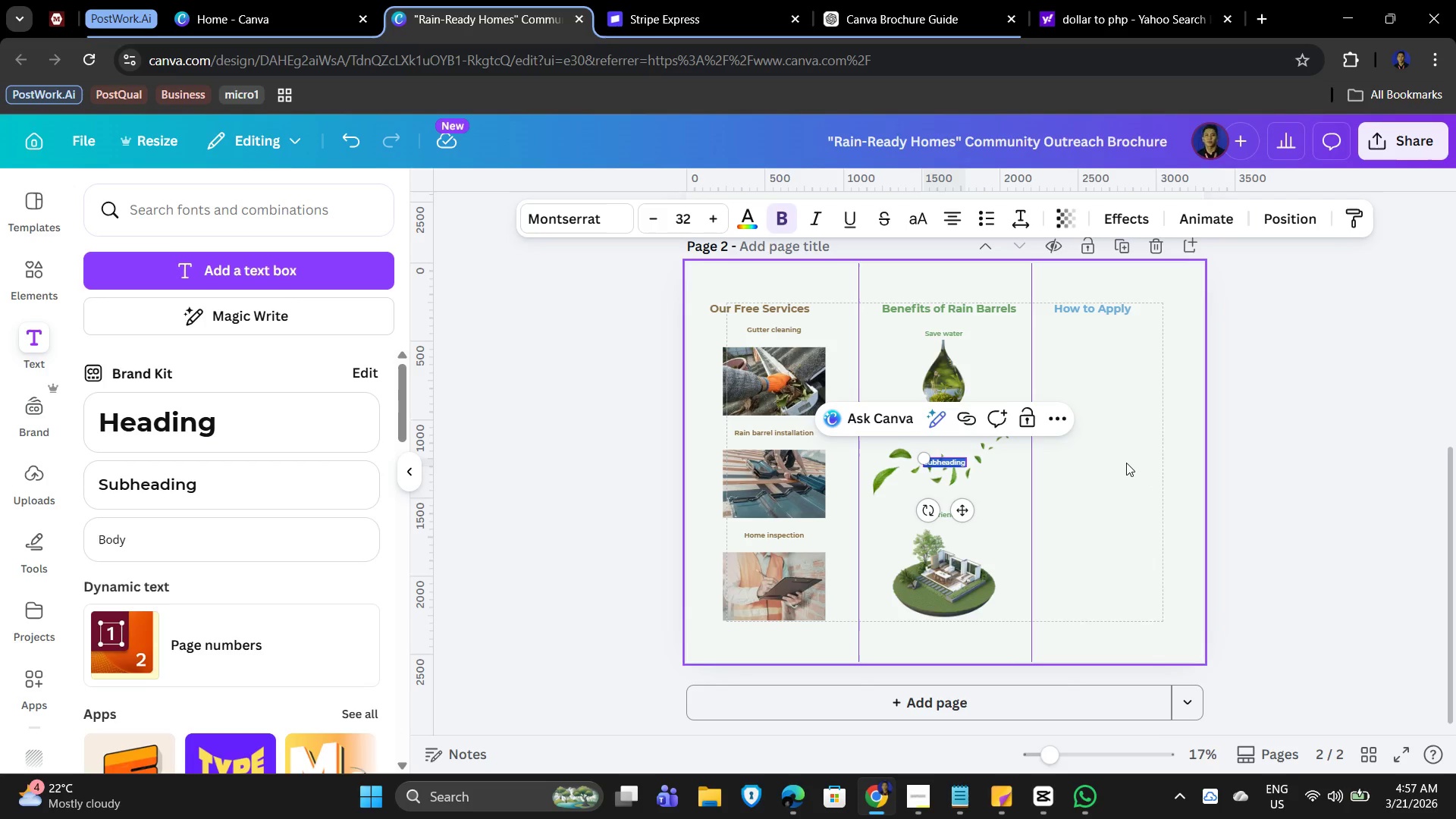 
type(Steps)
 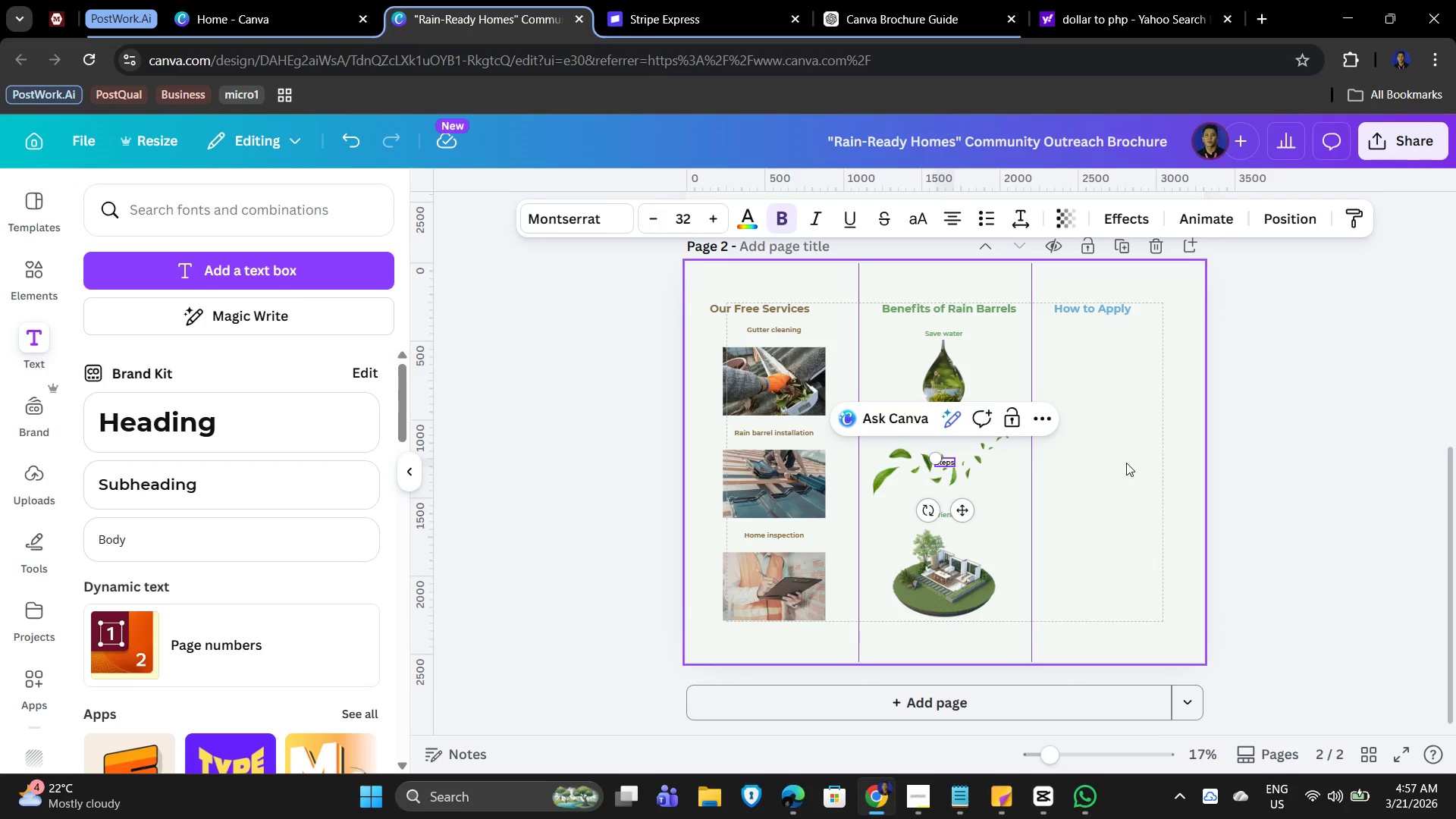 
left_click_drag(start_coordinate=[962, 511], to_coordinate=[1082, 387])
 